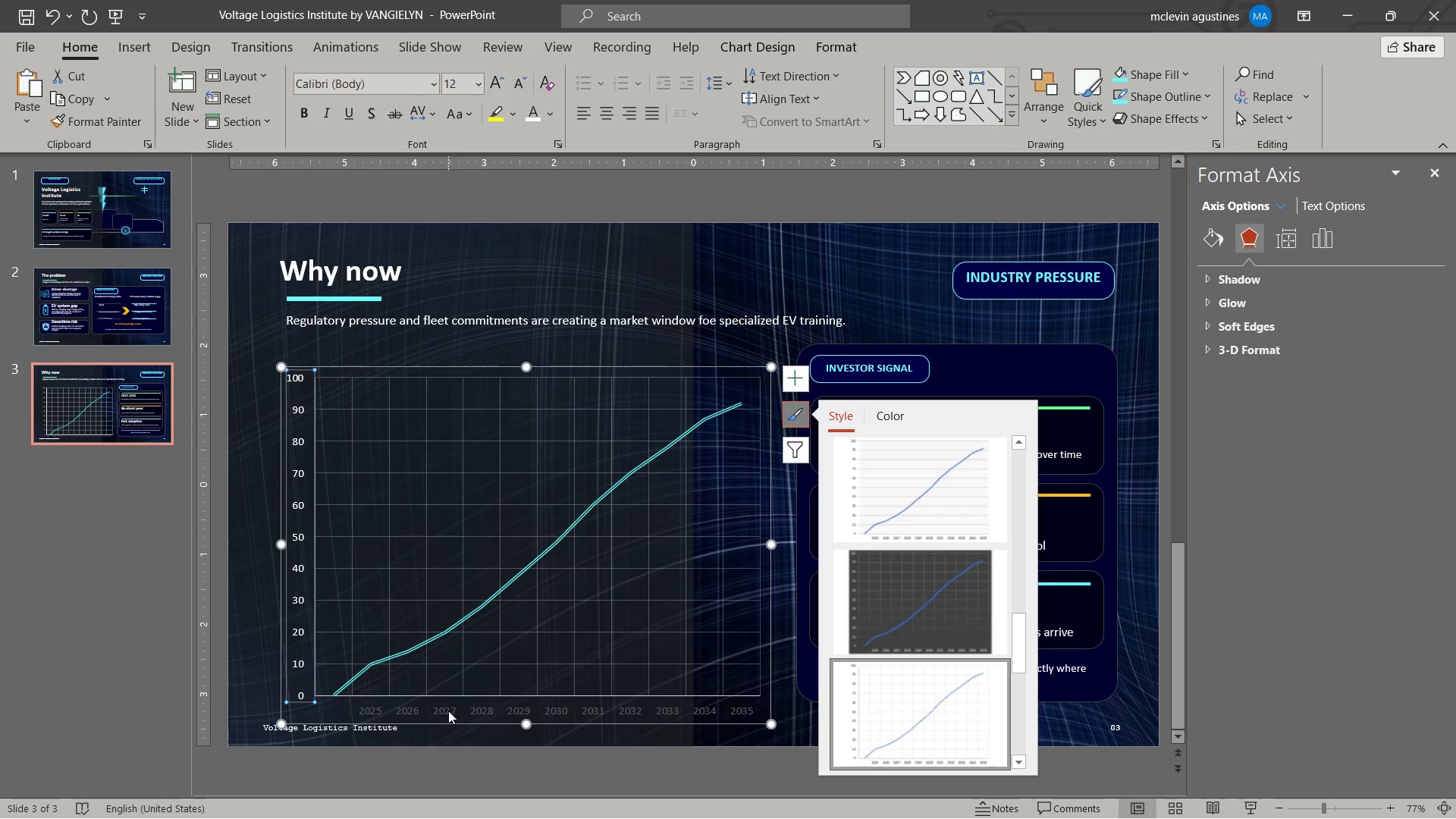 
left_click([502, 86])
 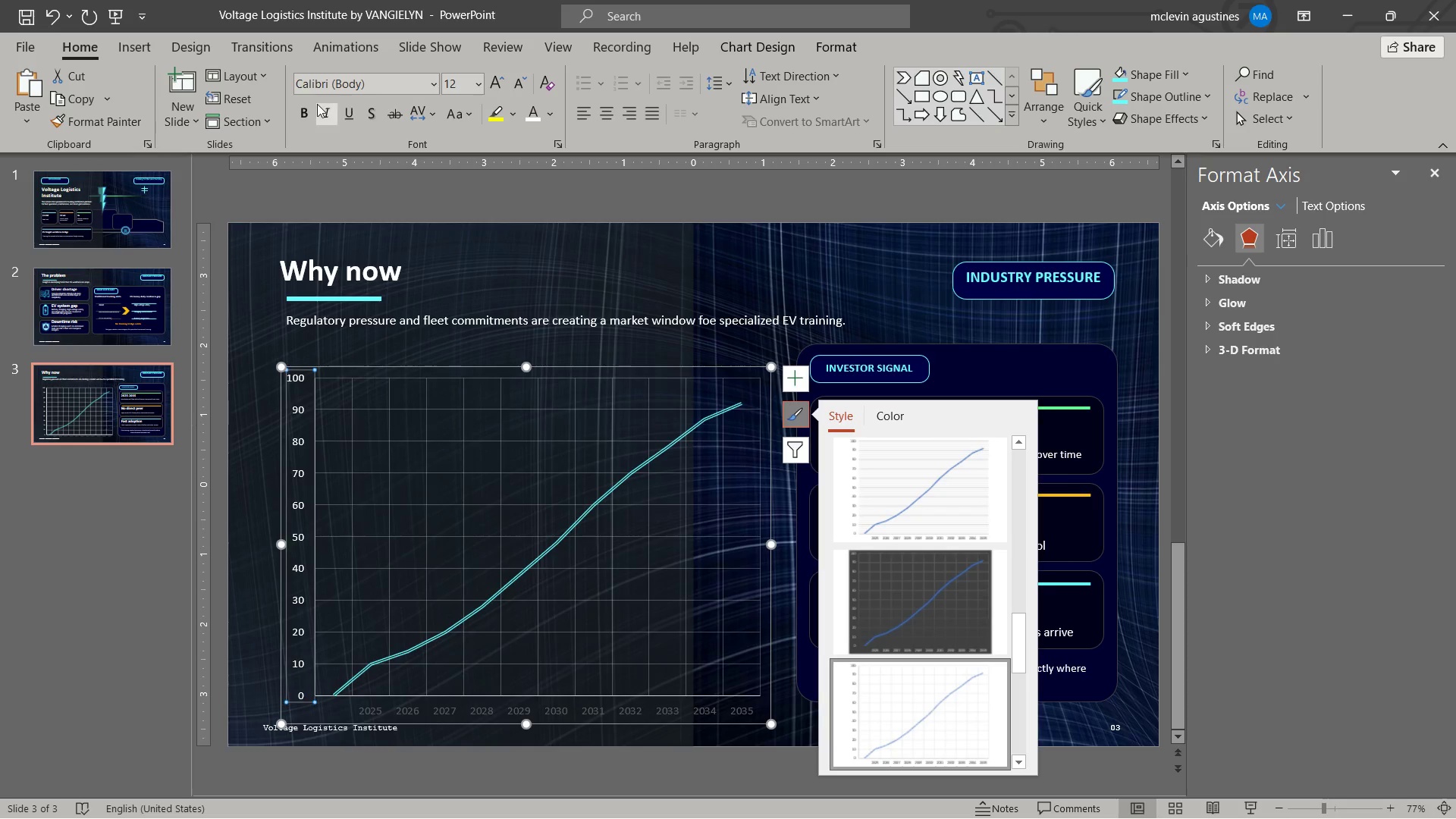 
left_click([306, 111])
 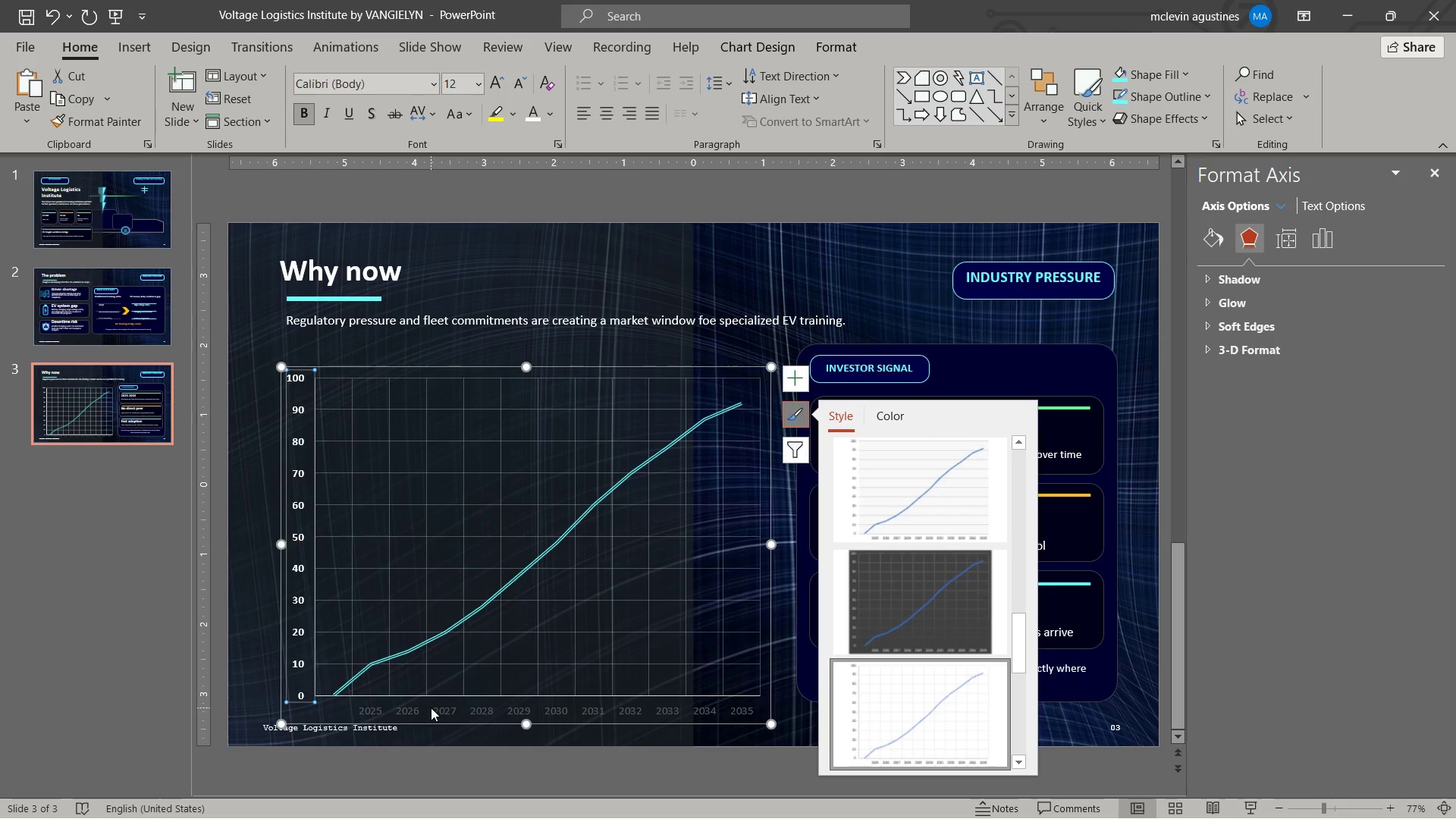 
left_click([431, 707])
 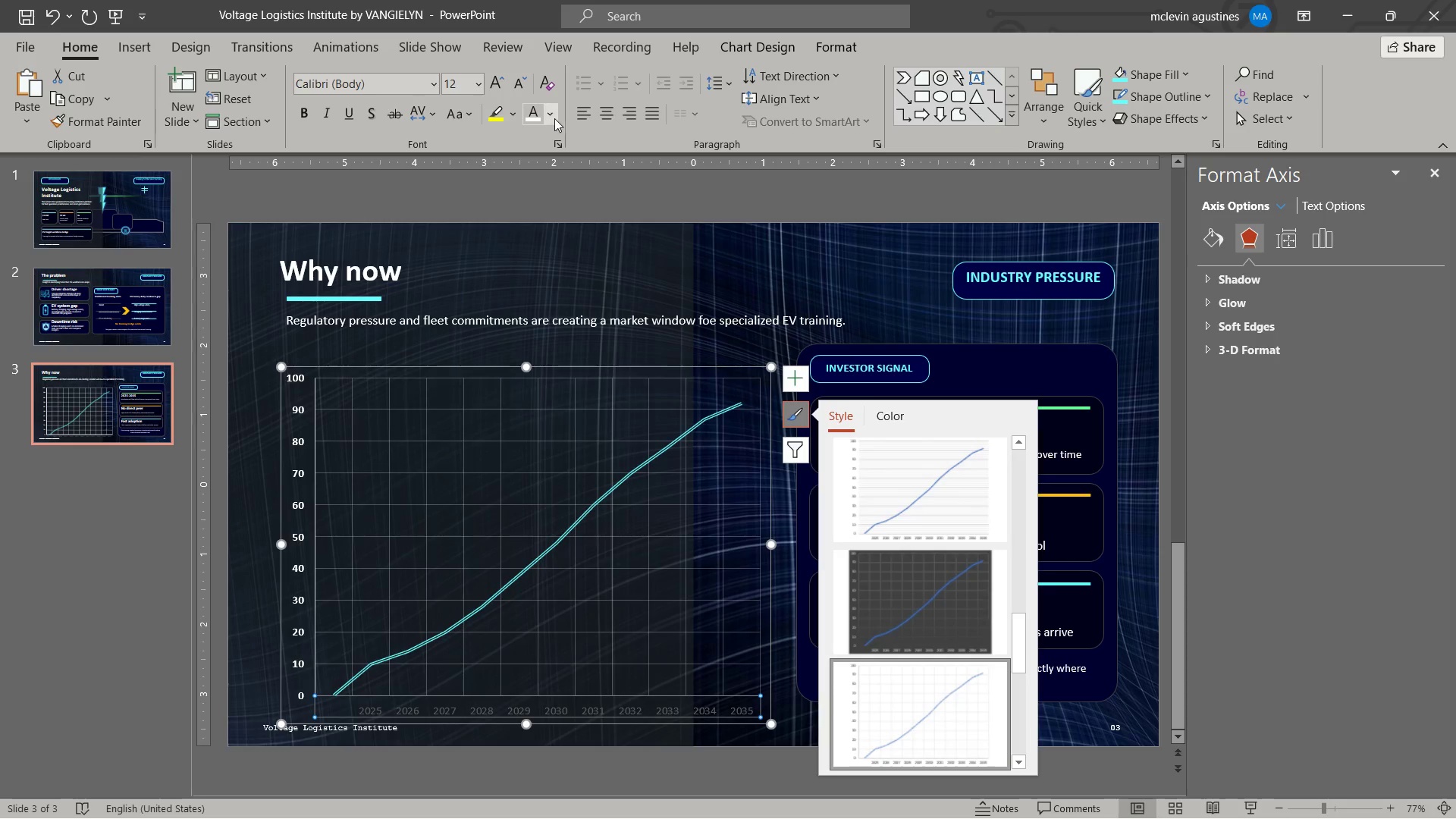 
left_click([543, 112])
 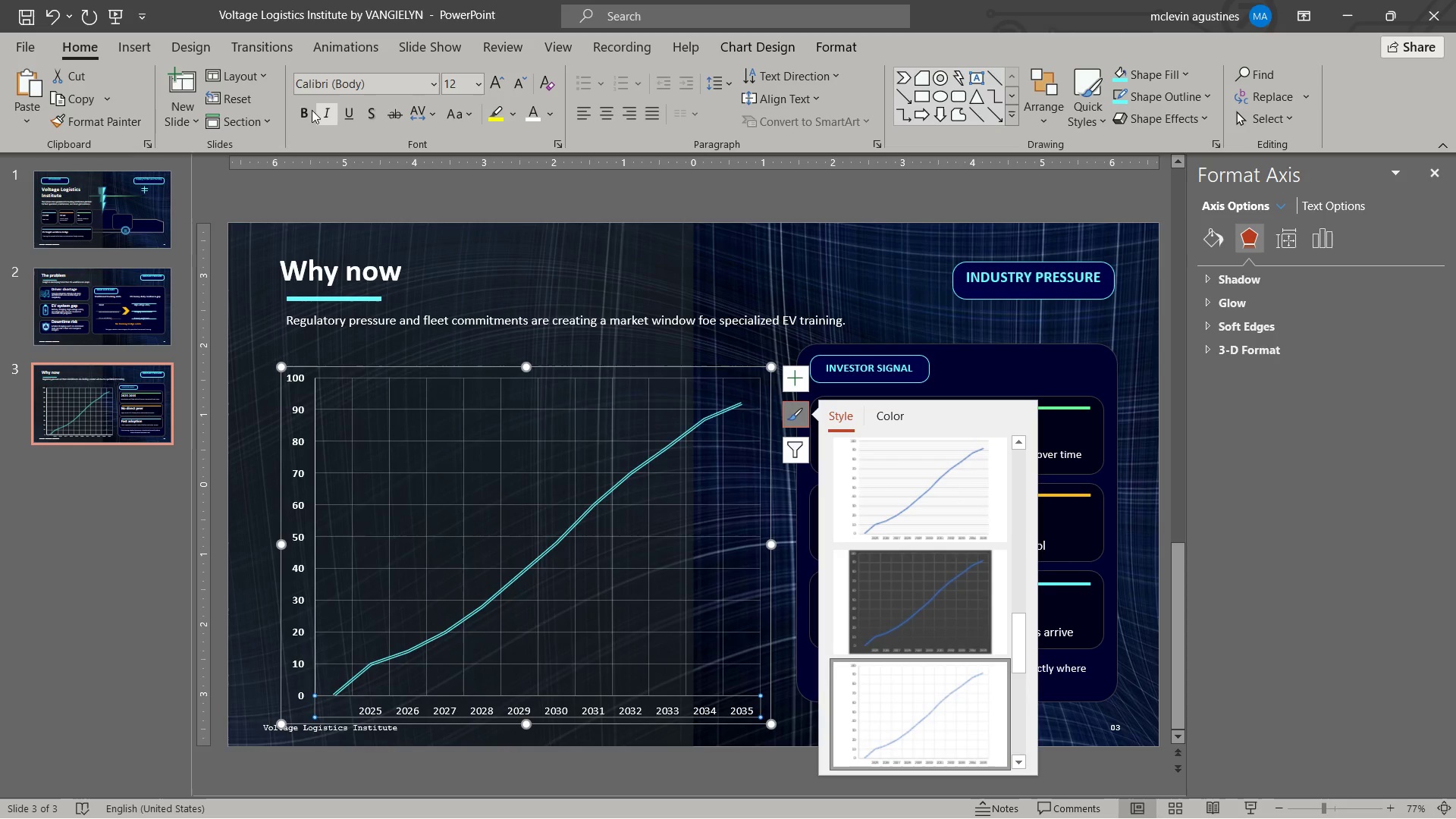 
left_click([299, 110])
 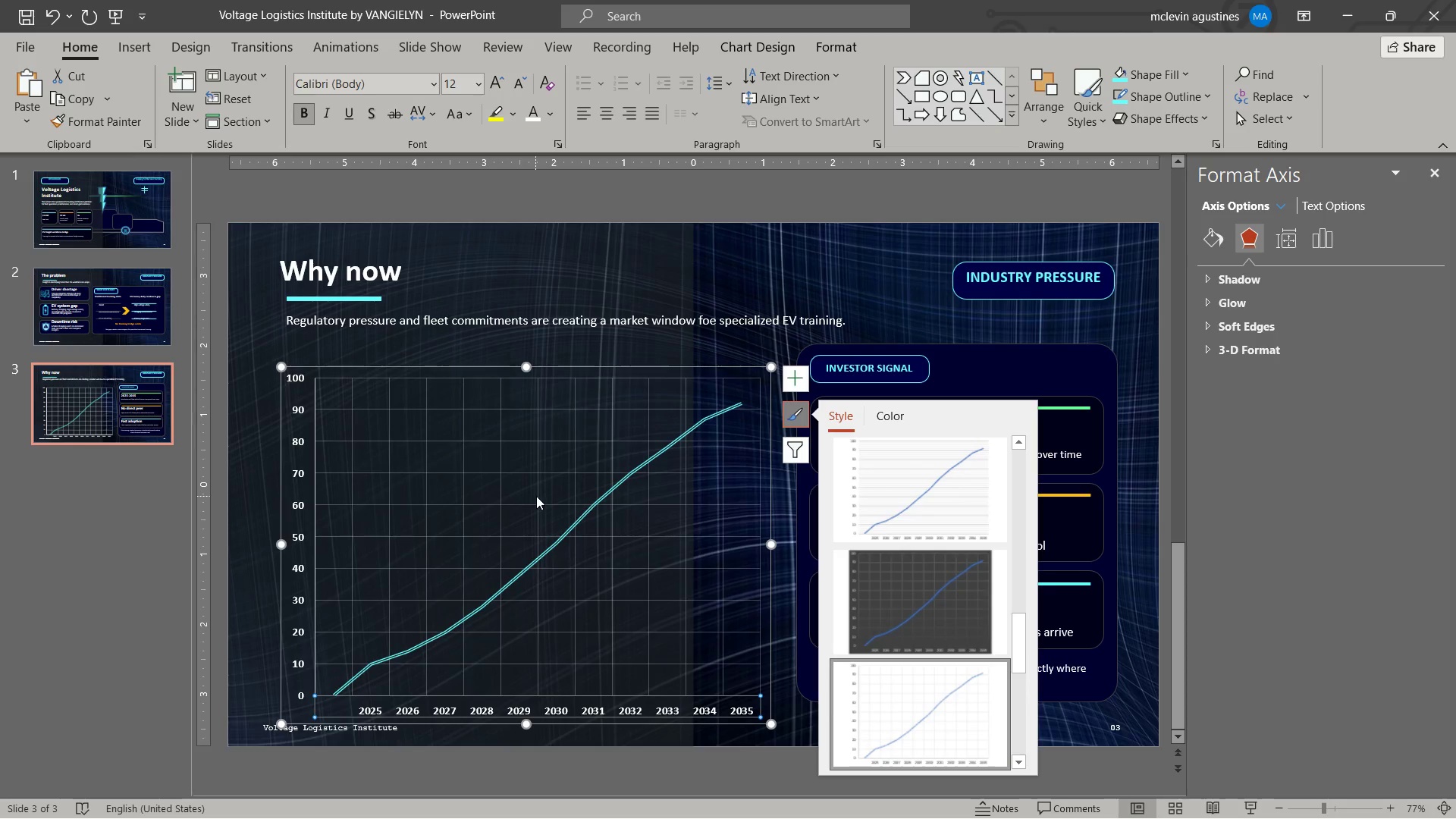 
key(Escape)
 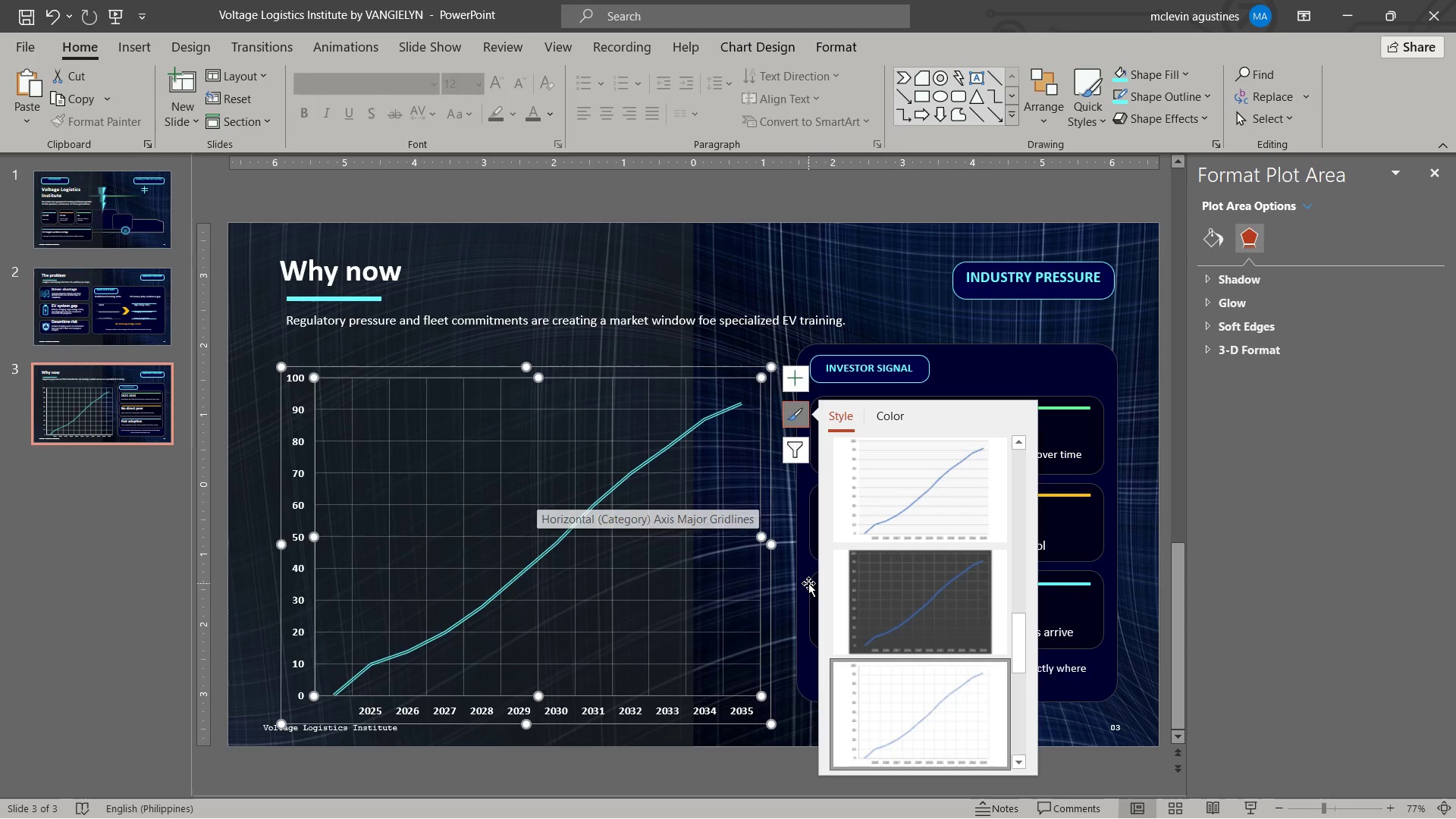 
key(Escape)
 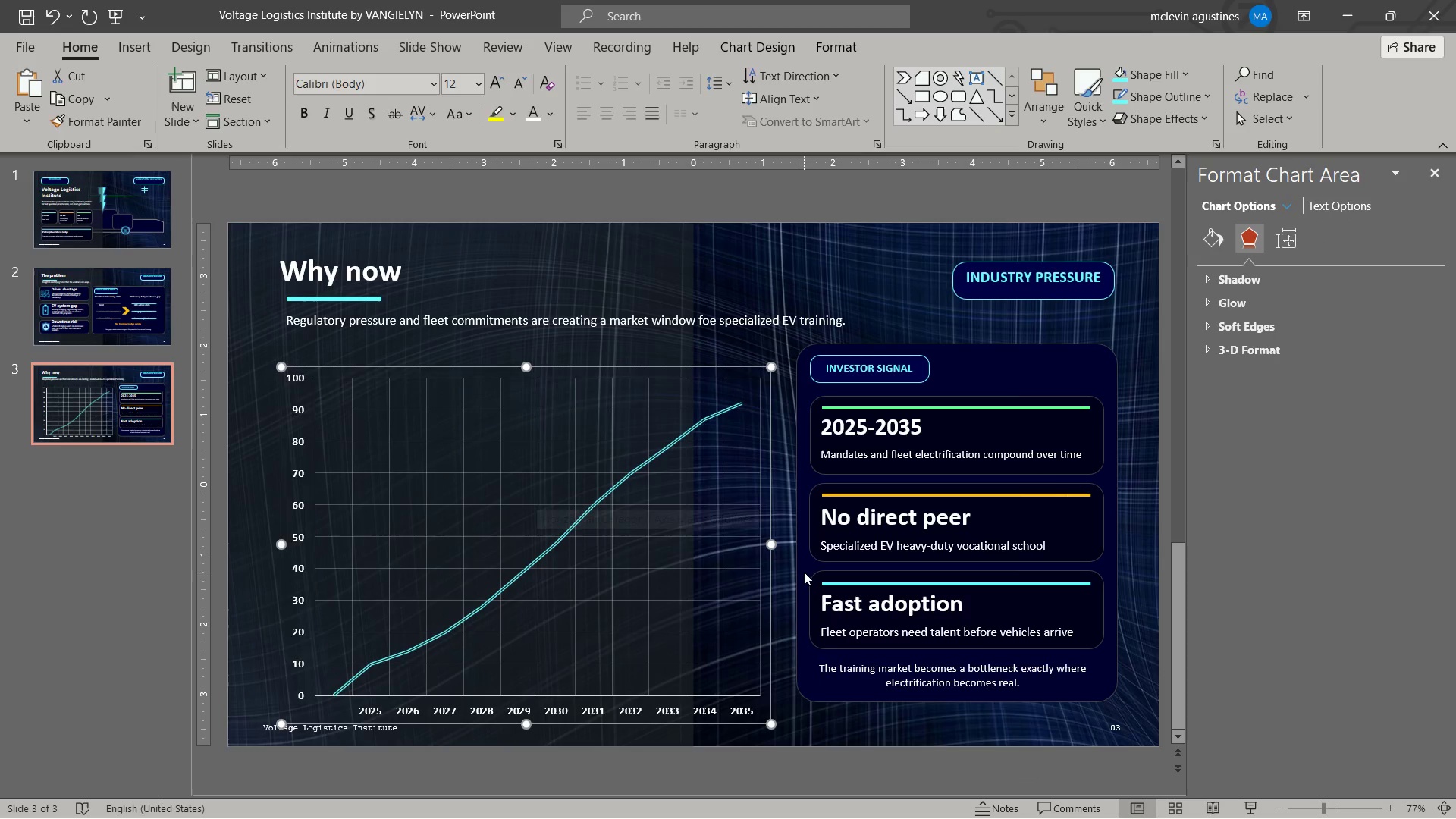 
key(Escape)
 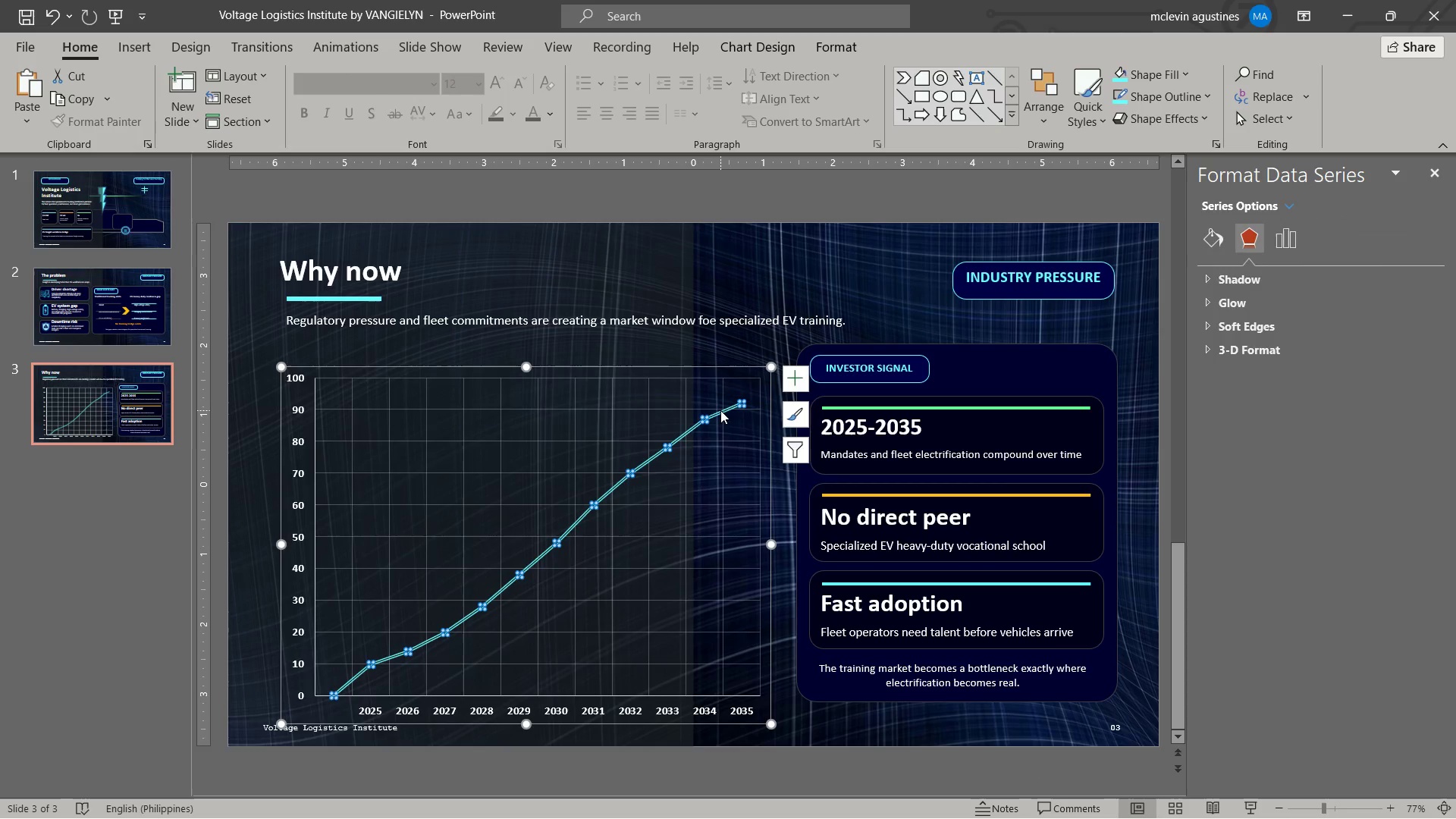 
wait(20.74)
 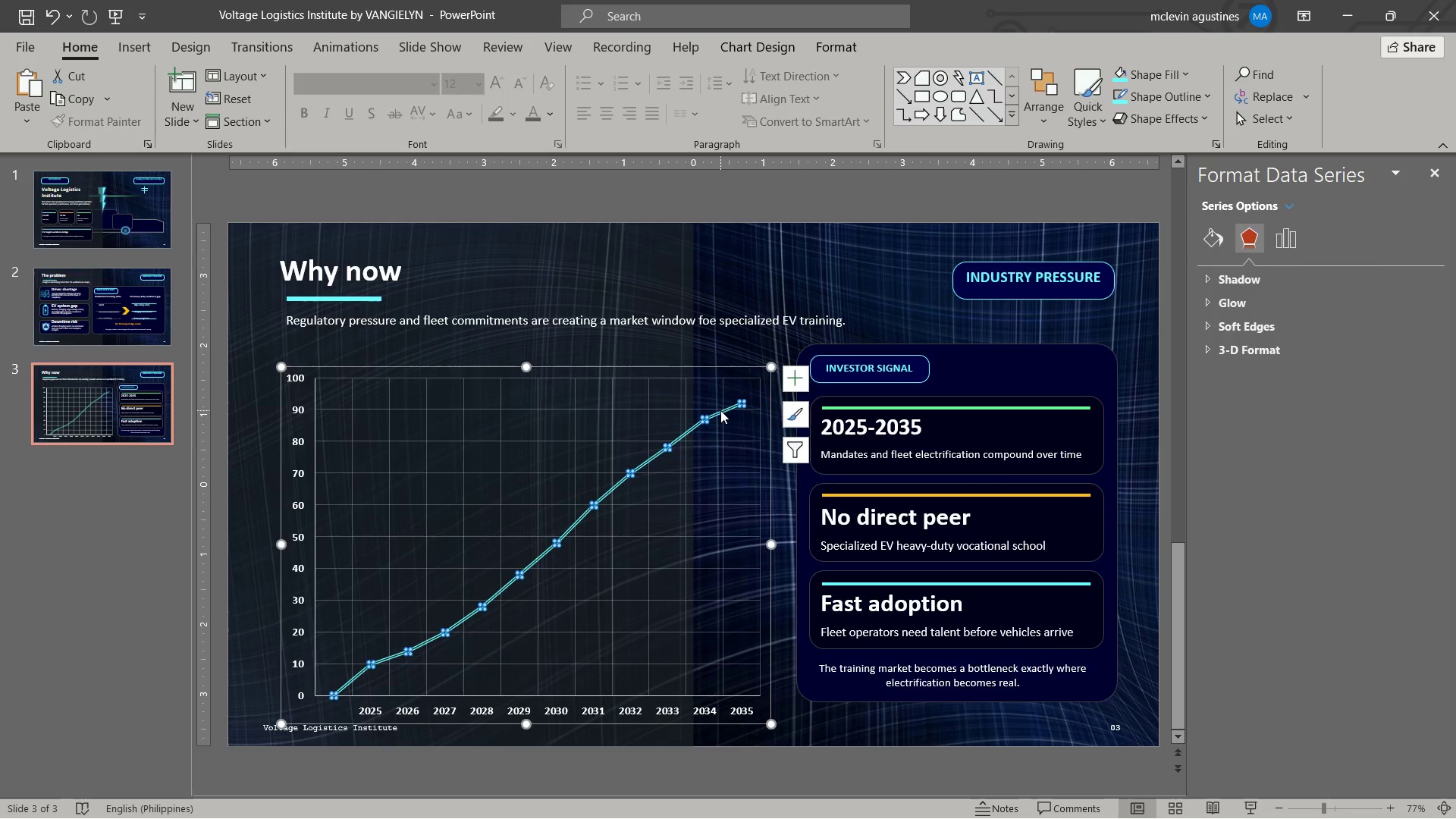 
left_click([406, 319])
 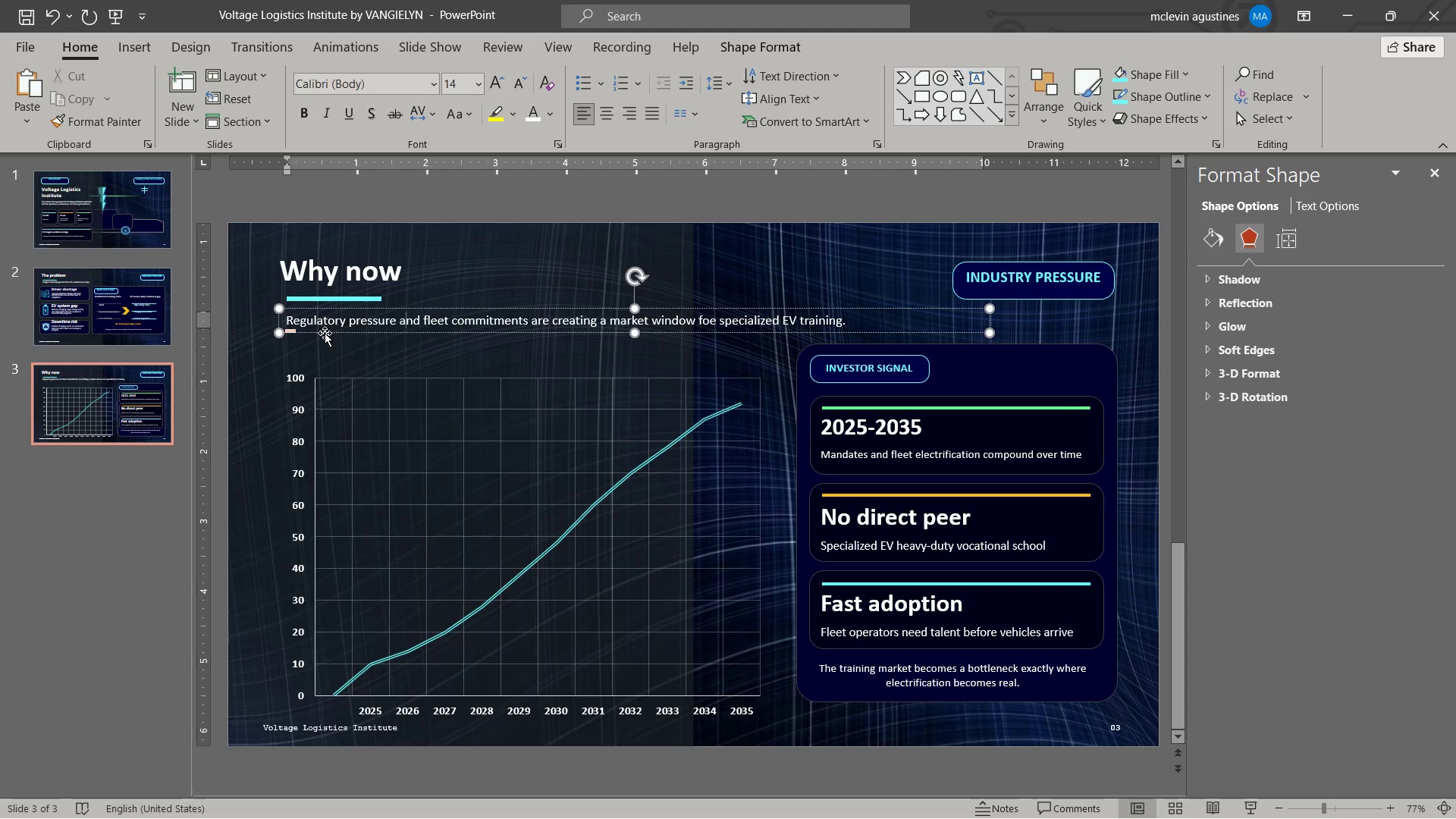 
left_click([325, 333])
 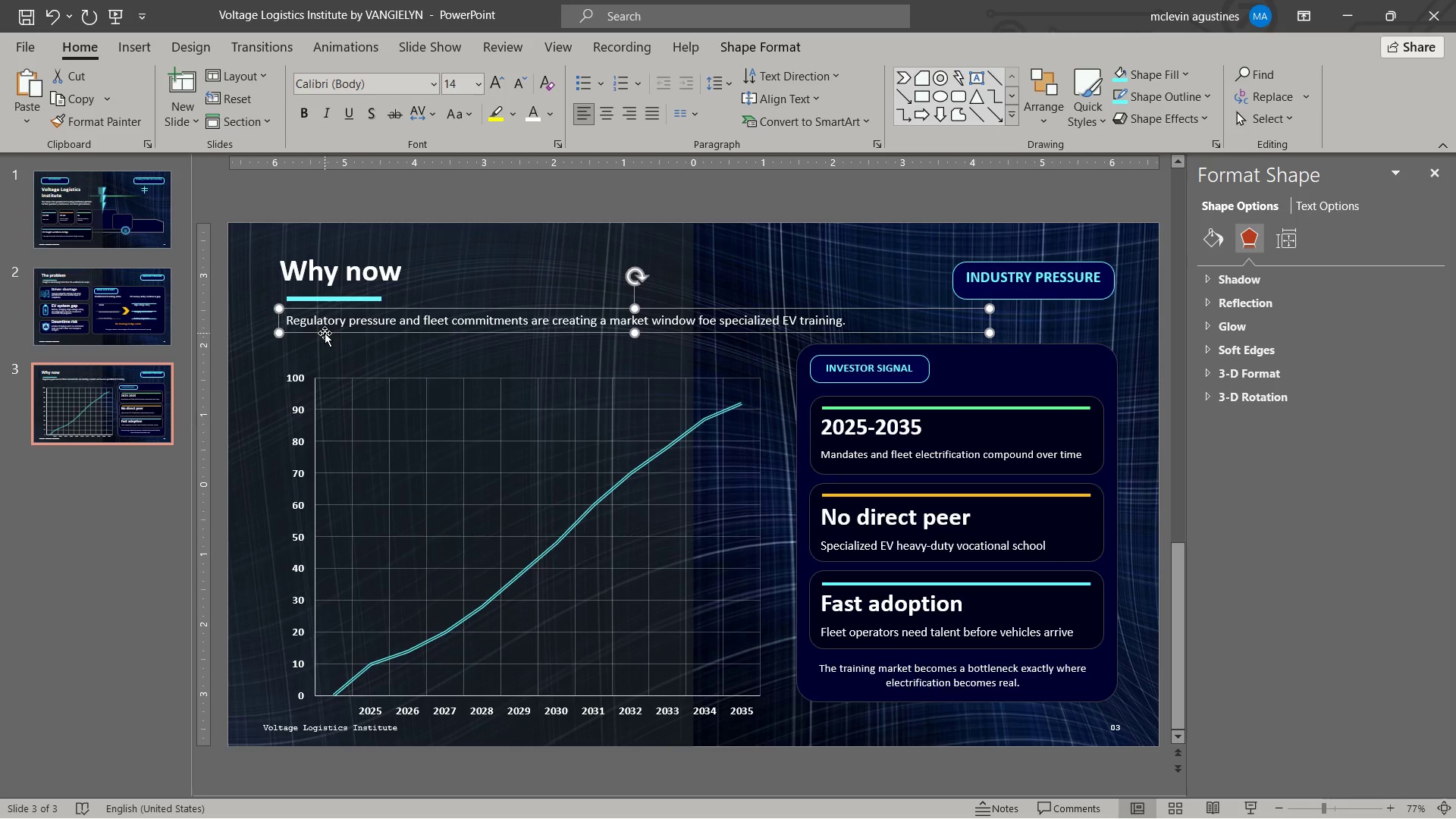 
key(Control+C)
 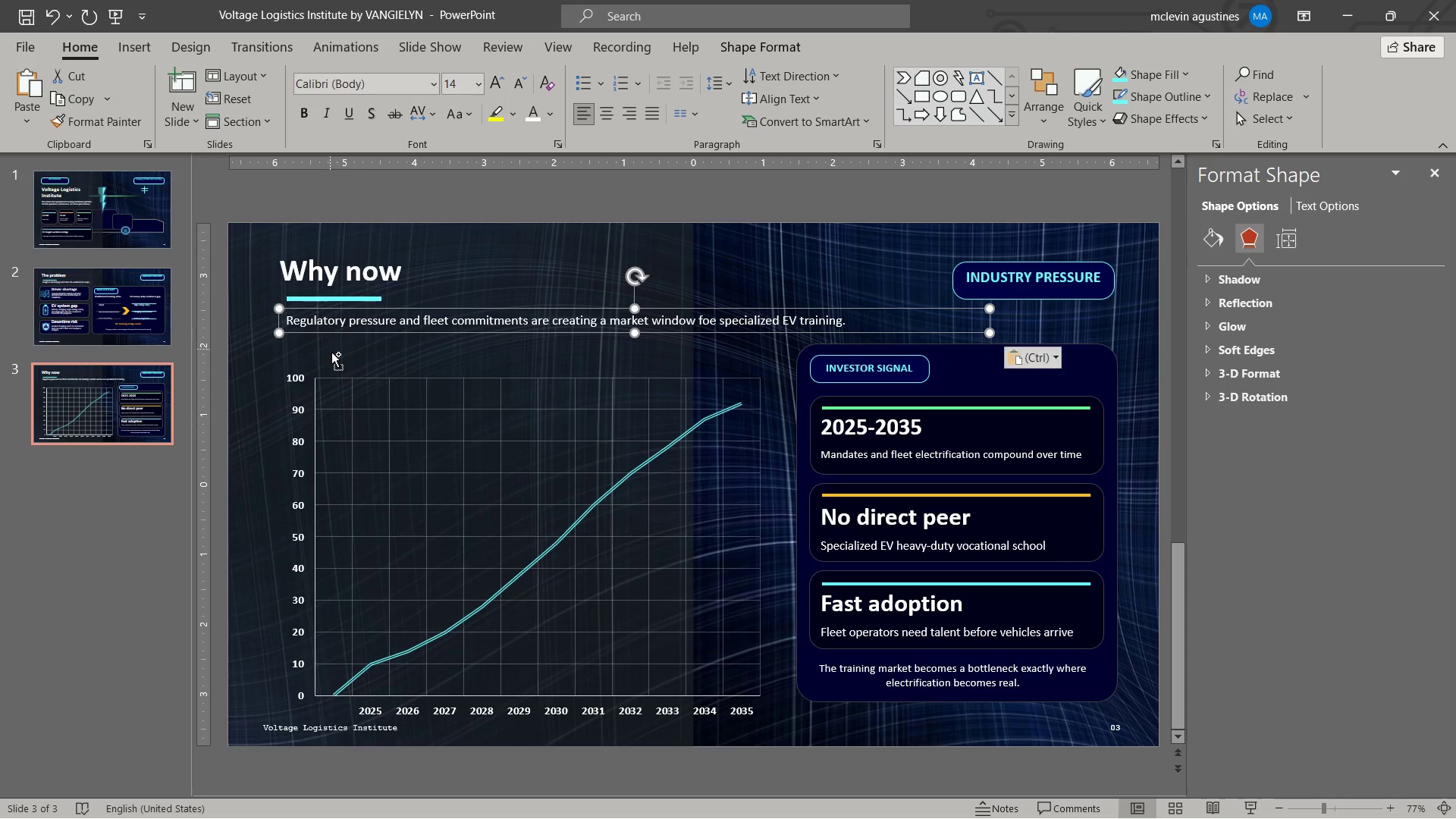 
key(Control+V)
 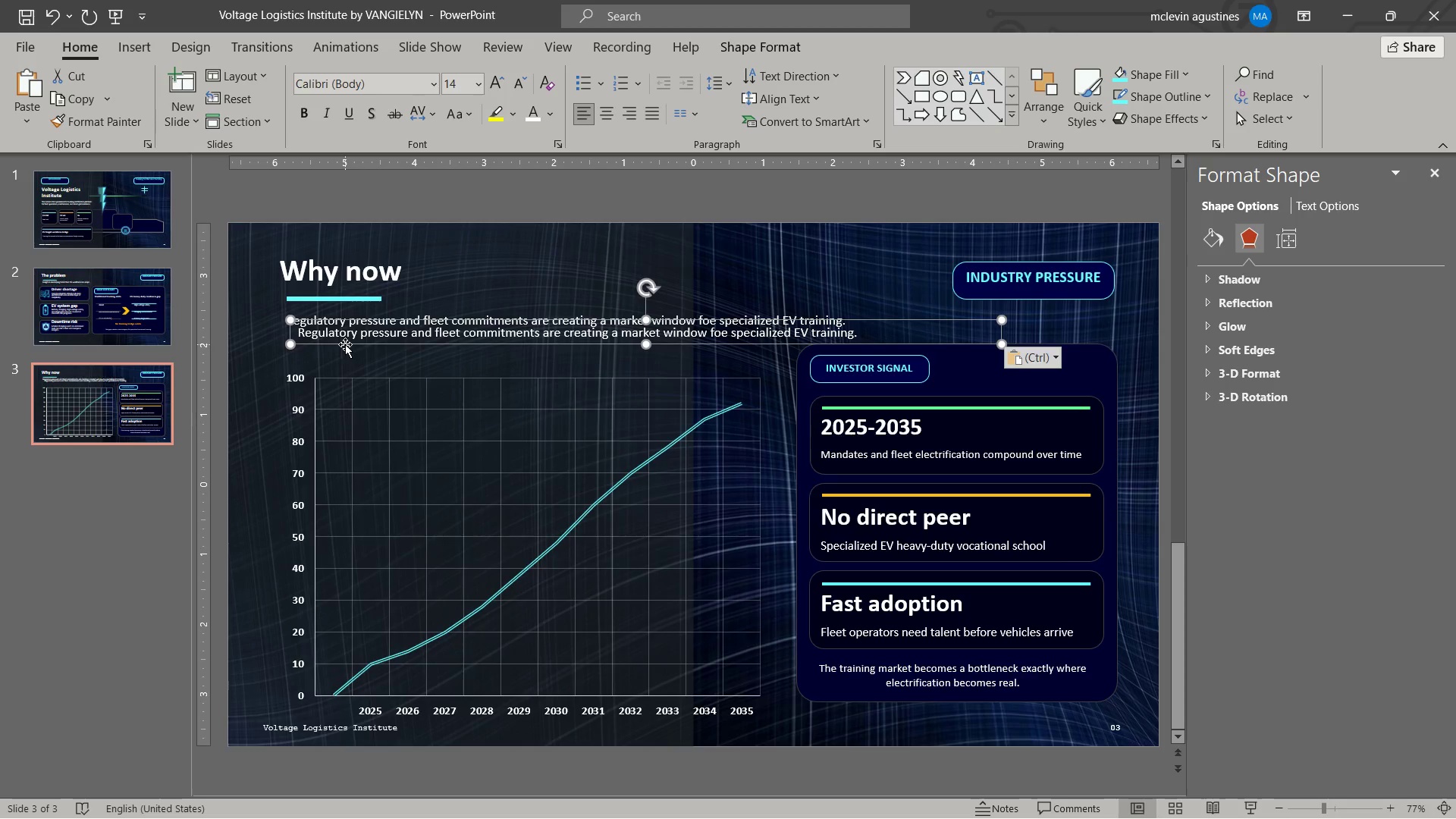 
left_click_drag(start_coordinate=[345, 344], to_coordinate=[332, 355])
 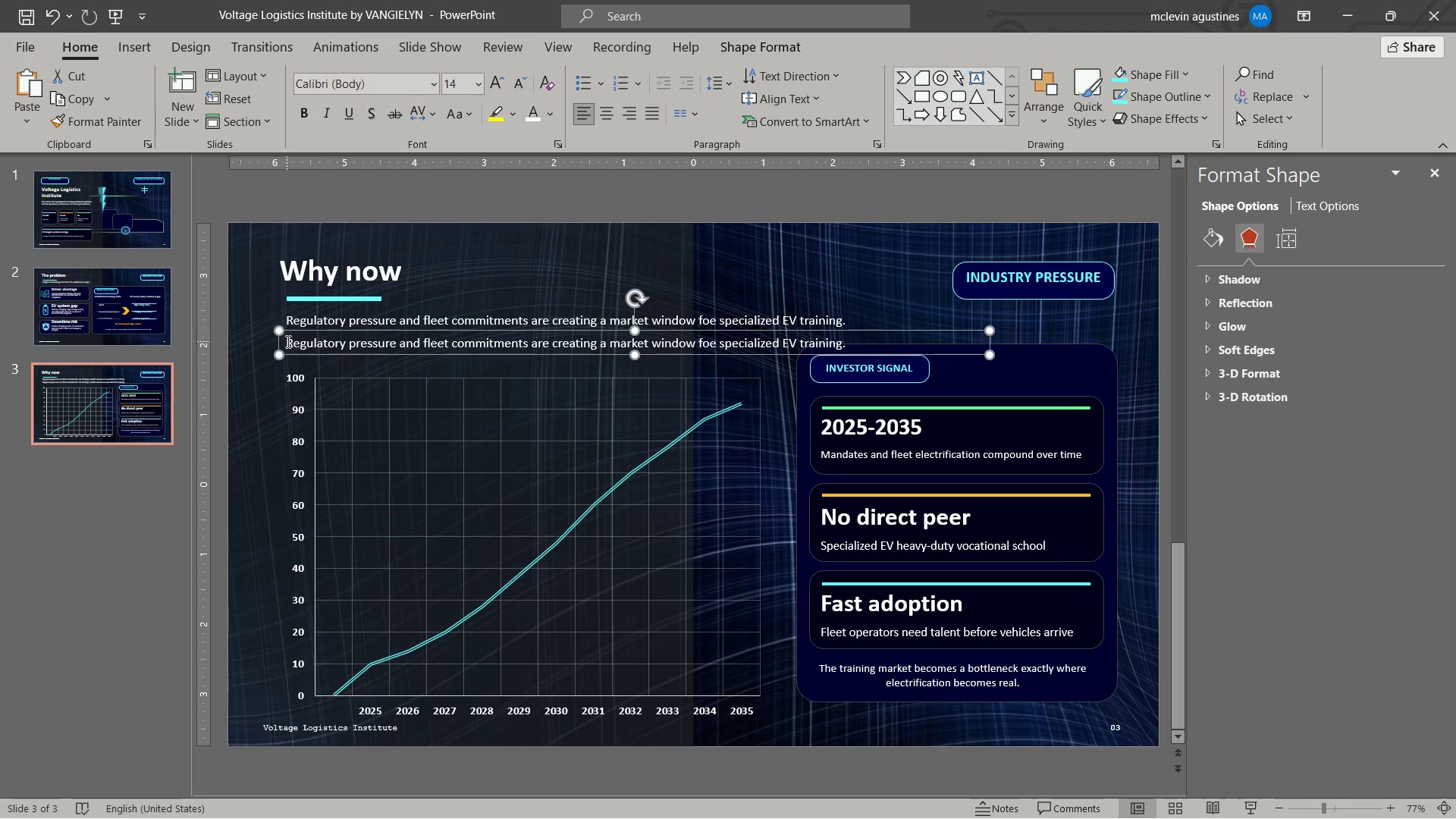 
left_click_drag(start_coordinate=[287, 341], to_coordinate=[902, 422])
 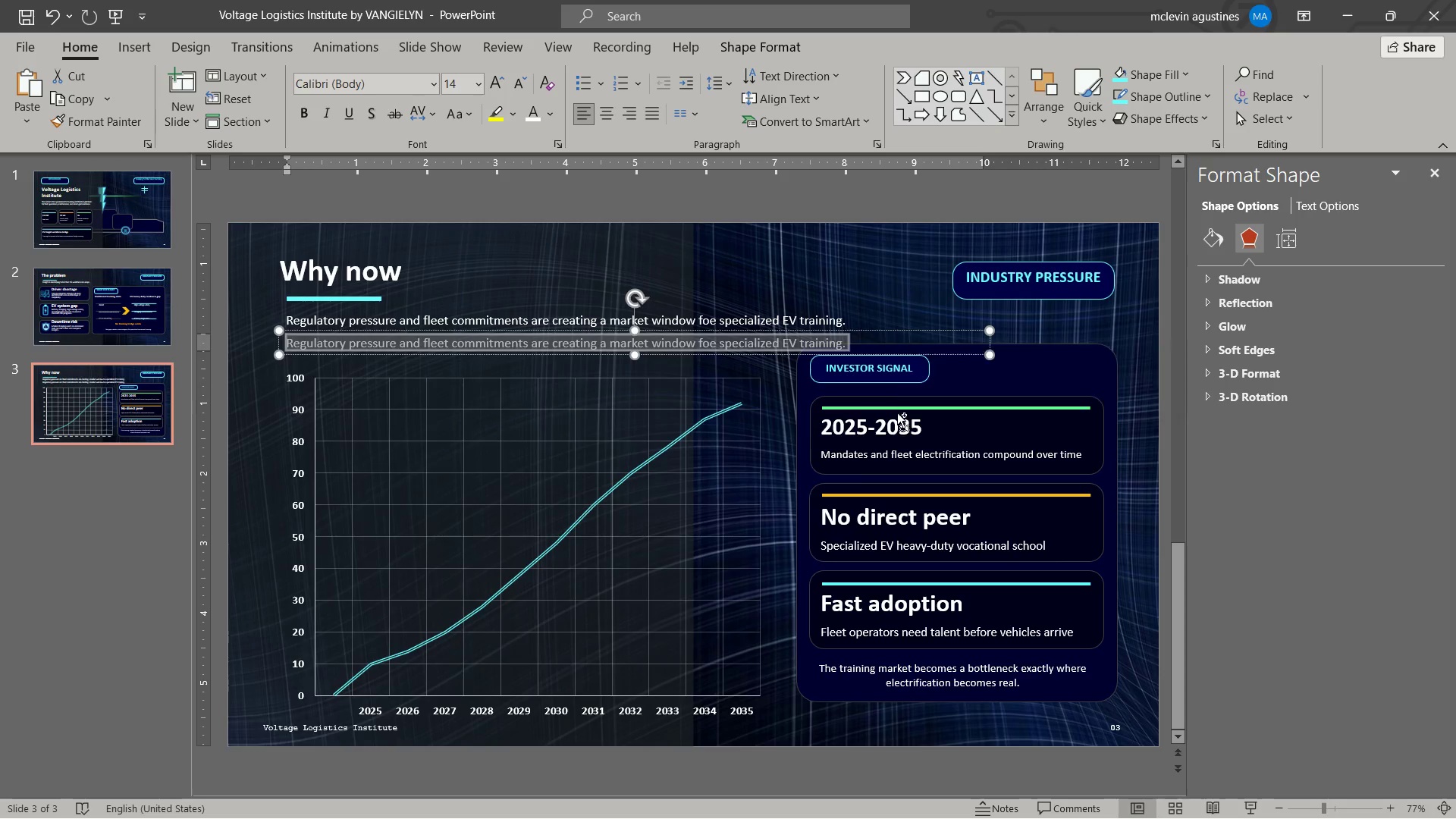 
key(Control+B)
 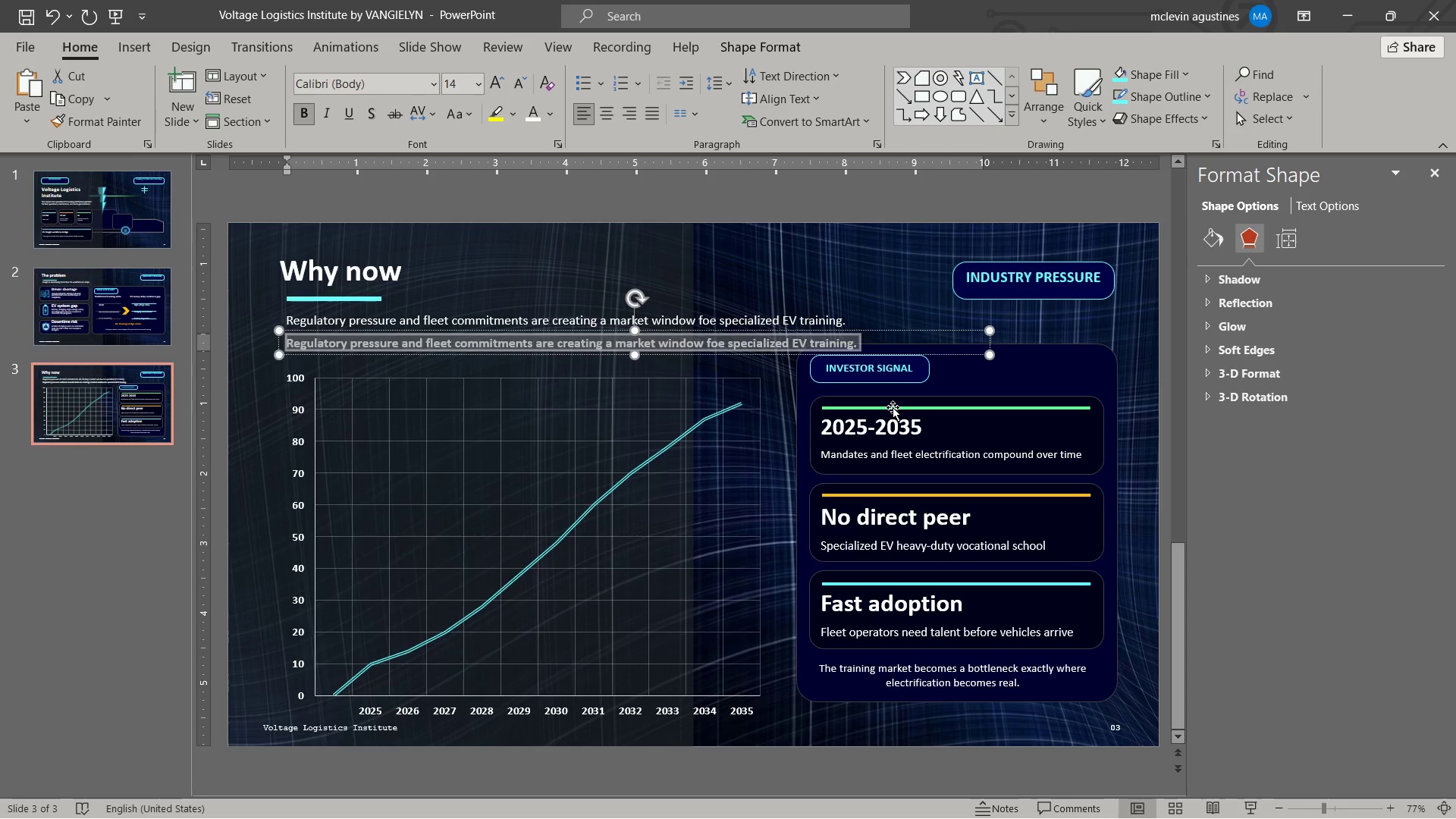 
type(EV fleet mandate pressure)
 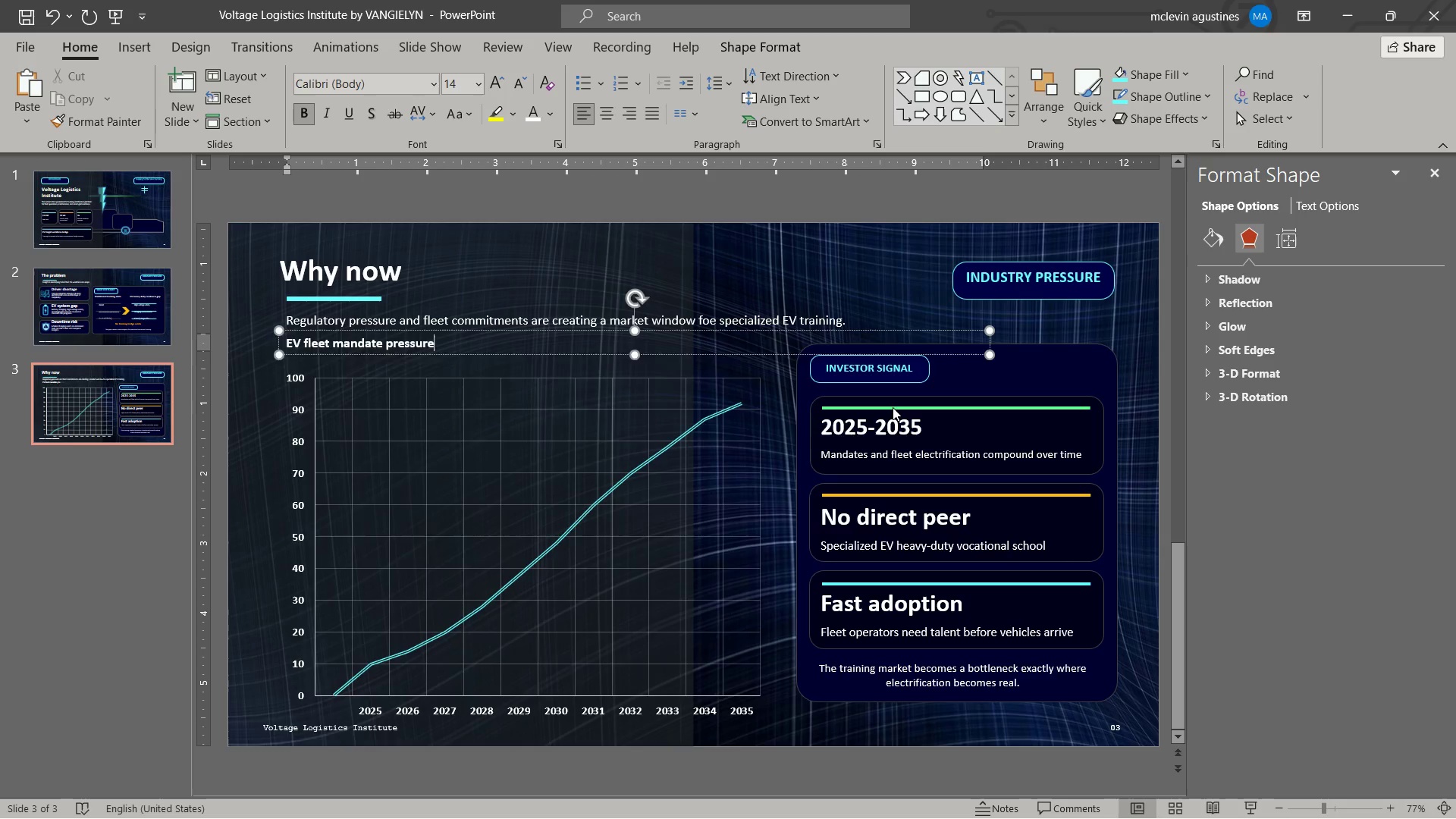 
key(Enter)
 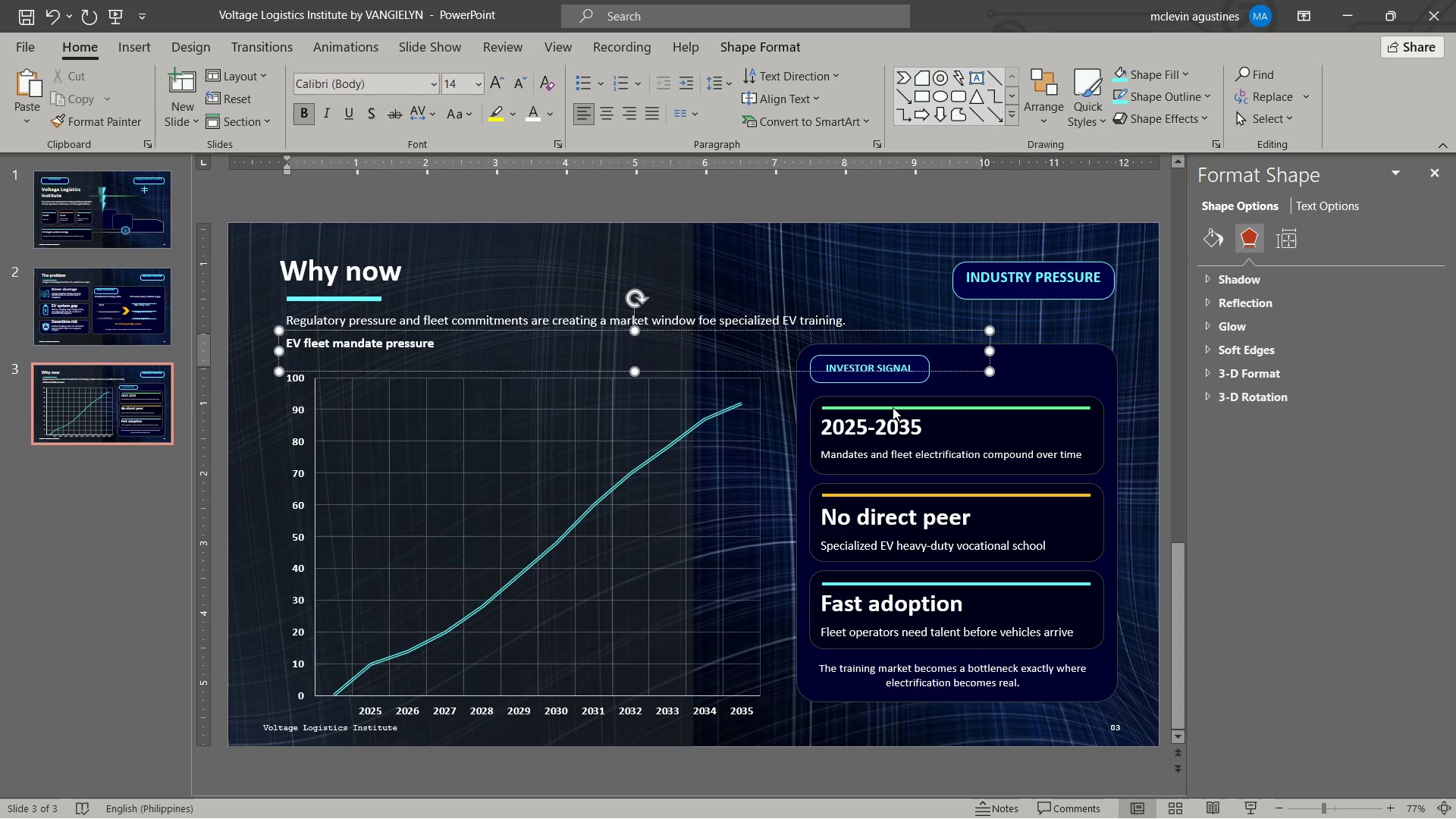 
key(Control+B)
 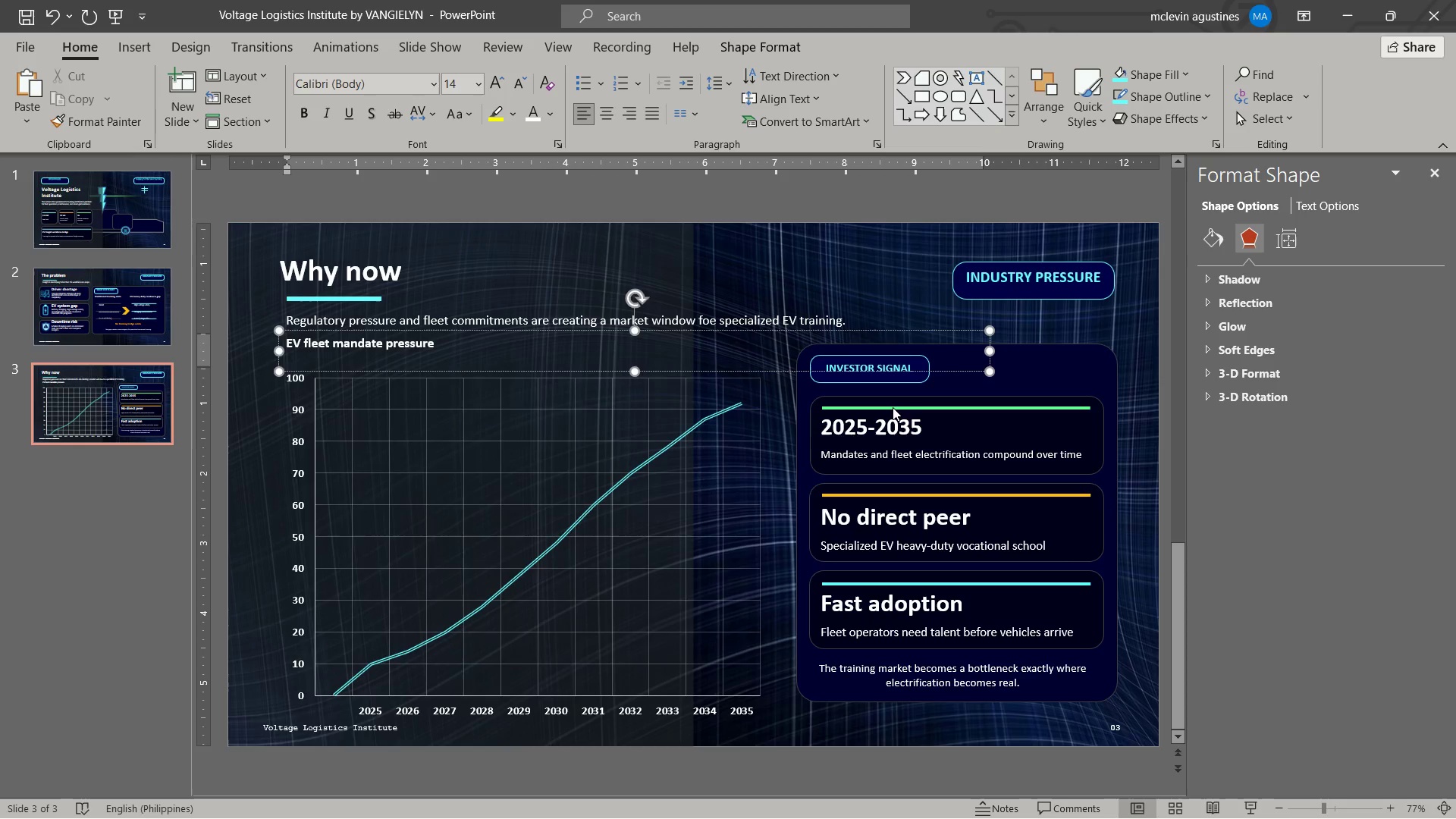 
type(illustrative index showing accelerating adoption requirements.)
 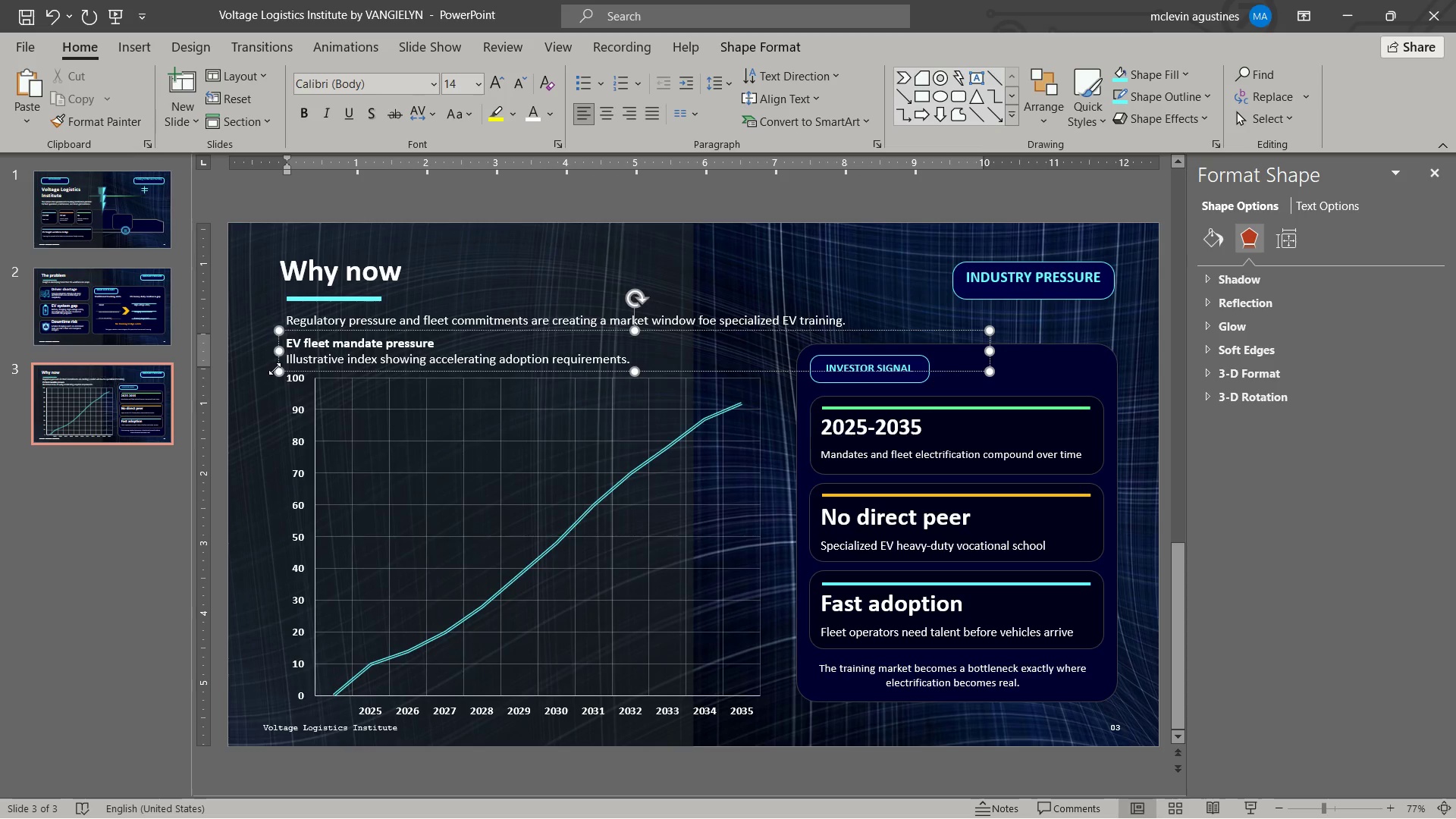 
left_click([290, 361])
 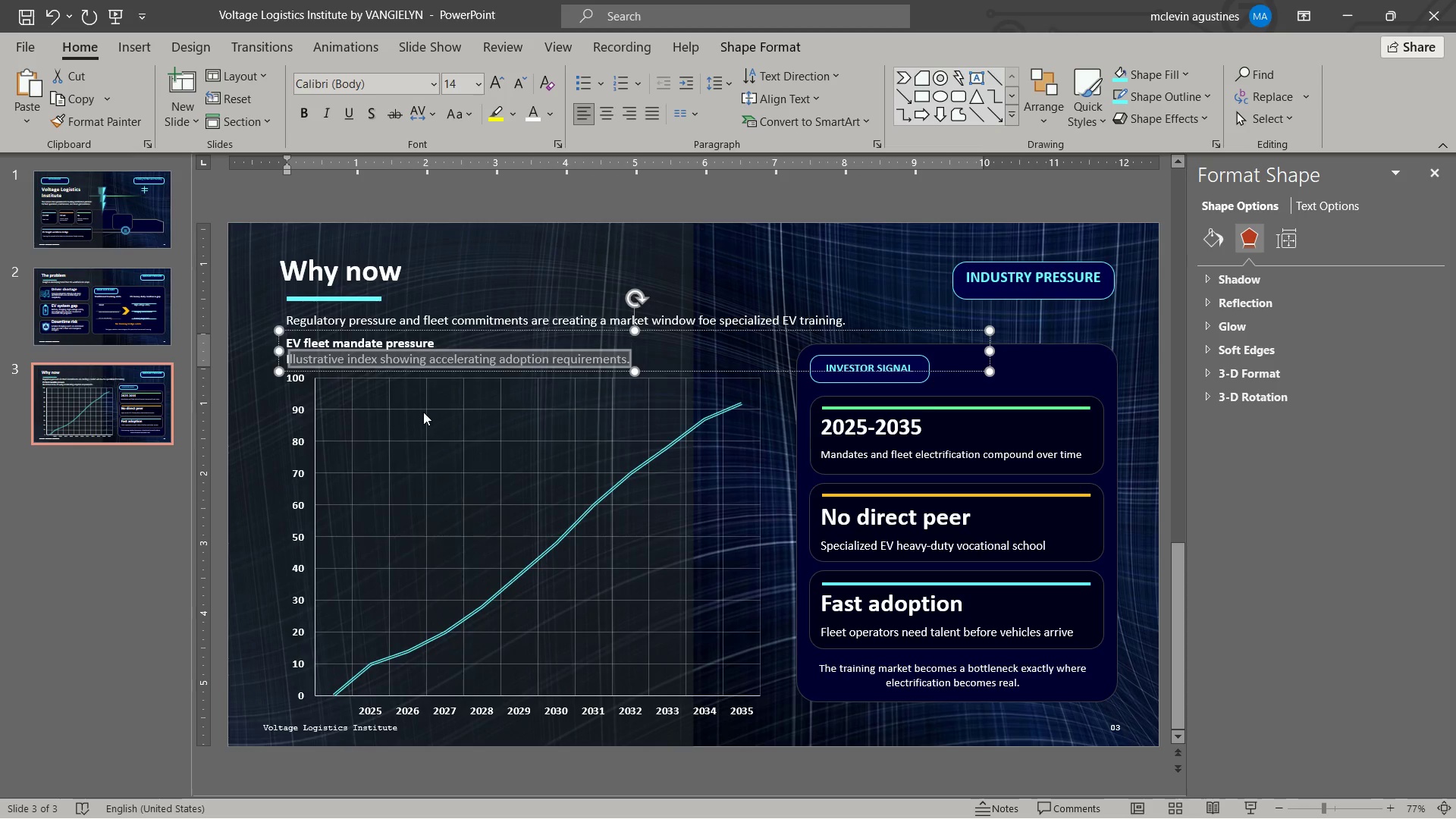 
key(Shift+ArrowLeft)
 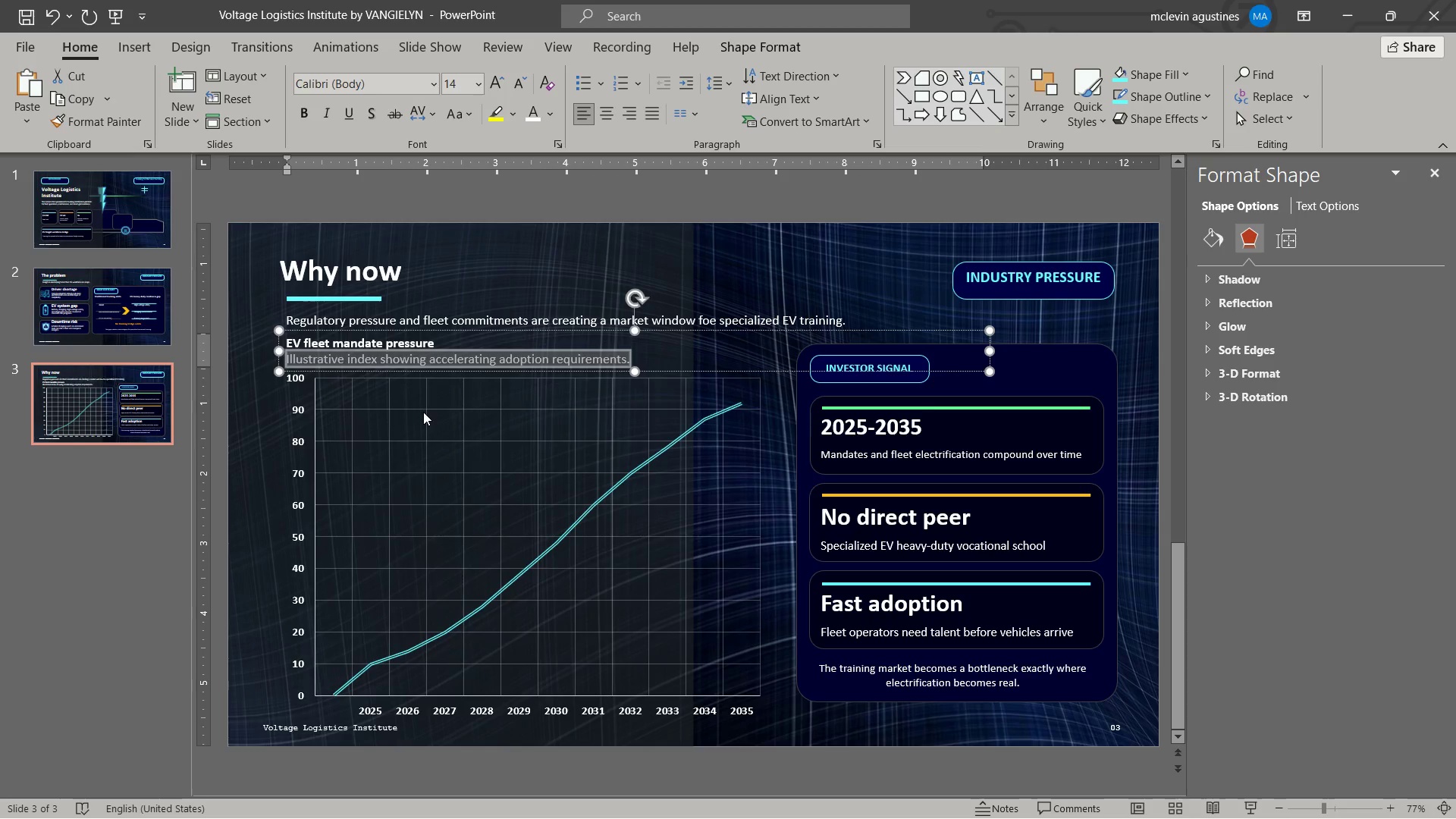 
key(Control+BracketLeft)
 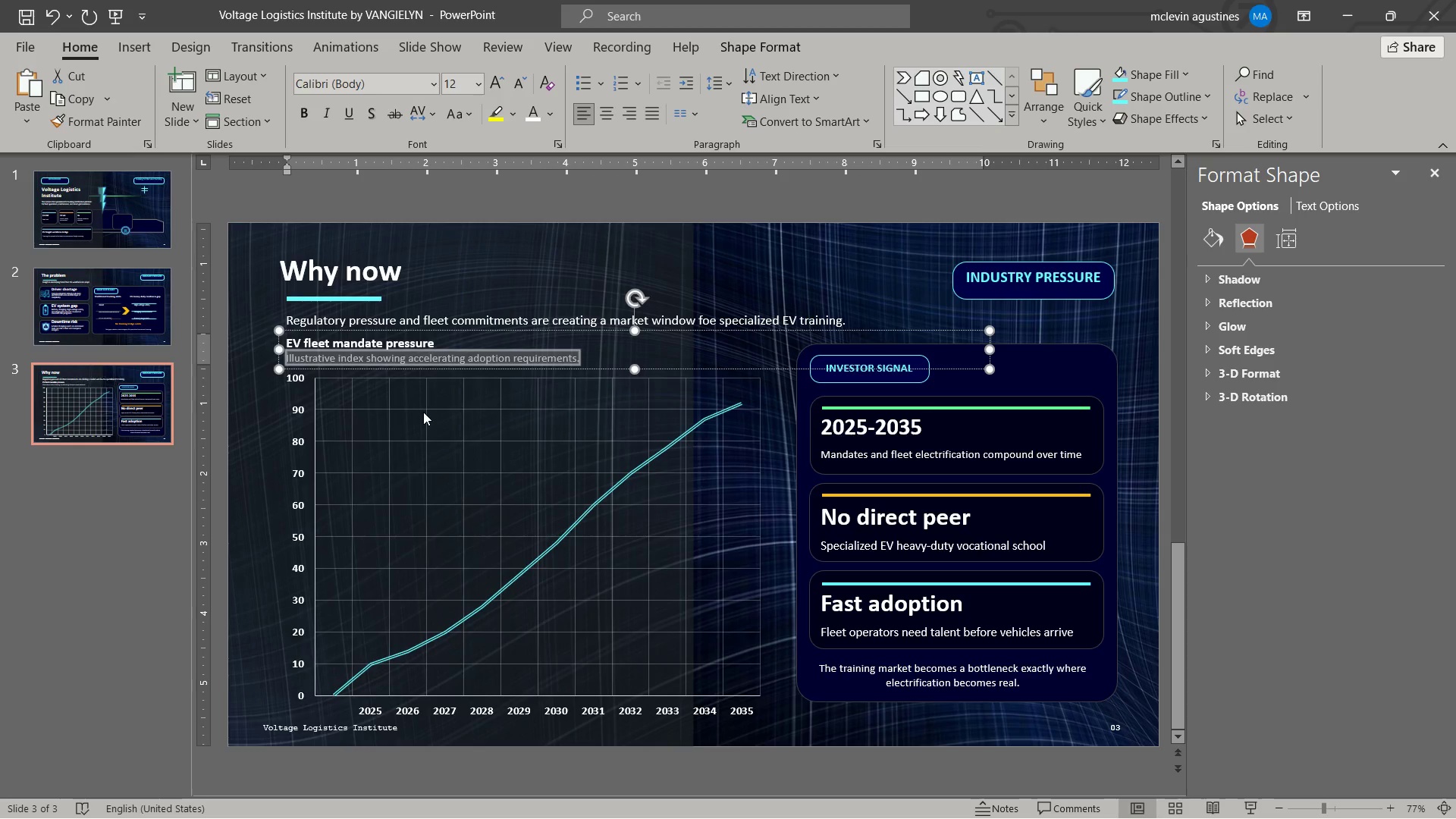 
key(Control+BracketLeft)
 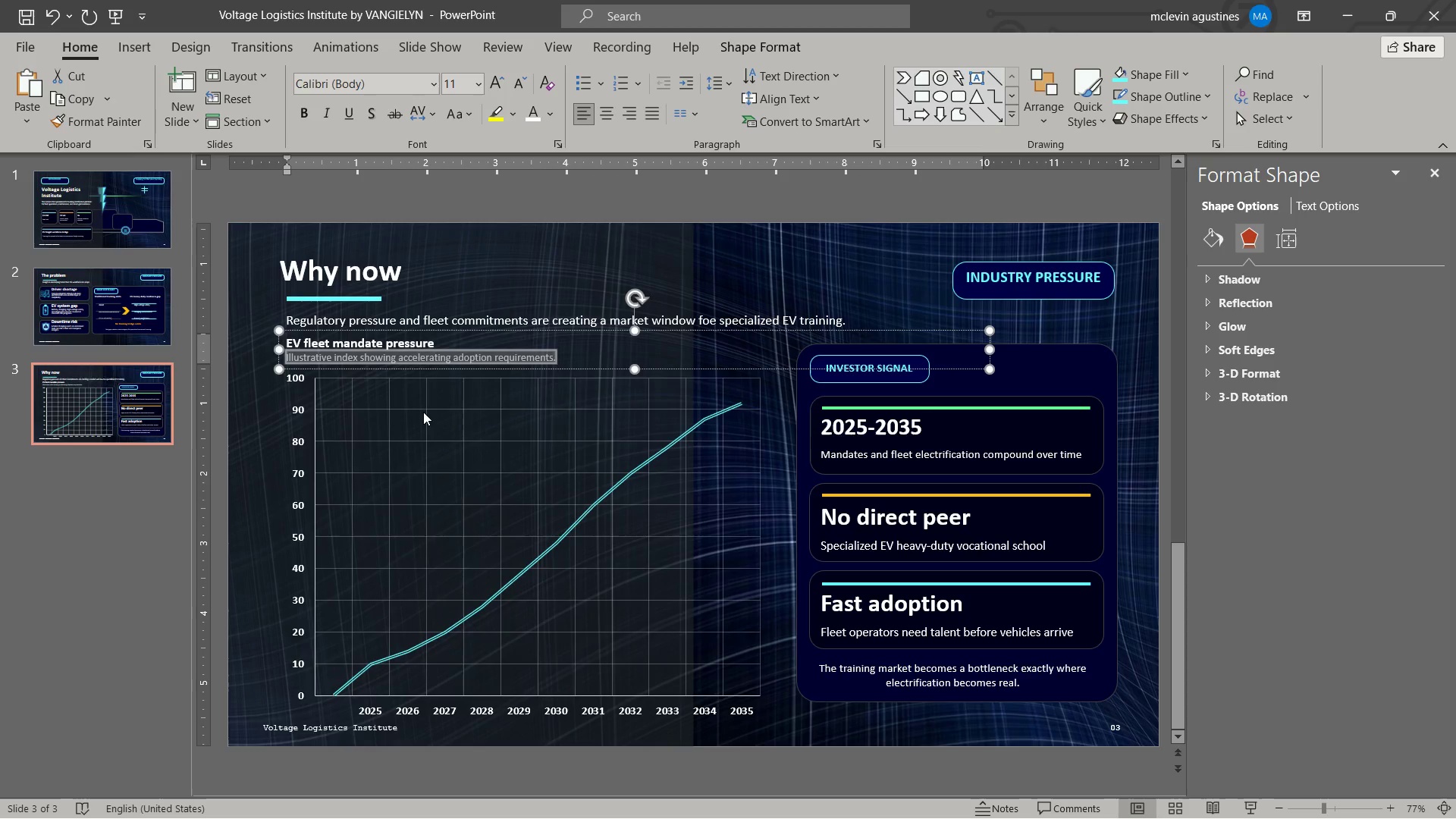 
key(Escape)
 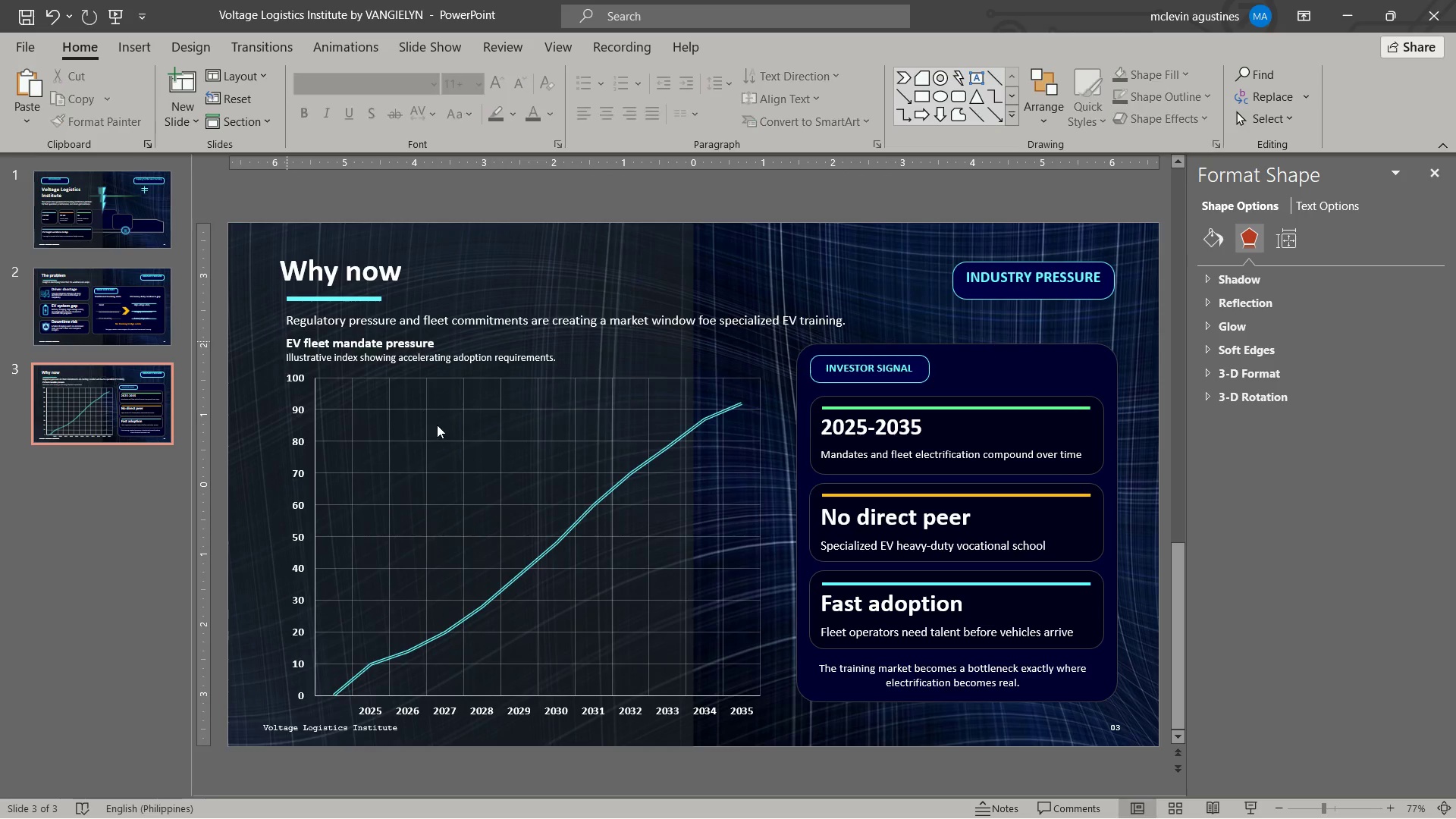 
key(Escape)
 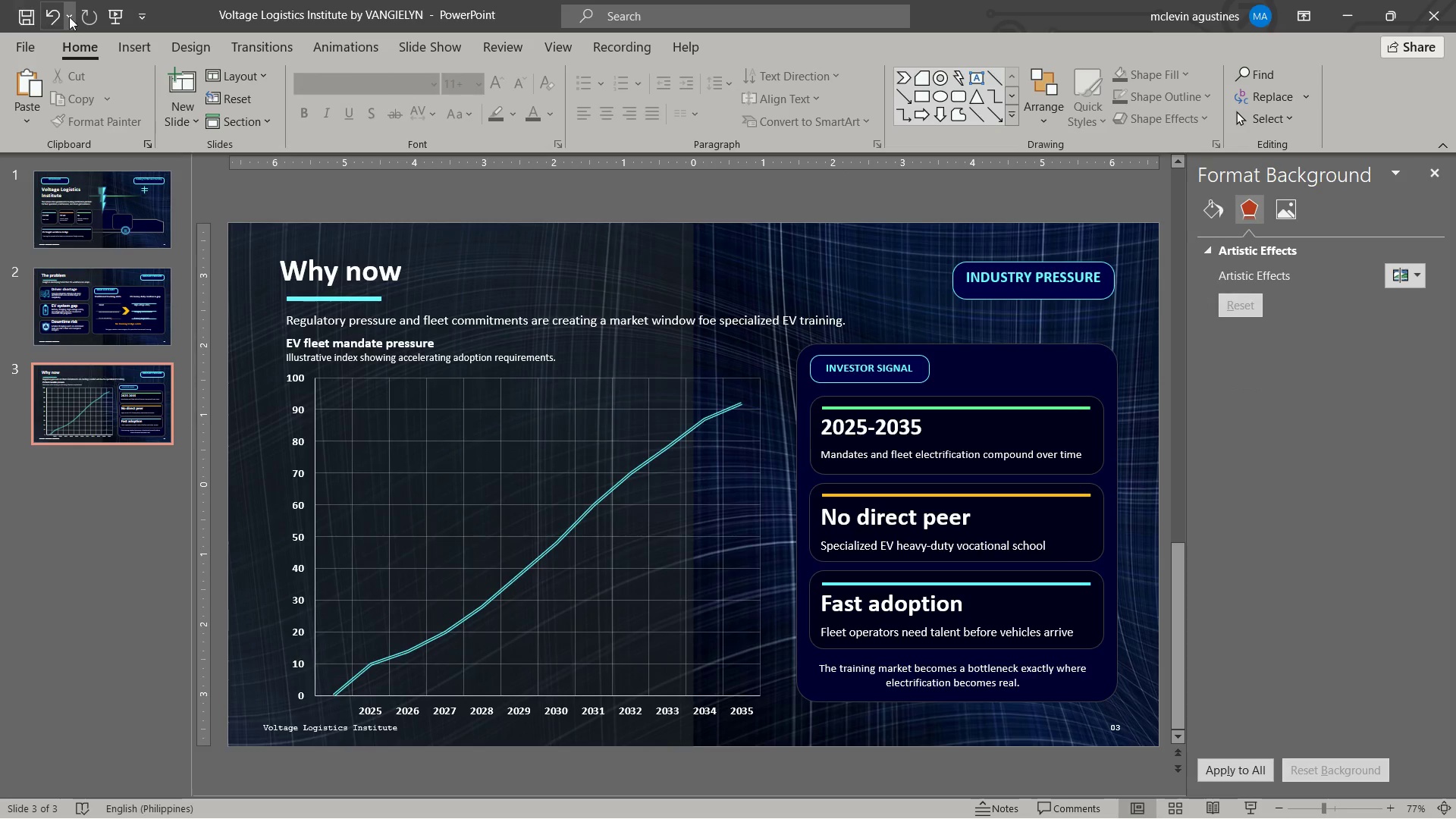 
left_click([26, 19])
 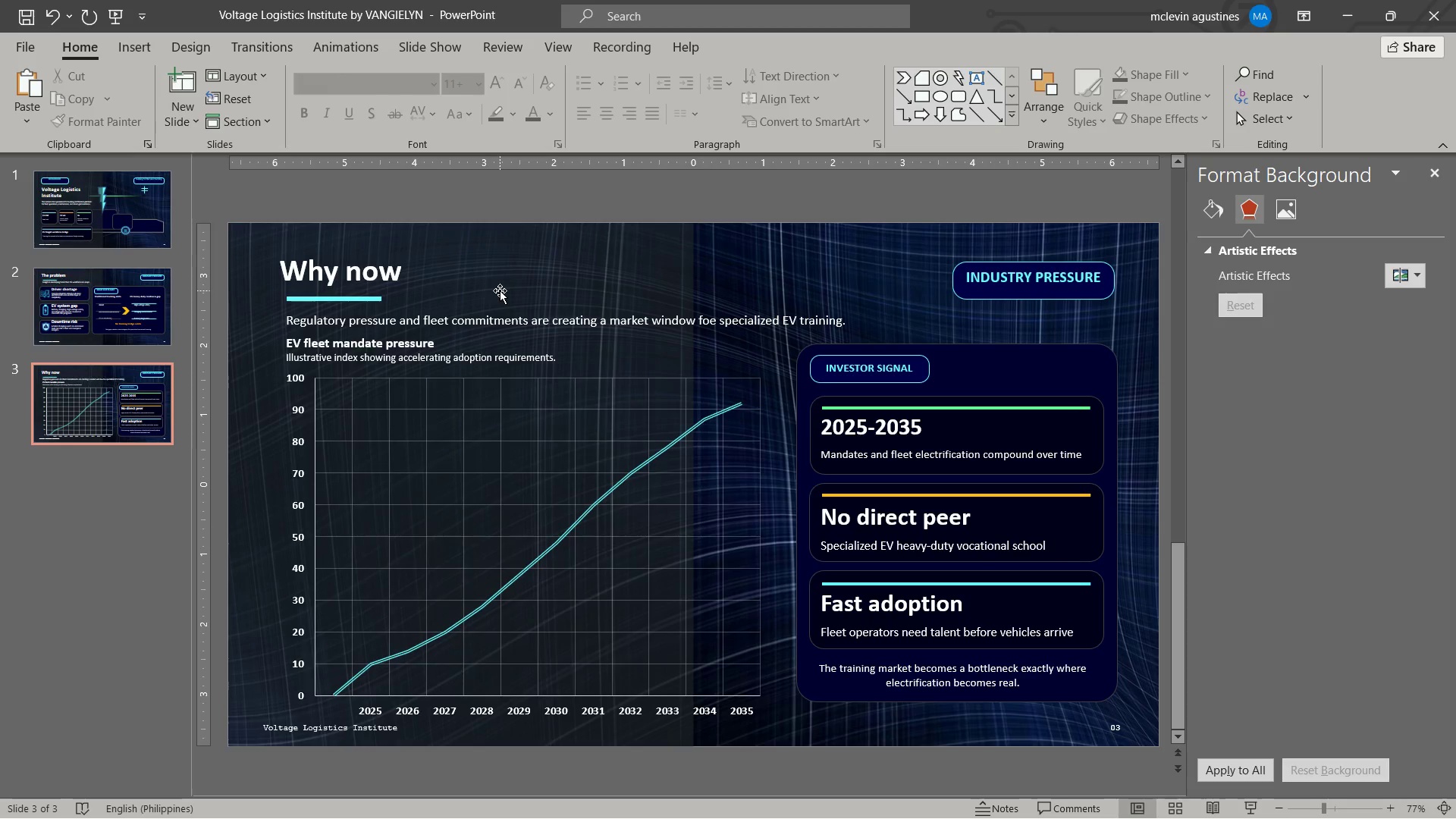 
wait(24.08)
 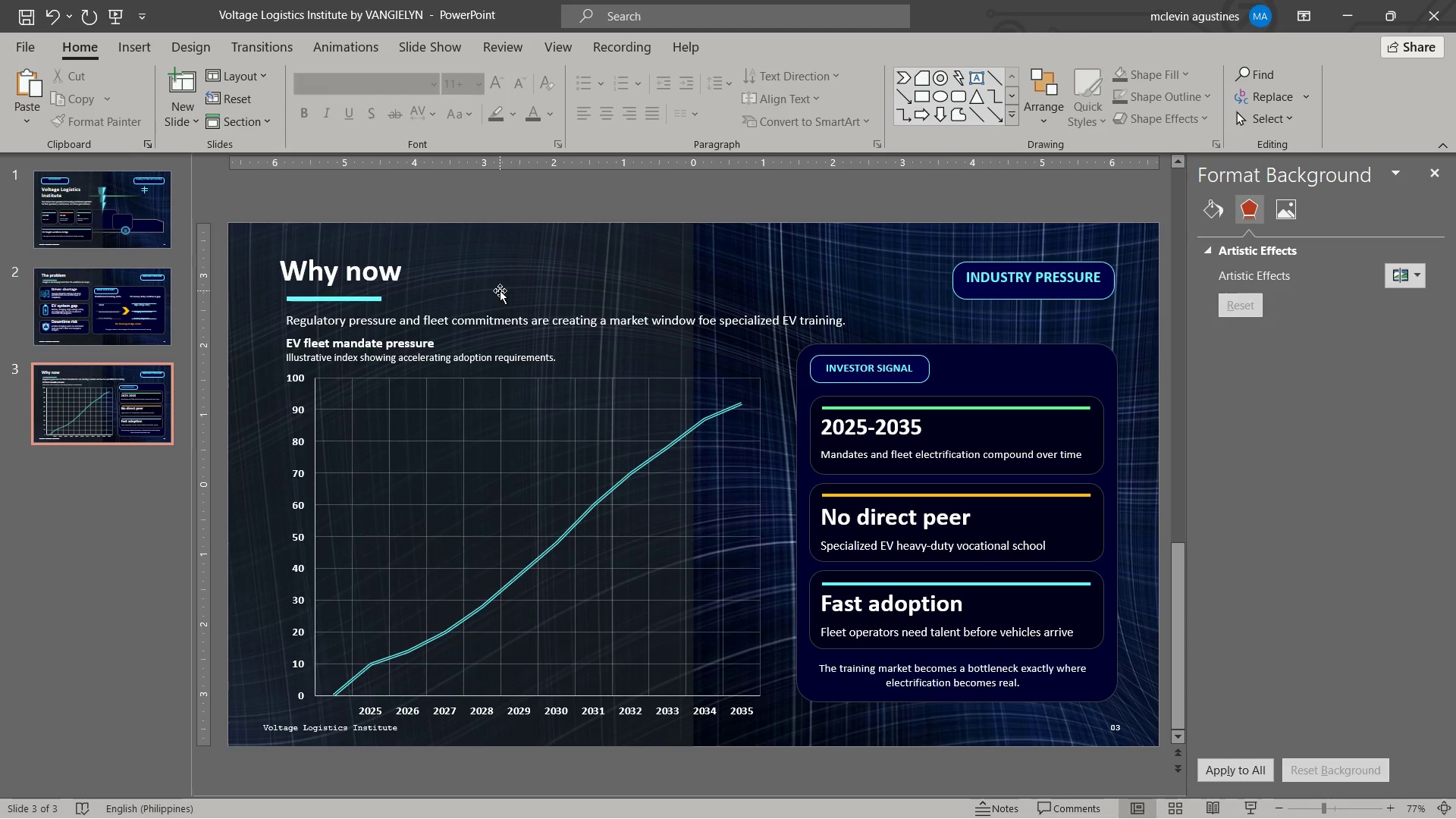 
left_click([108, 374])
 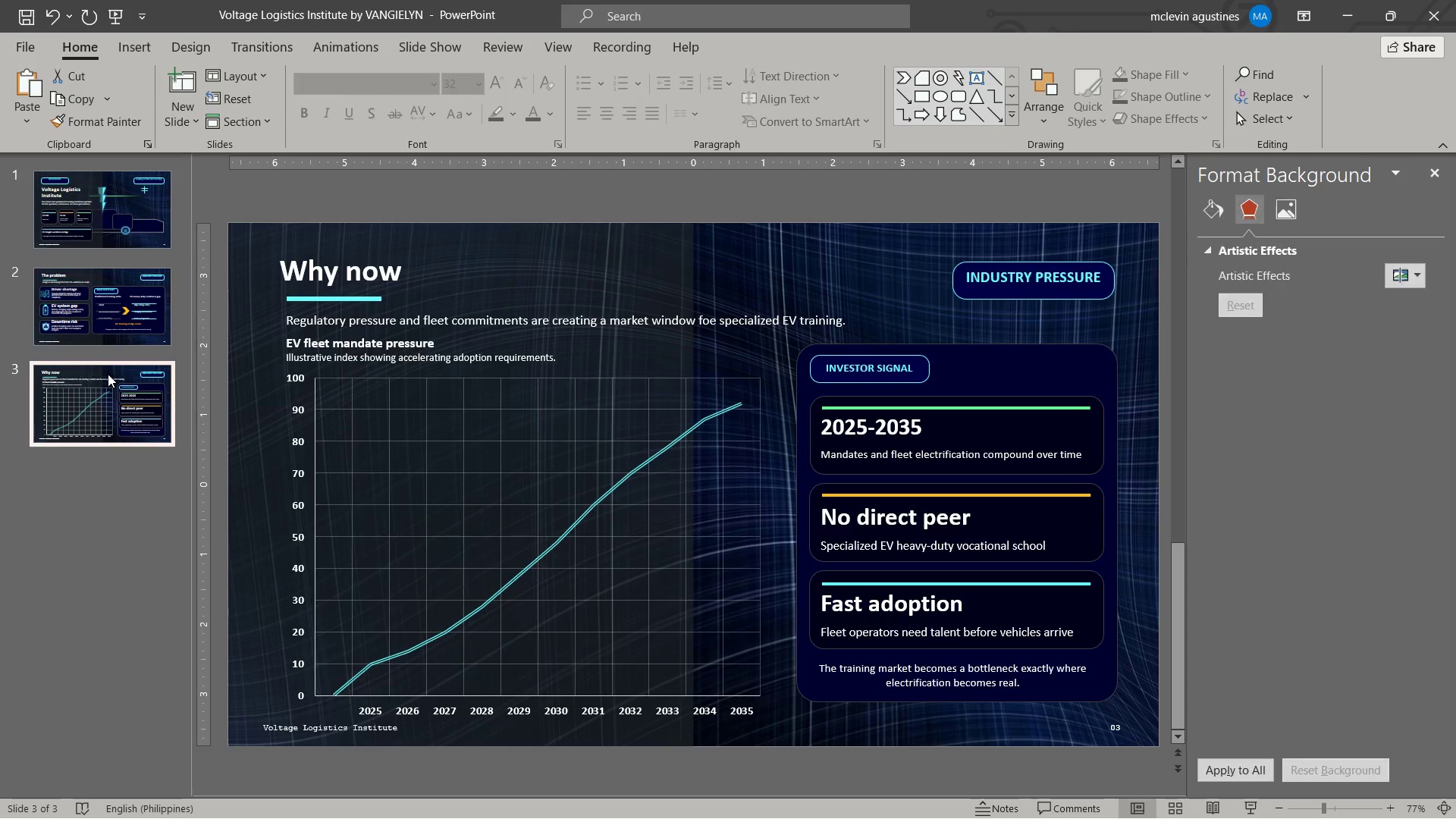 
key(Control+C)
 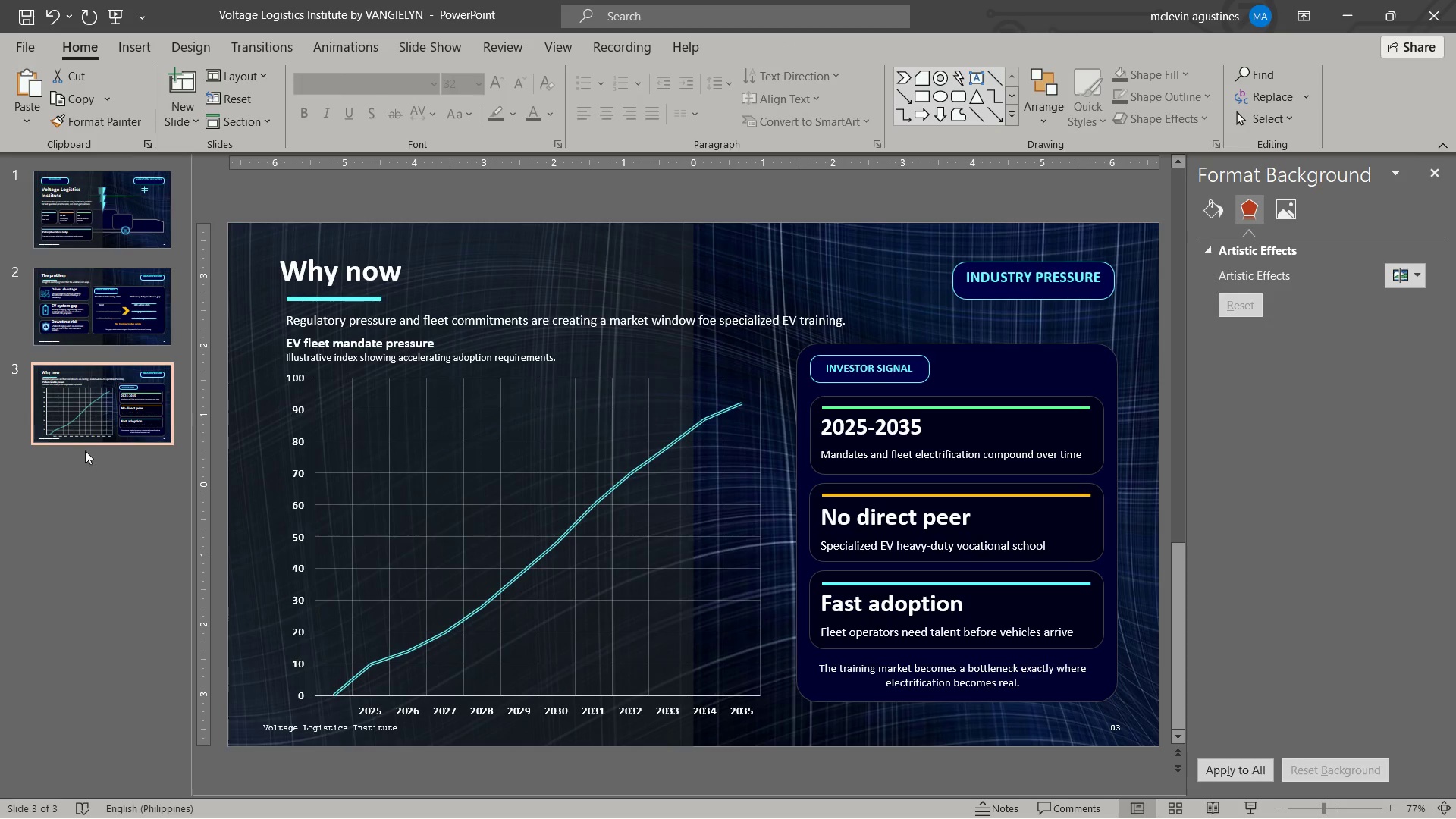 
key(Control+ControlLeft)
 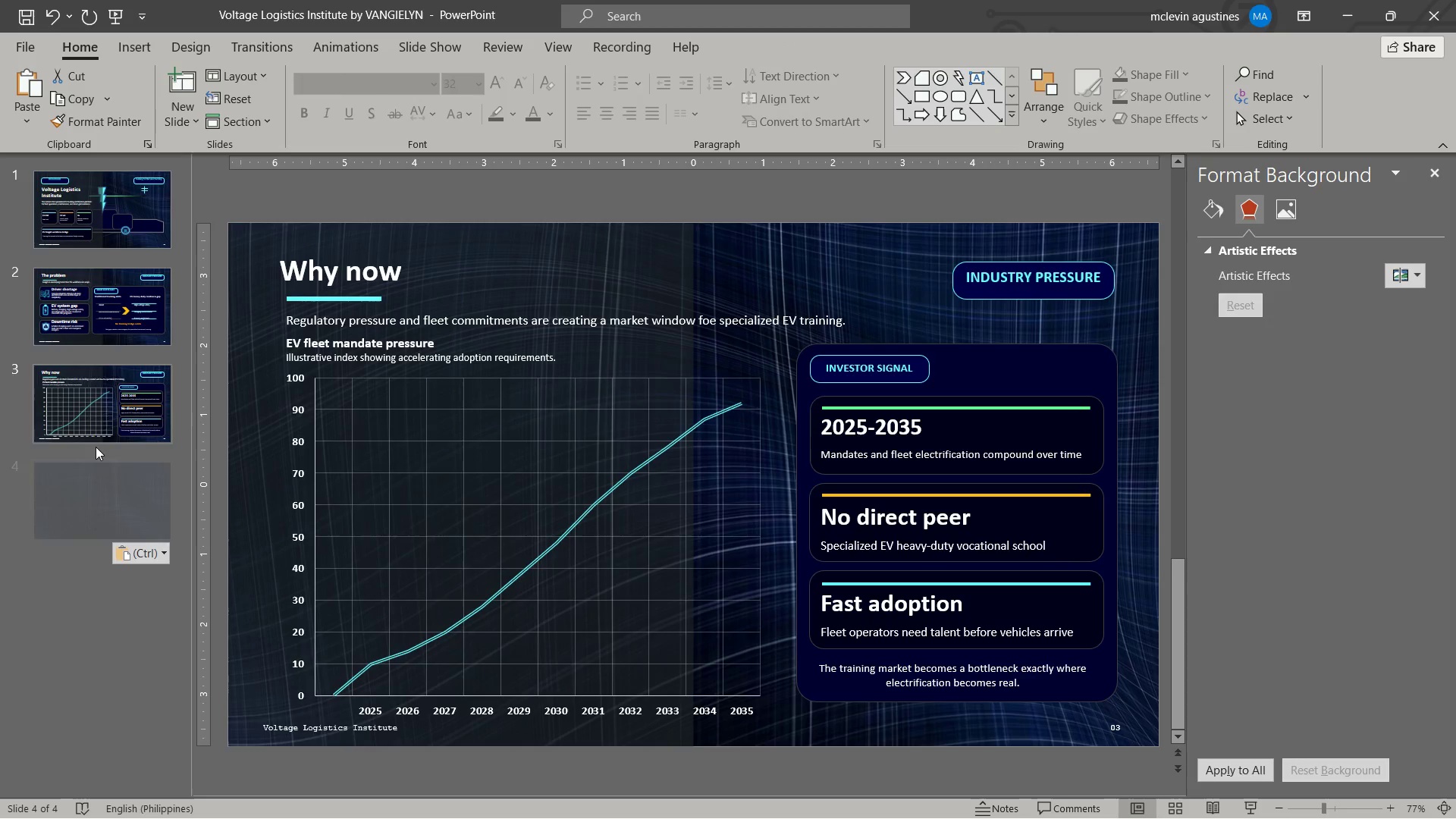 
key(Control+V)
 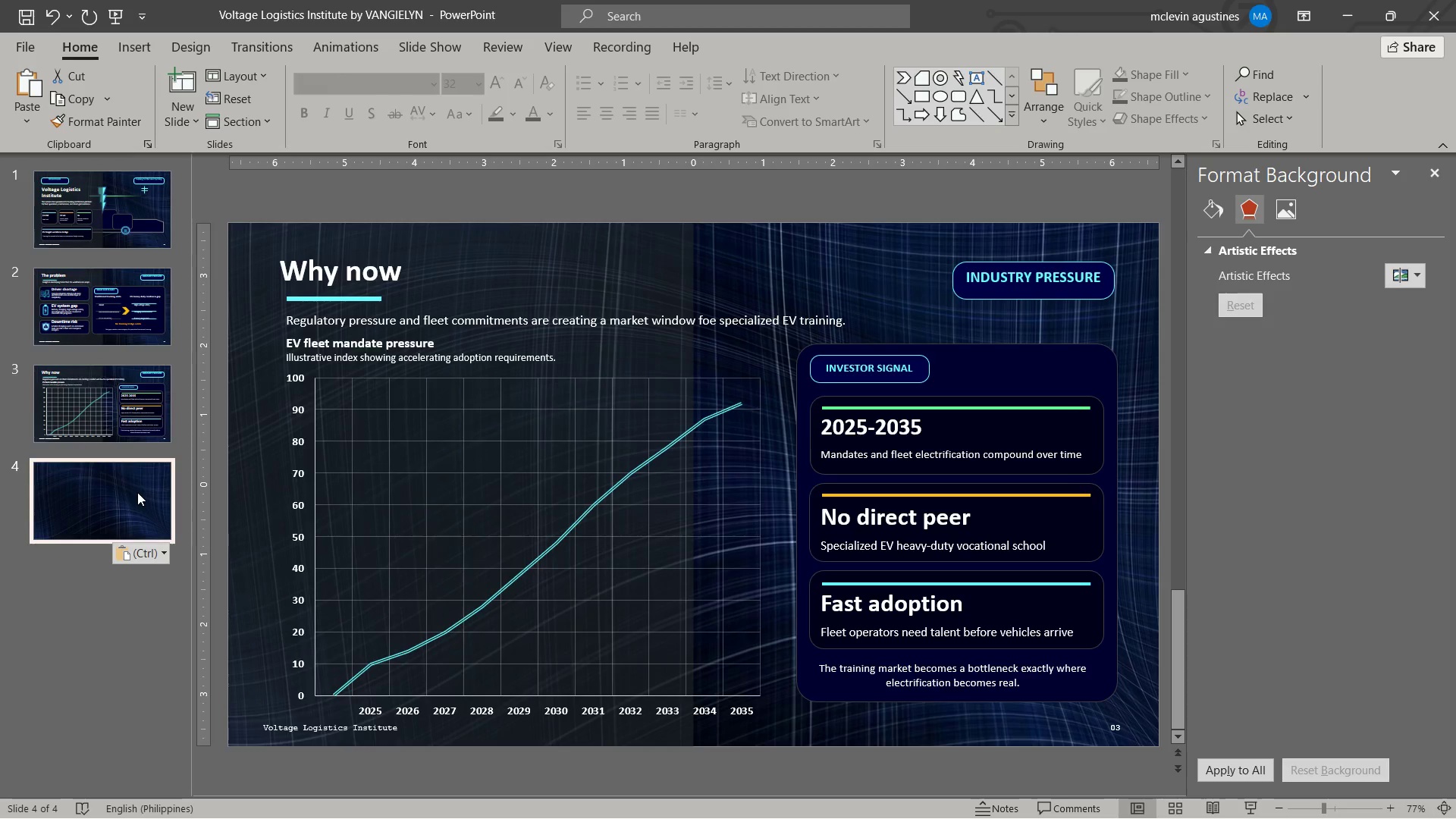 
left_click([137, 492])
 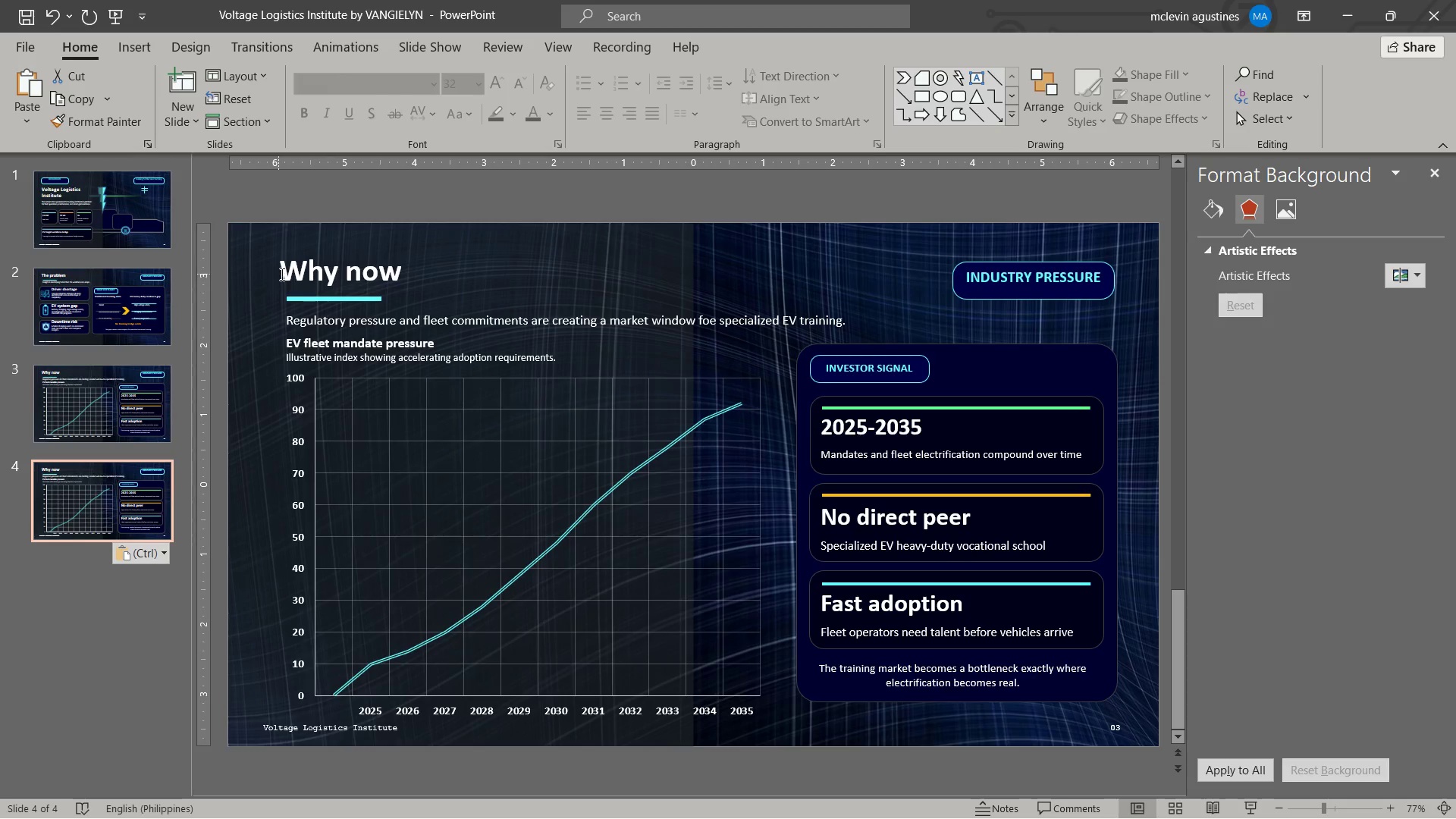 
left_click_drag(start_coordinate=[288, 272], to_coordinate=[388, 271])
 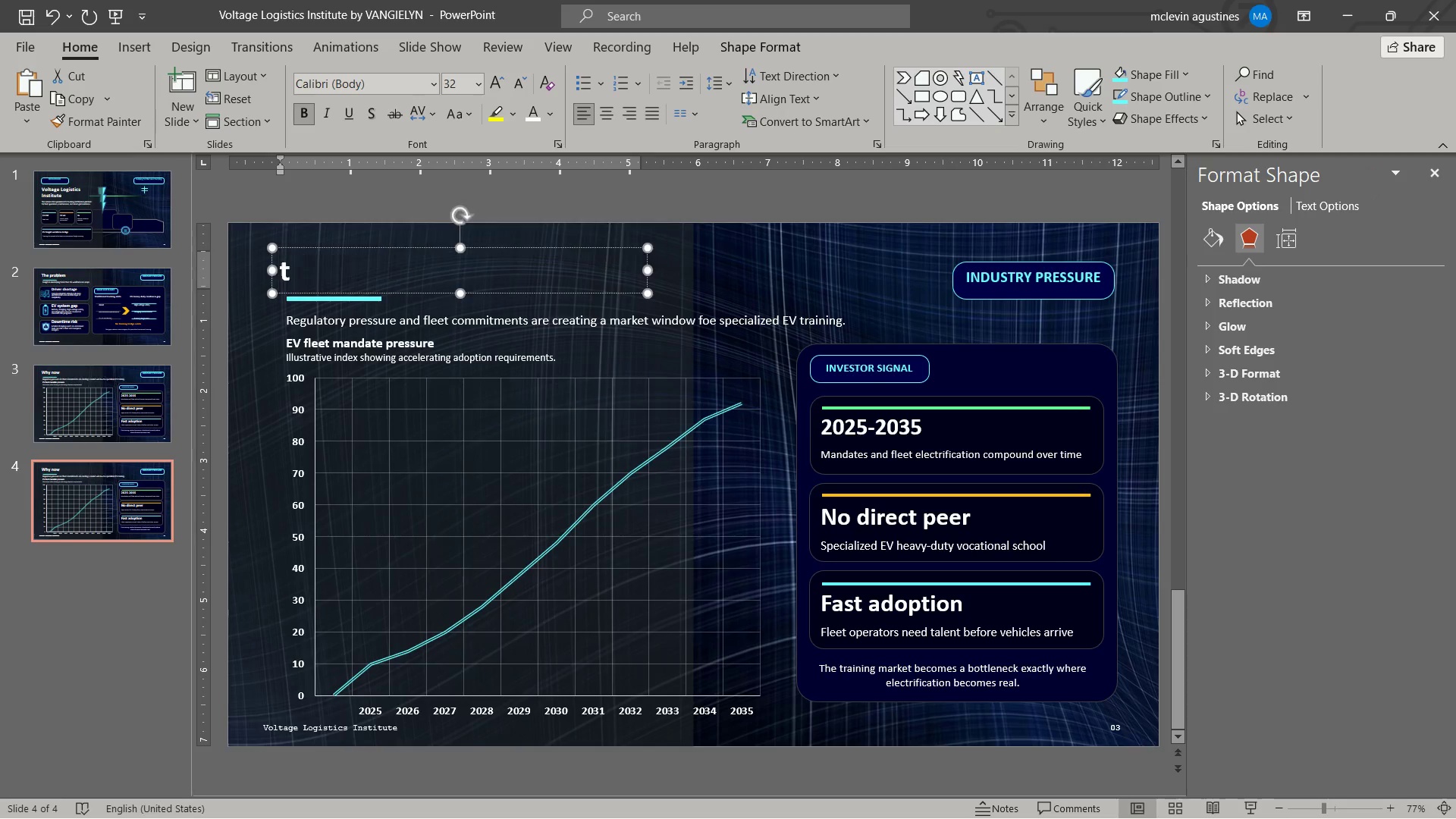 
type(the soution)
 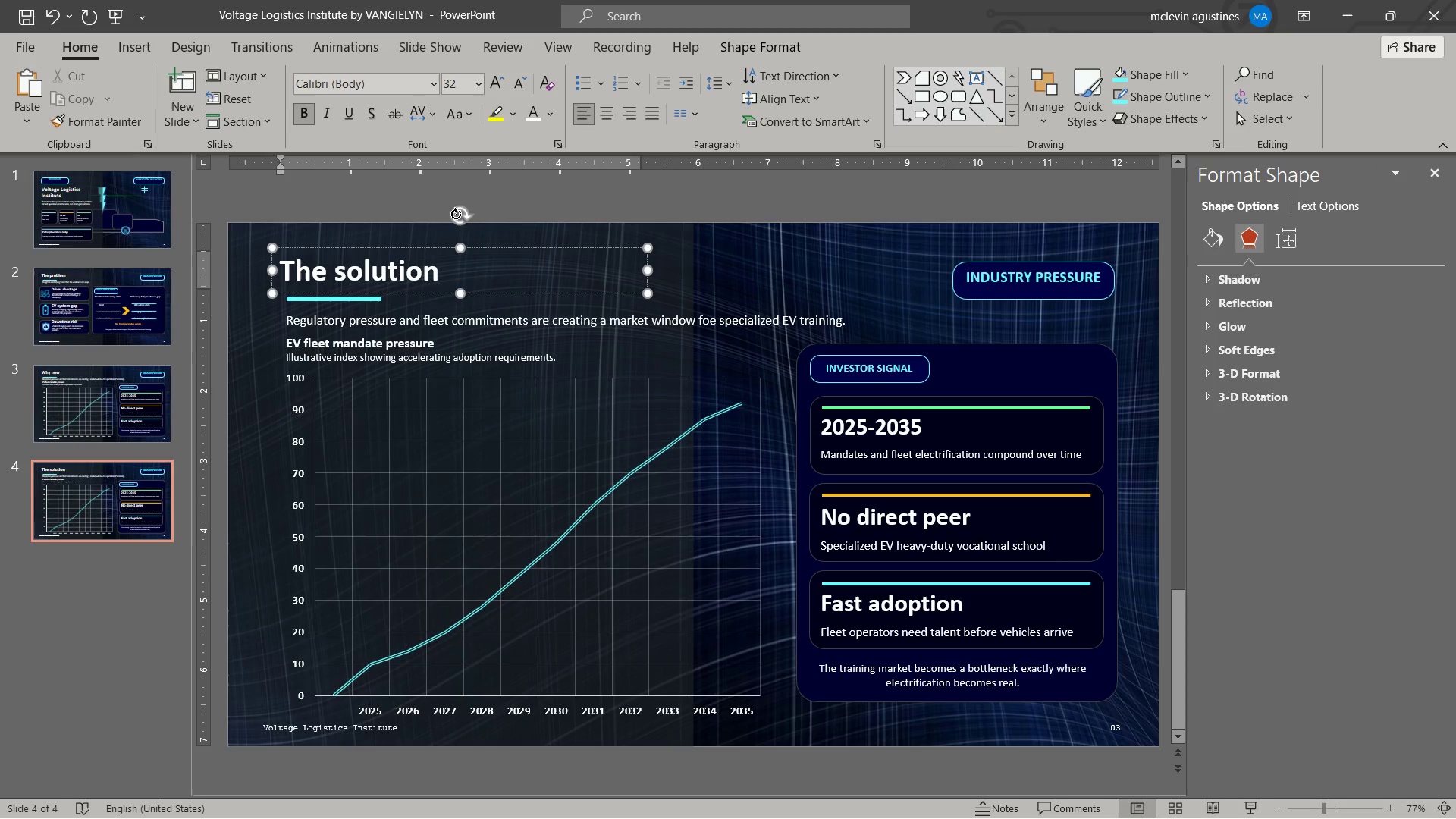 
hold_key(key=L, duration=0.34)
 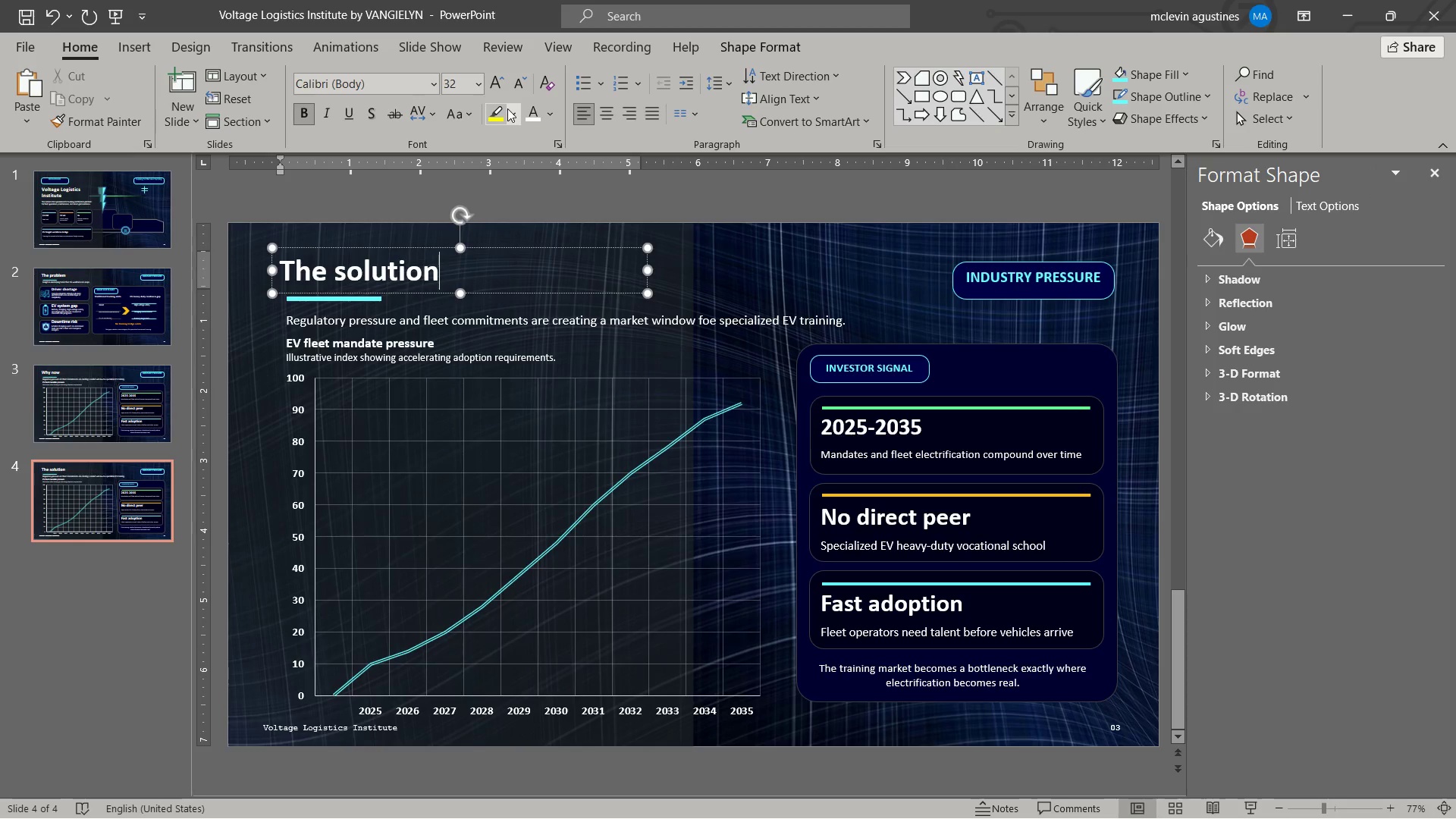 
key(Escape)
key(Escape)
type(a o)
key(Backspace)
type(vocational school purpose-built for electric semi-truct operations)
 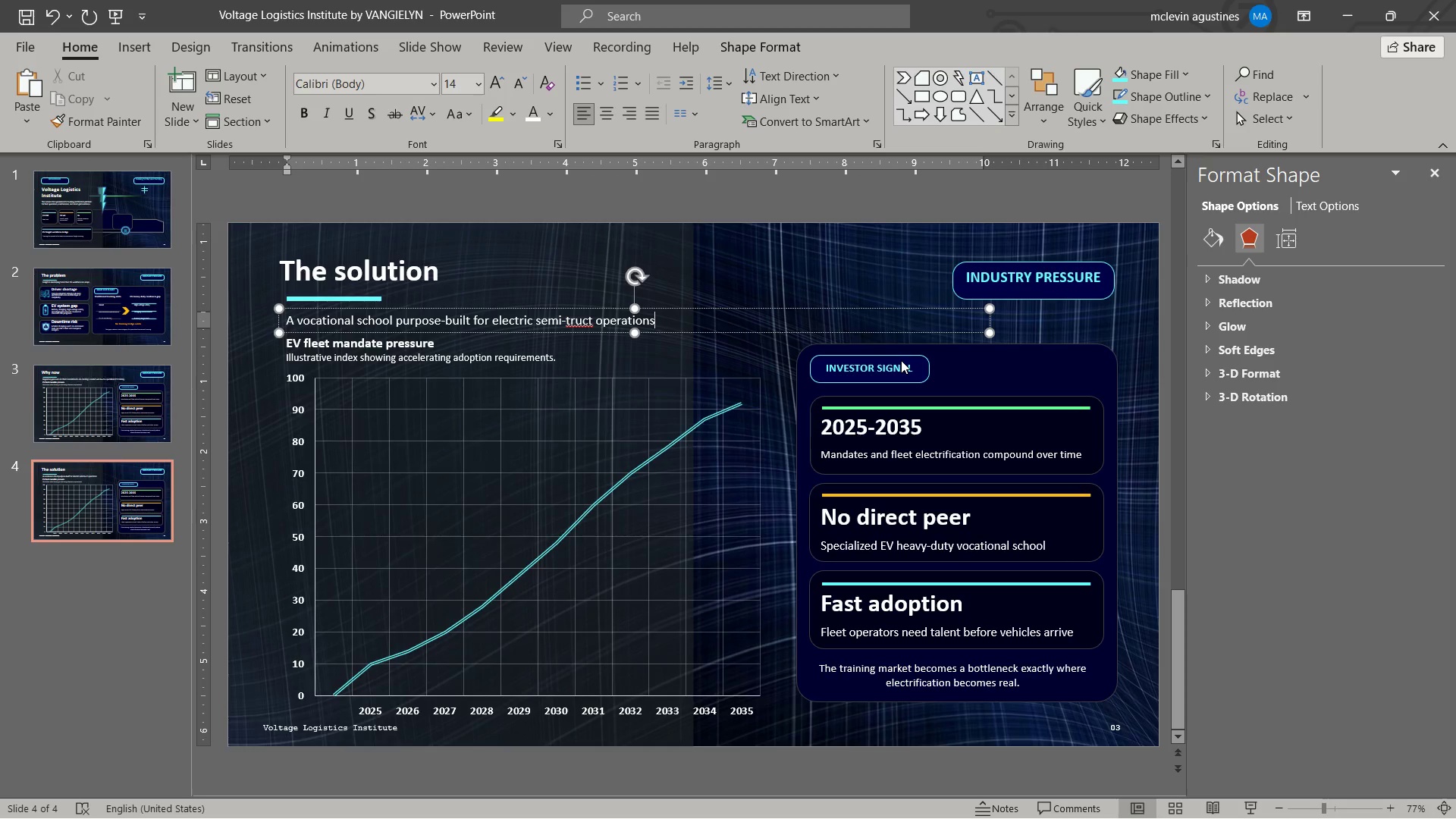 
left_click_drag(start_coordinate=[290, 322], to_coordinate=[915, 366])
 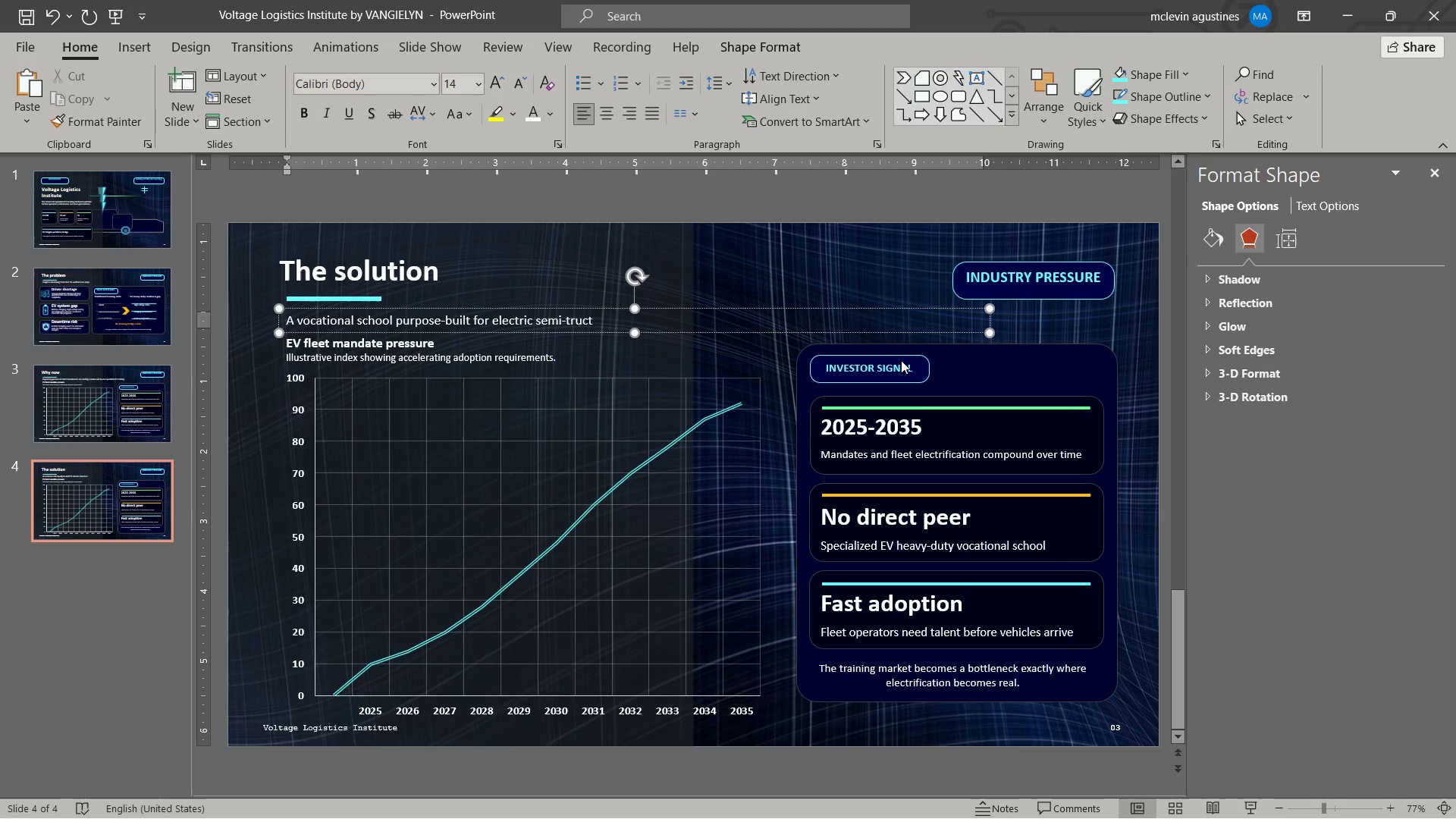 
key(Control+ArrowLeft)
 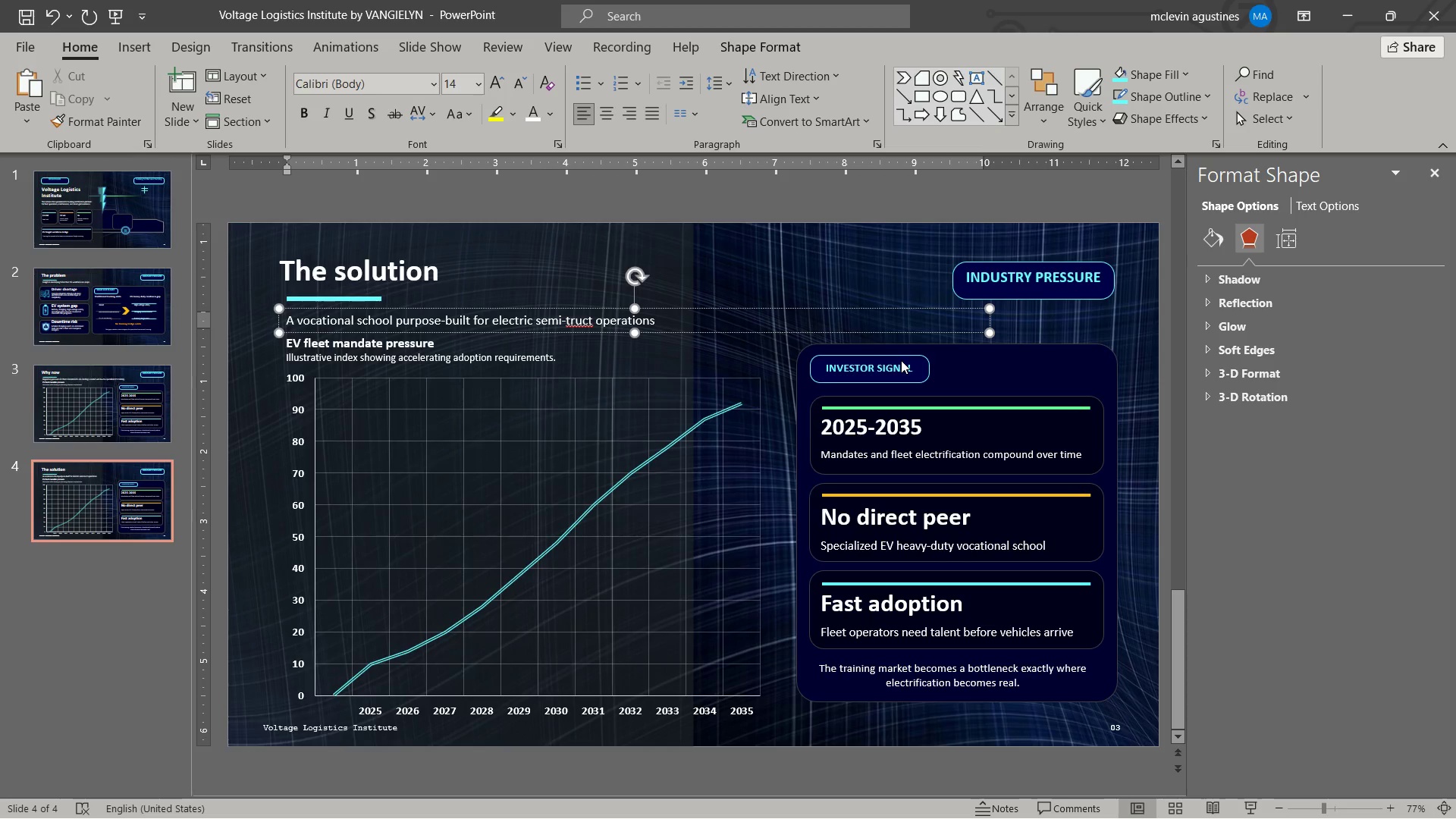 
key(ArrowLeft)
 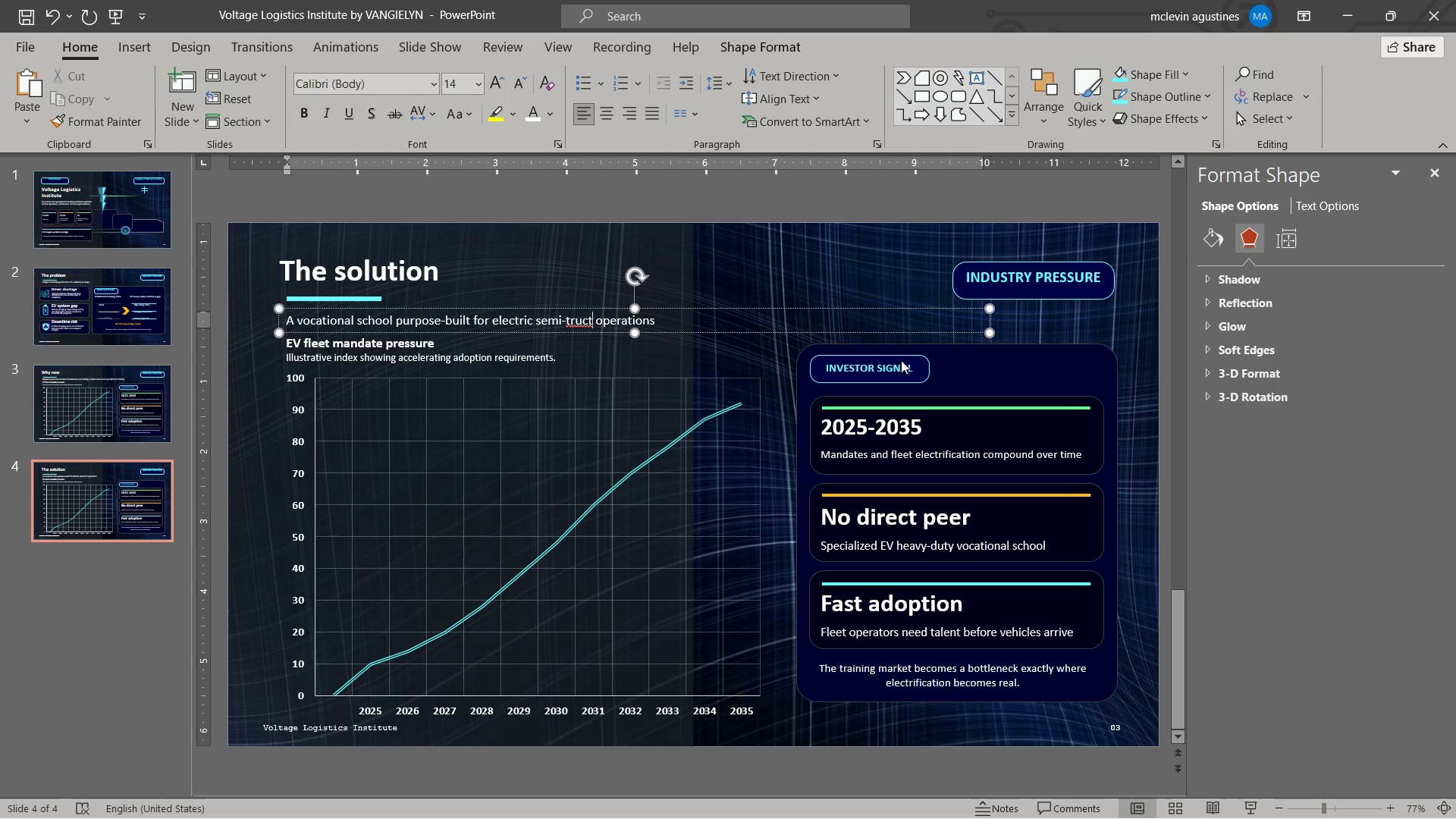 
key(Shift+ArrowLeft)
 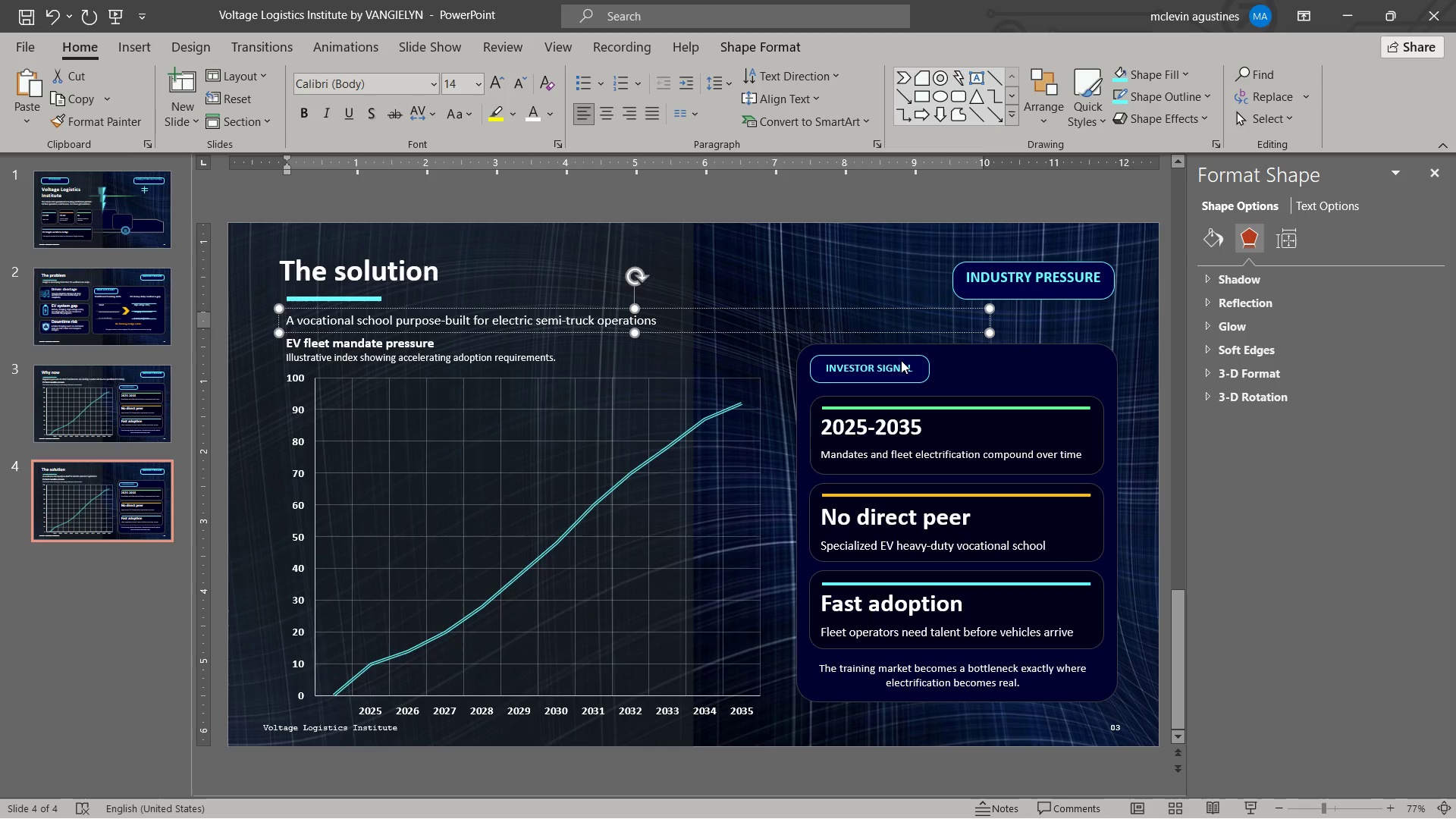 
key(K)
 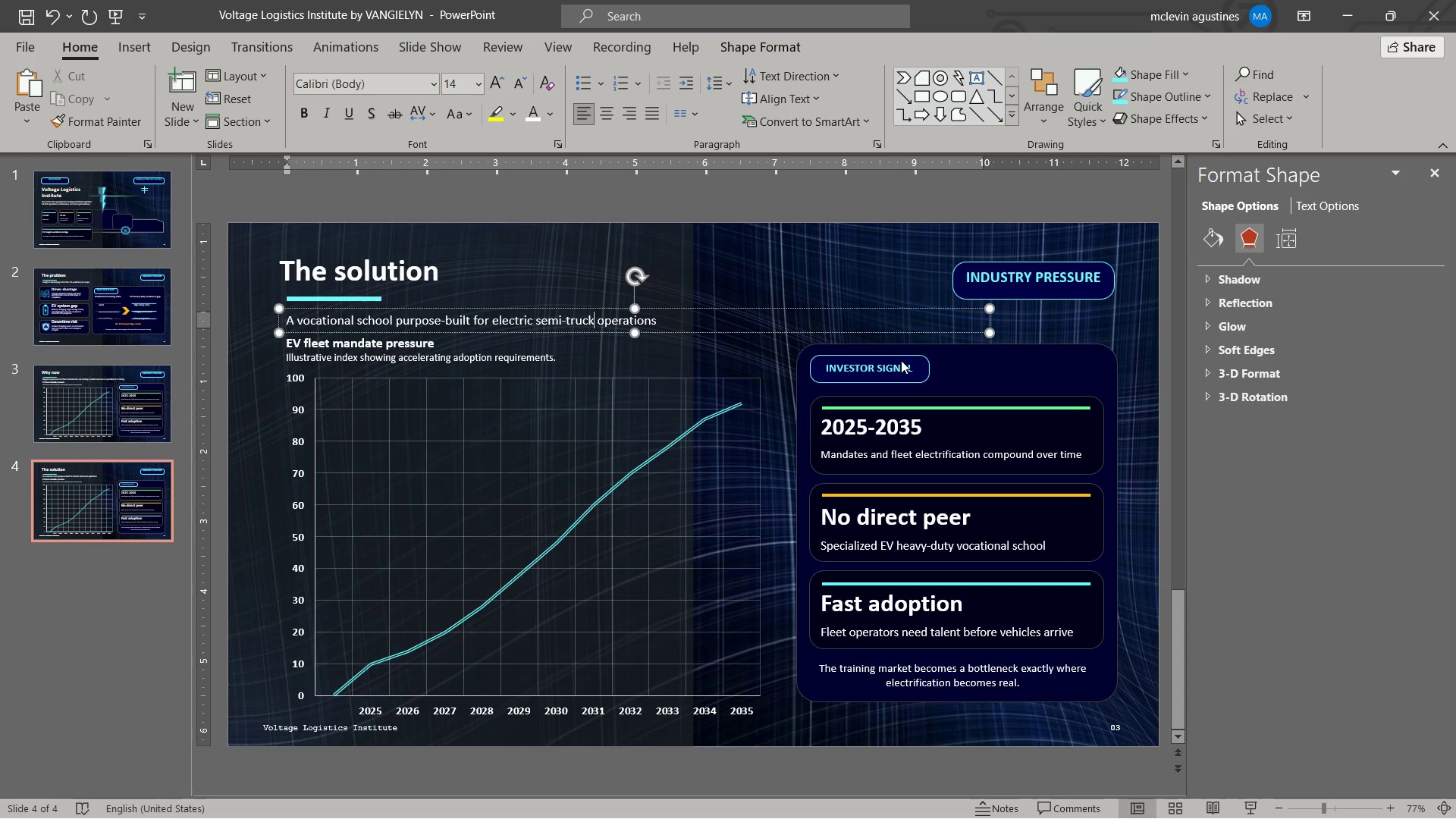 
key(Control+ArrowRight)
 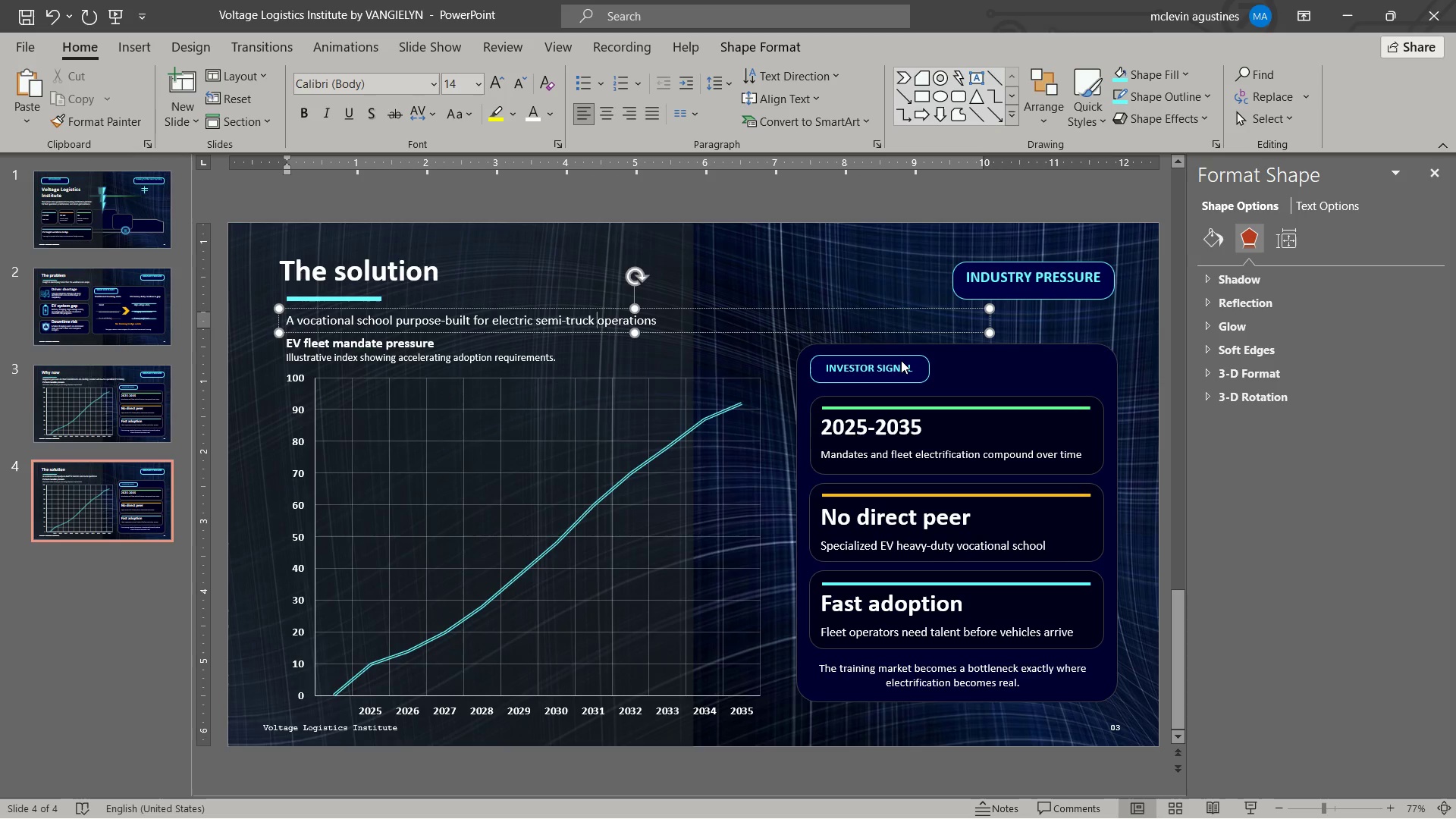 
key(Control+ArrowRight)
 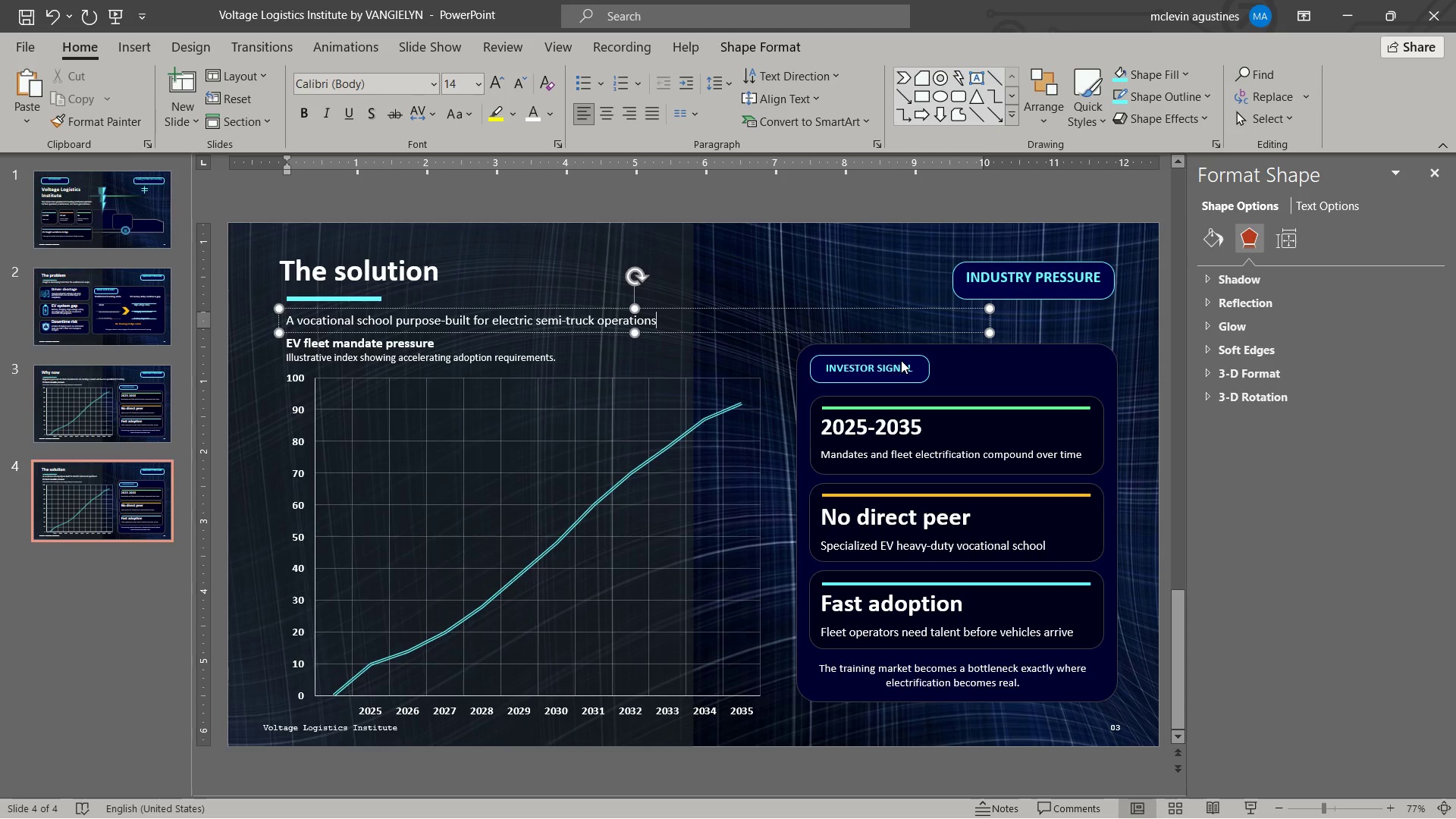 
type( andmaintenance.)
 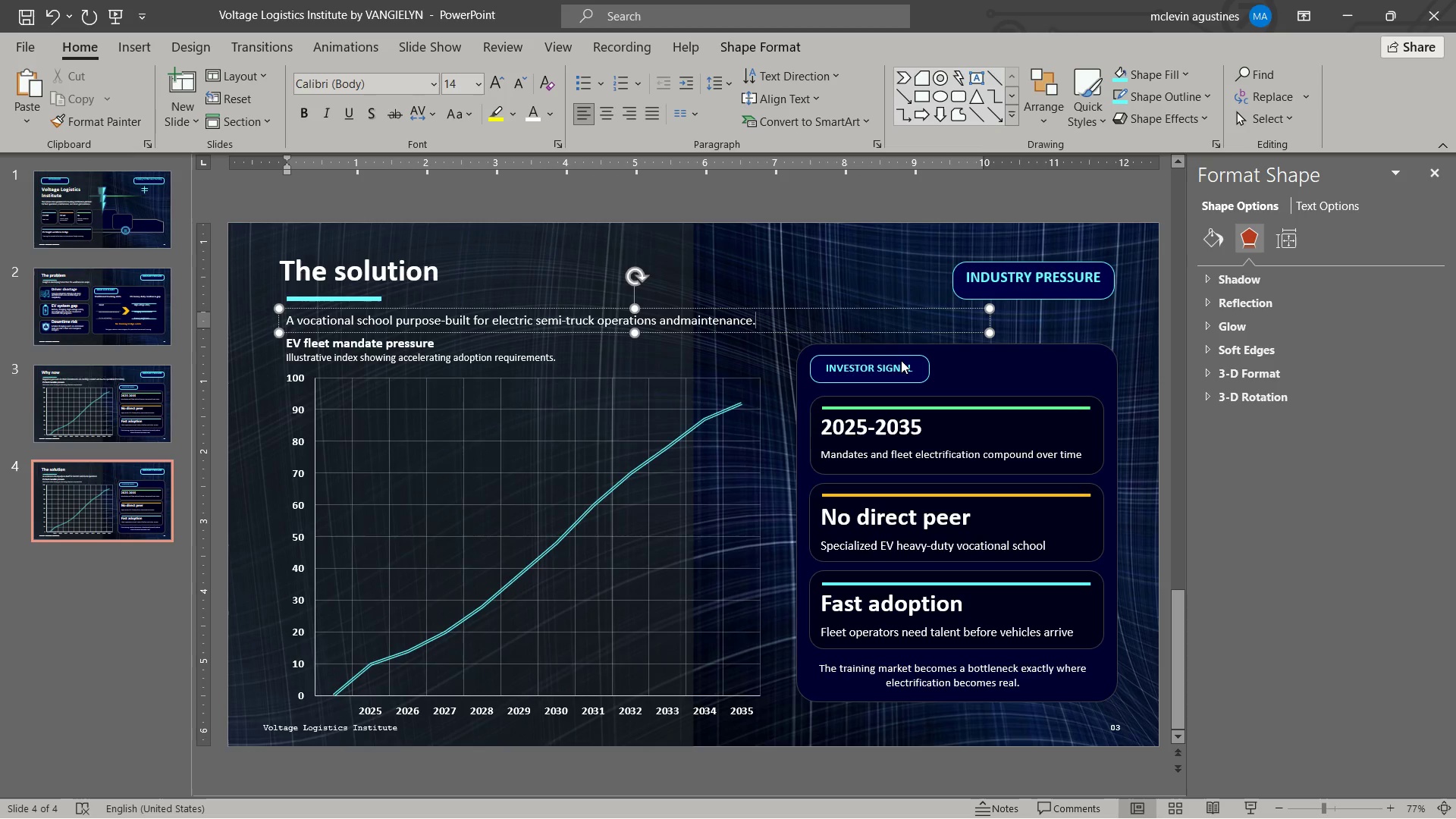 
key(Control+ArrowLeft)
 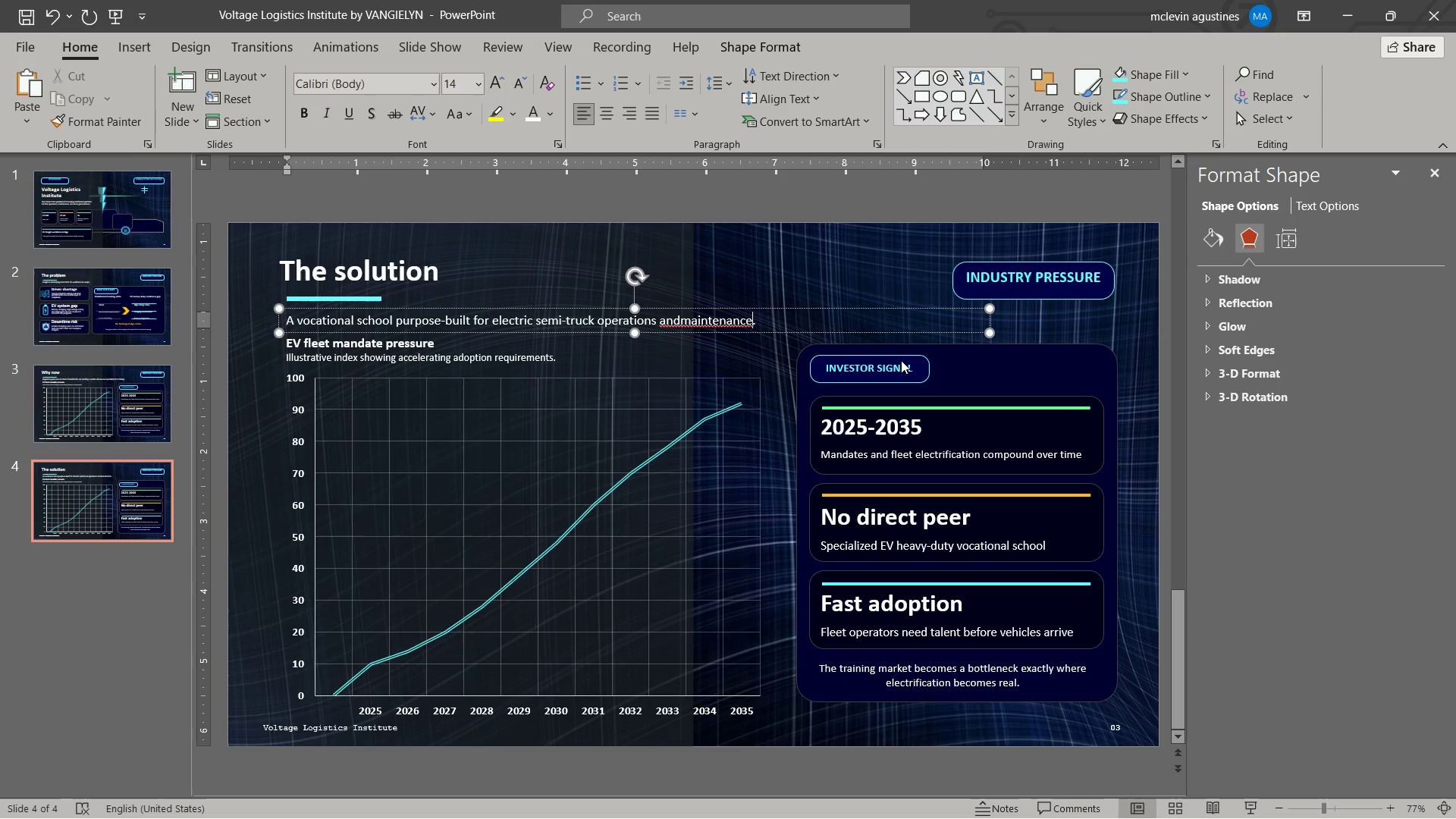 
key(ArrowRight)
 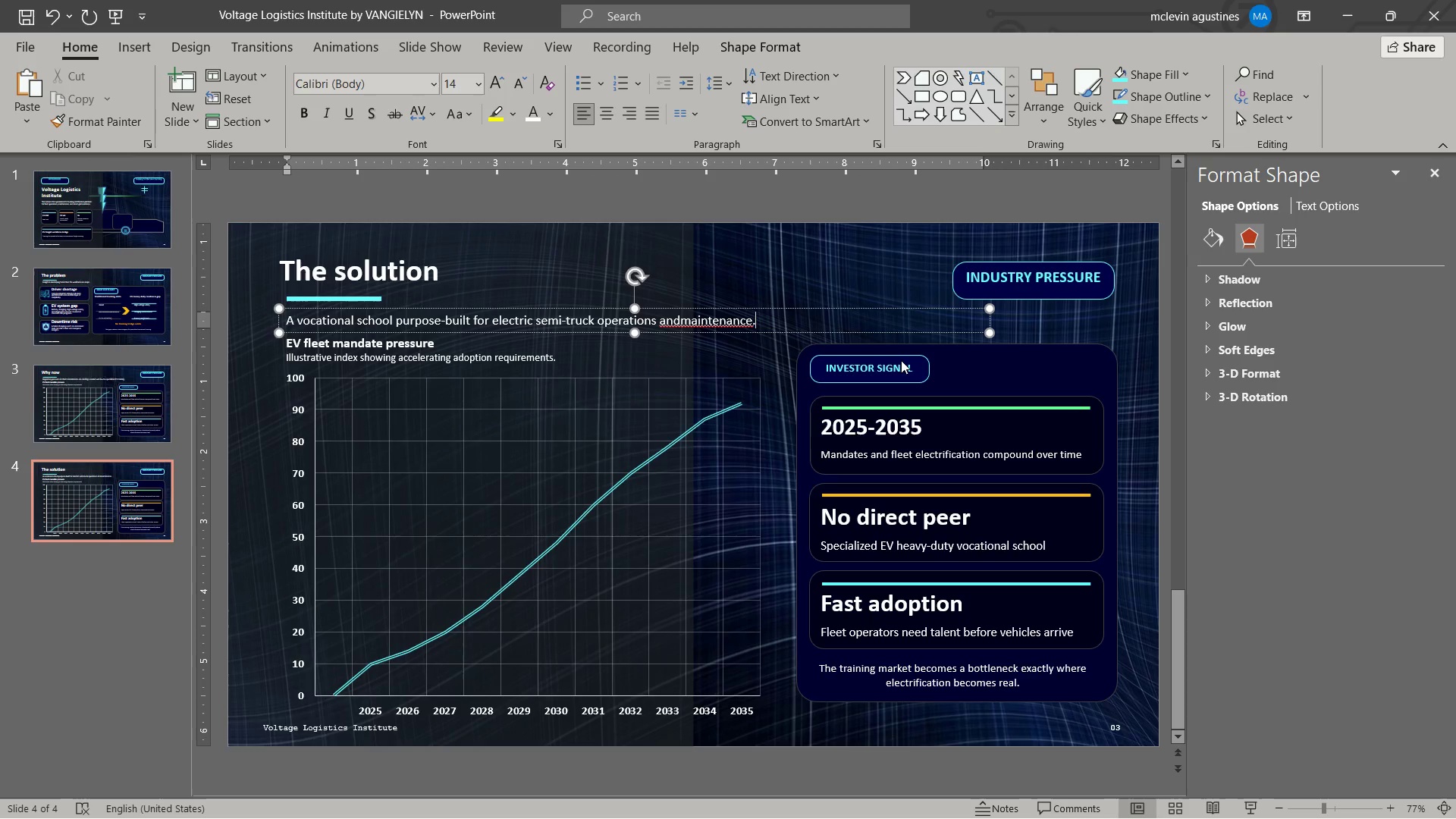 
key(Control+ArrowLeft)
 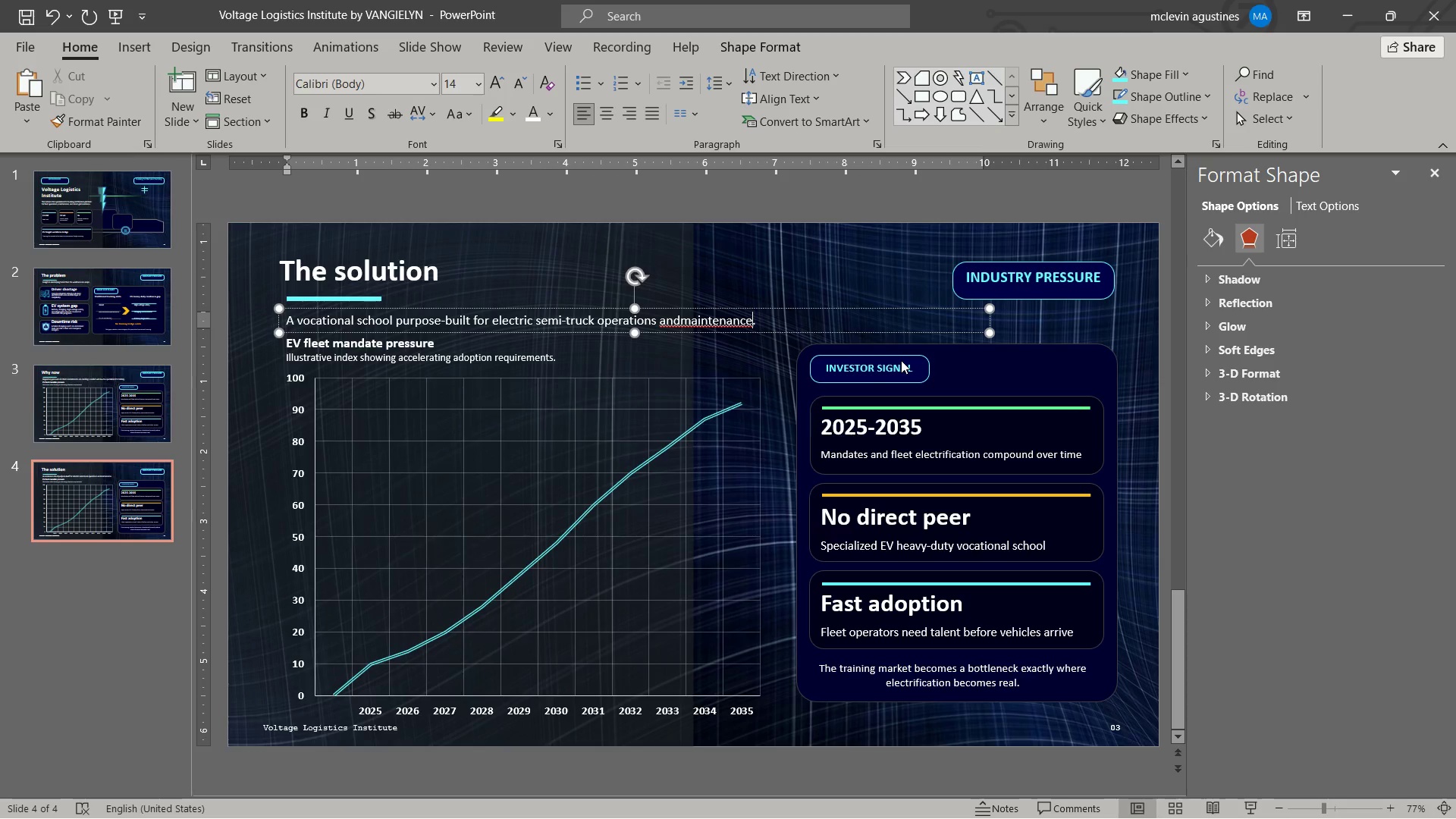 
key(Control+ArrowLeft)
 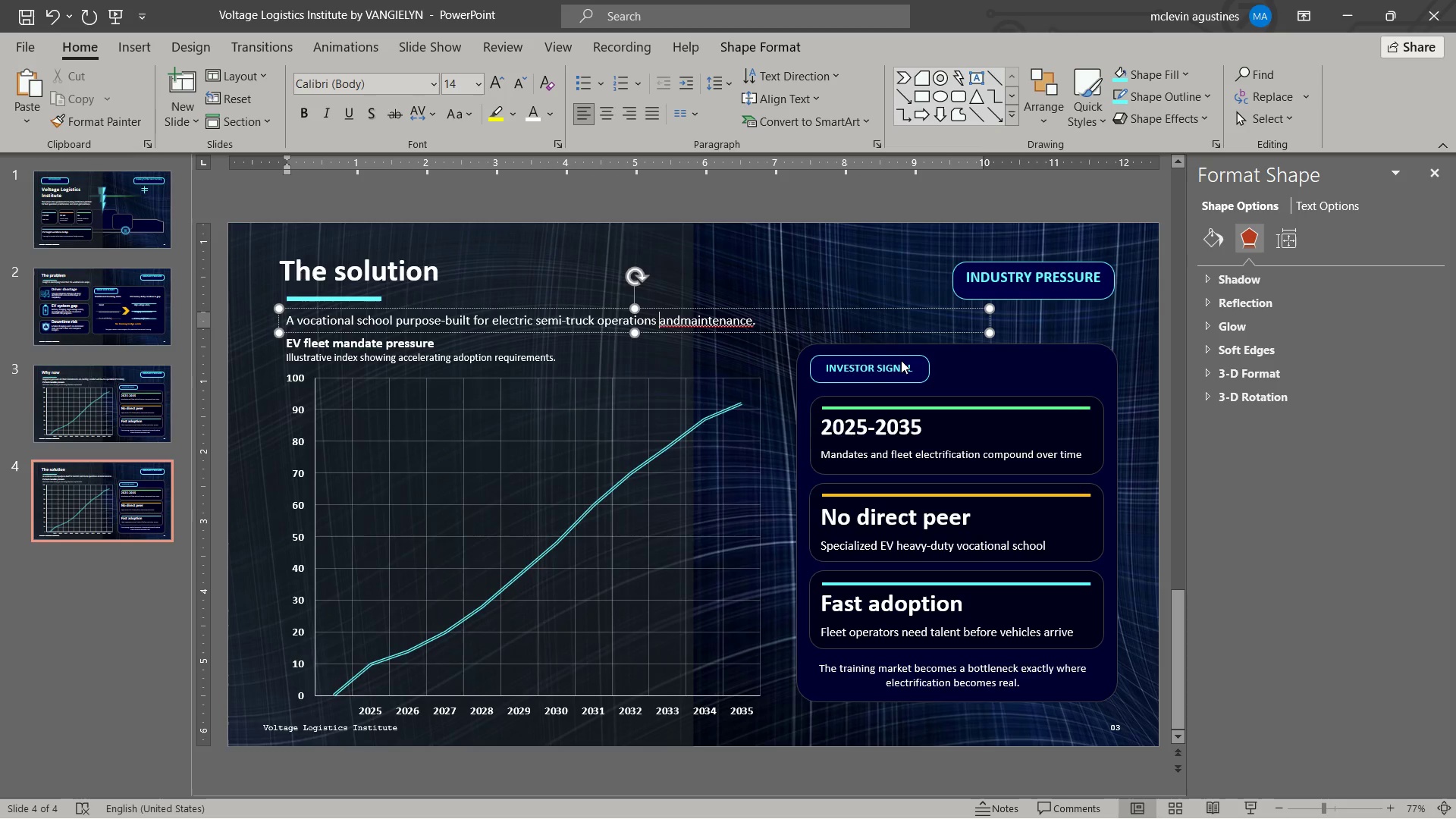 
key(ArrowRight)
 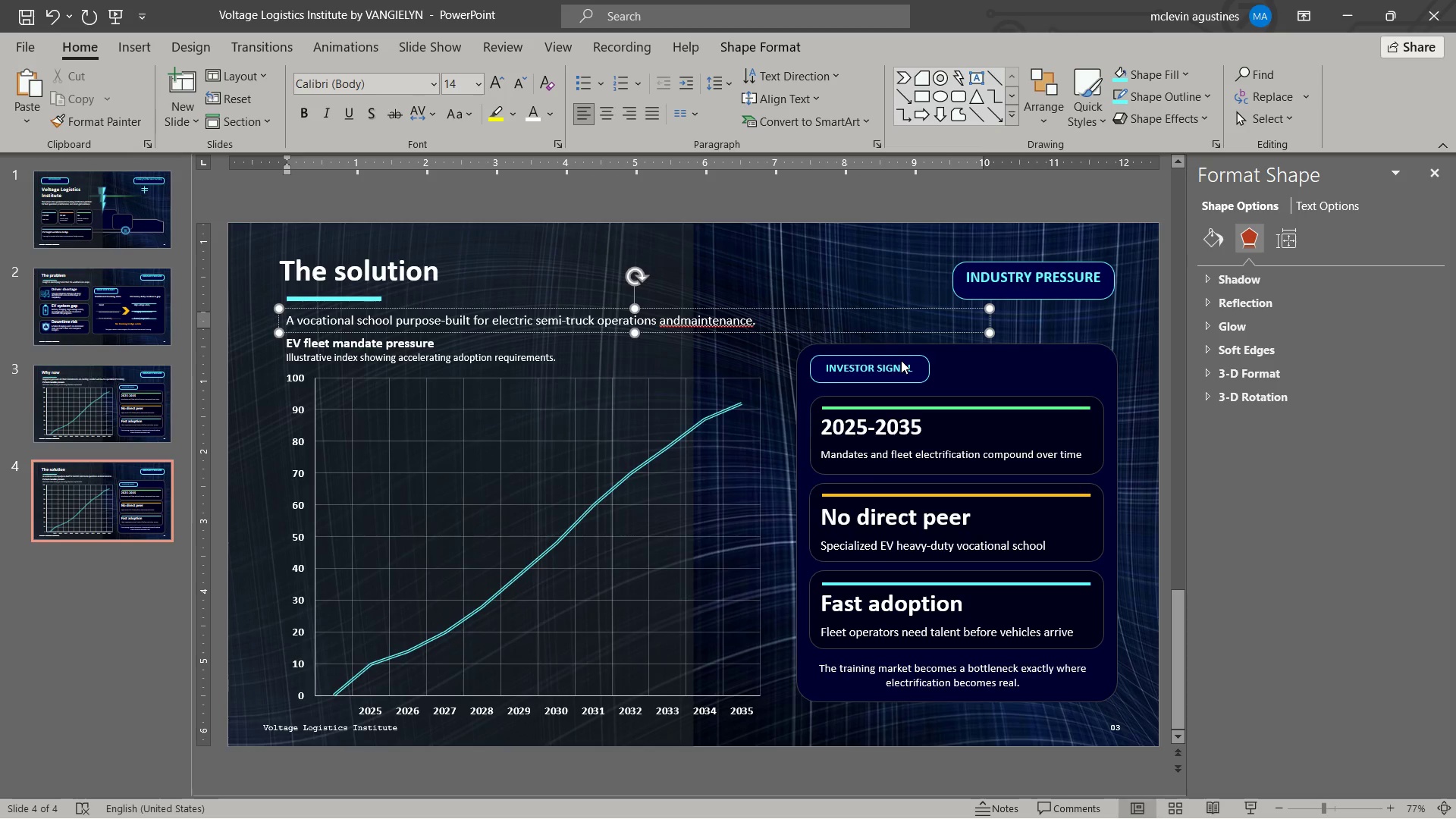 
key(ArrowRight)
 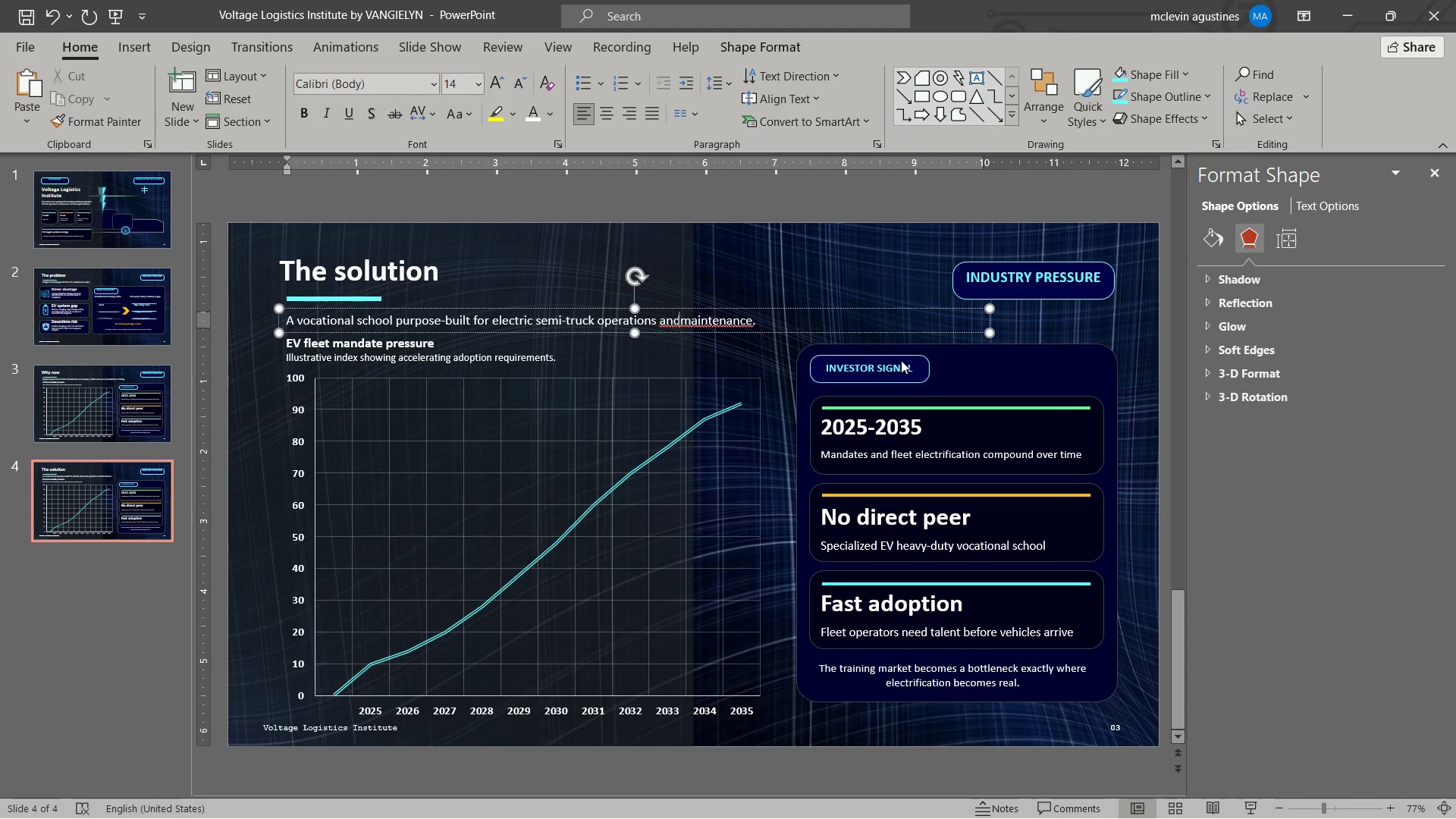 
key(ArrowRight)
 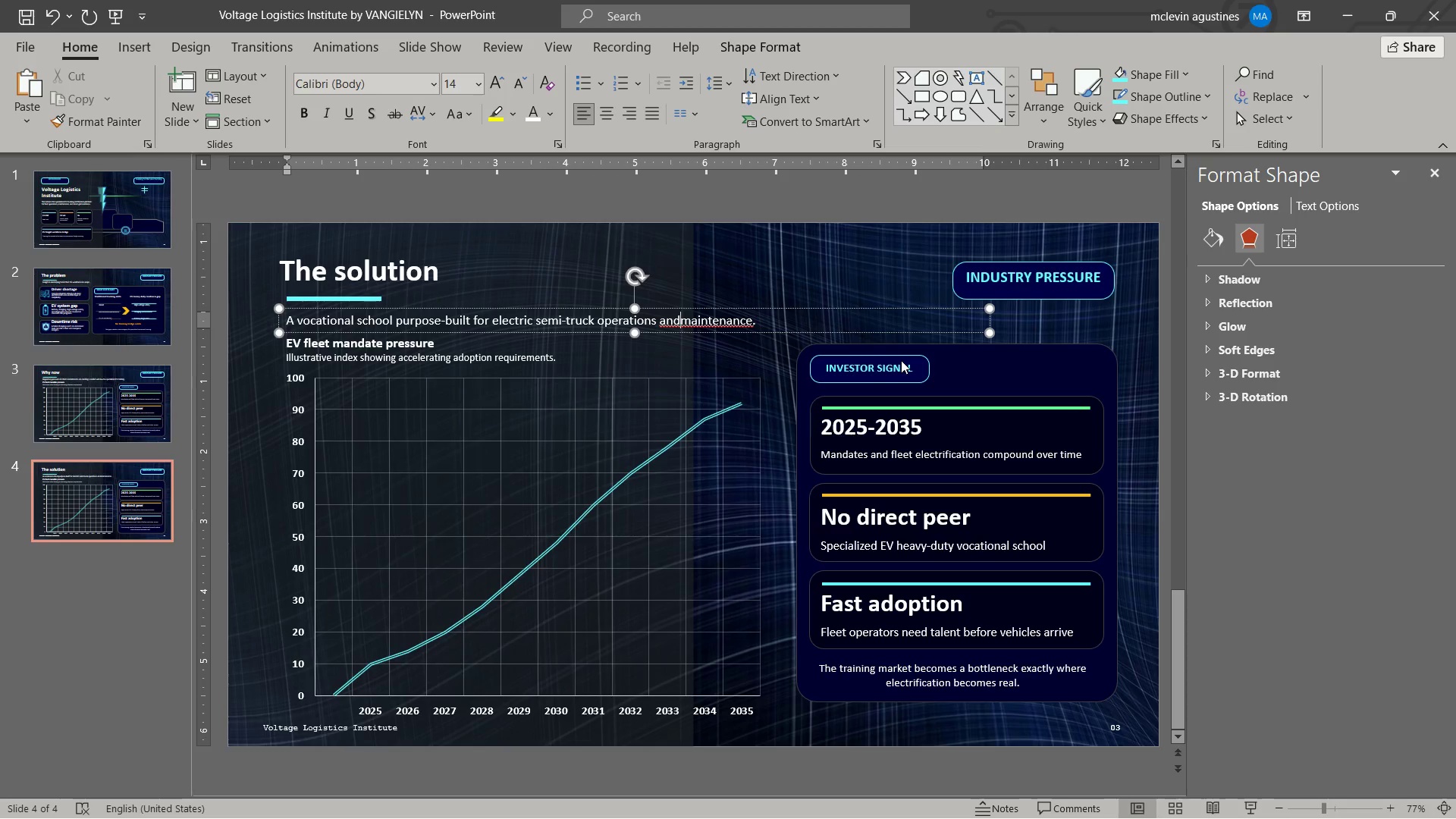 
key(Space)
 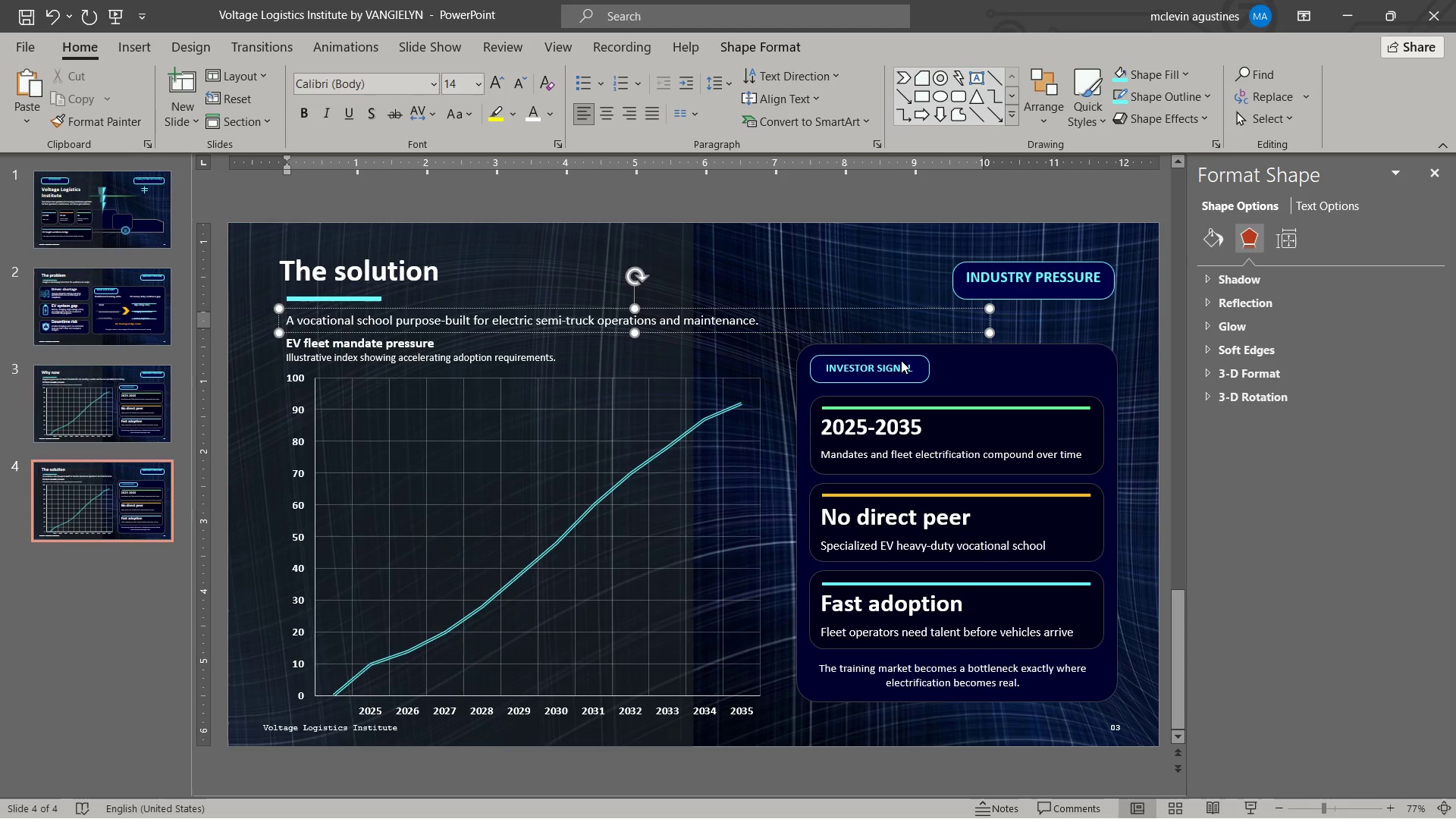 
key(Control+S)
 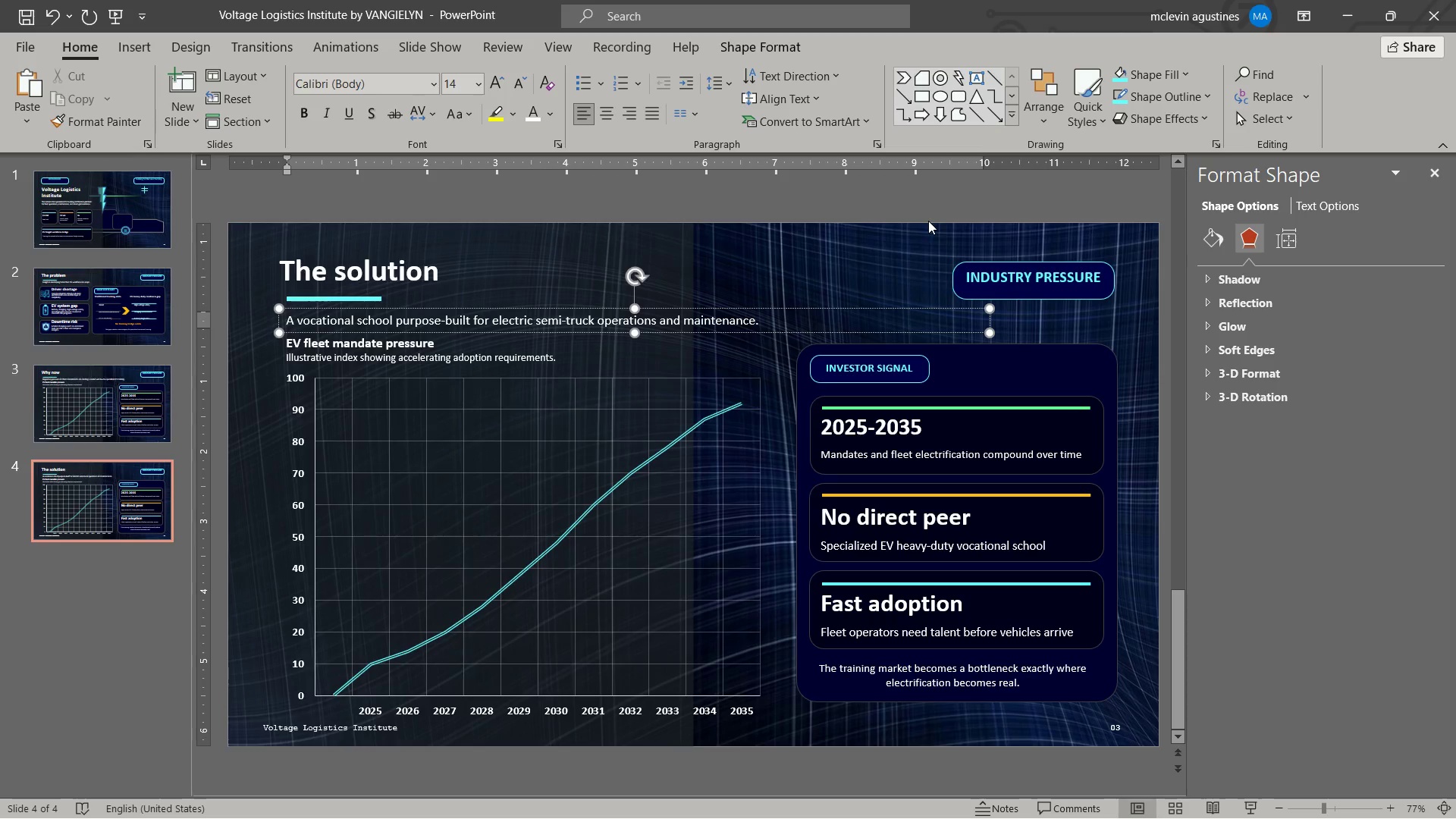 
key(Escape)
 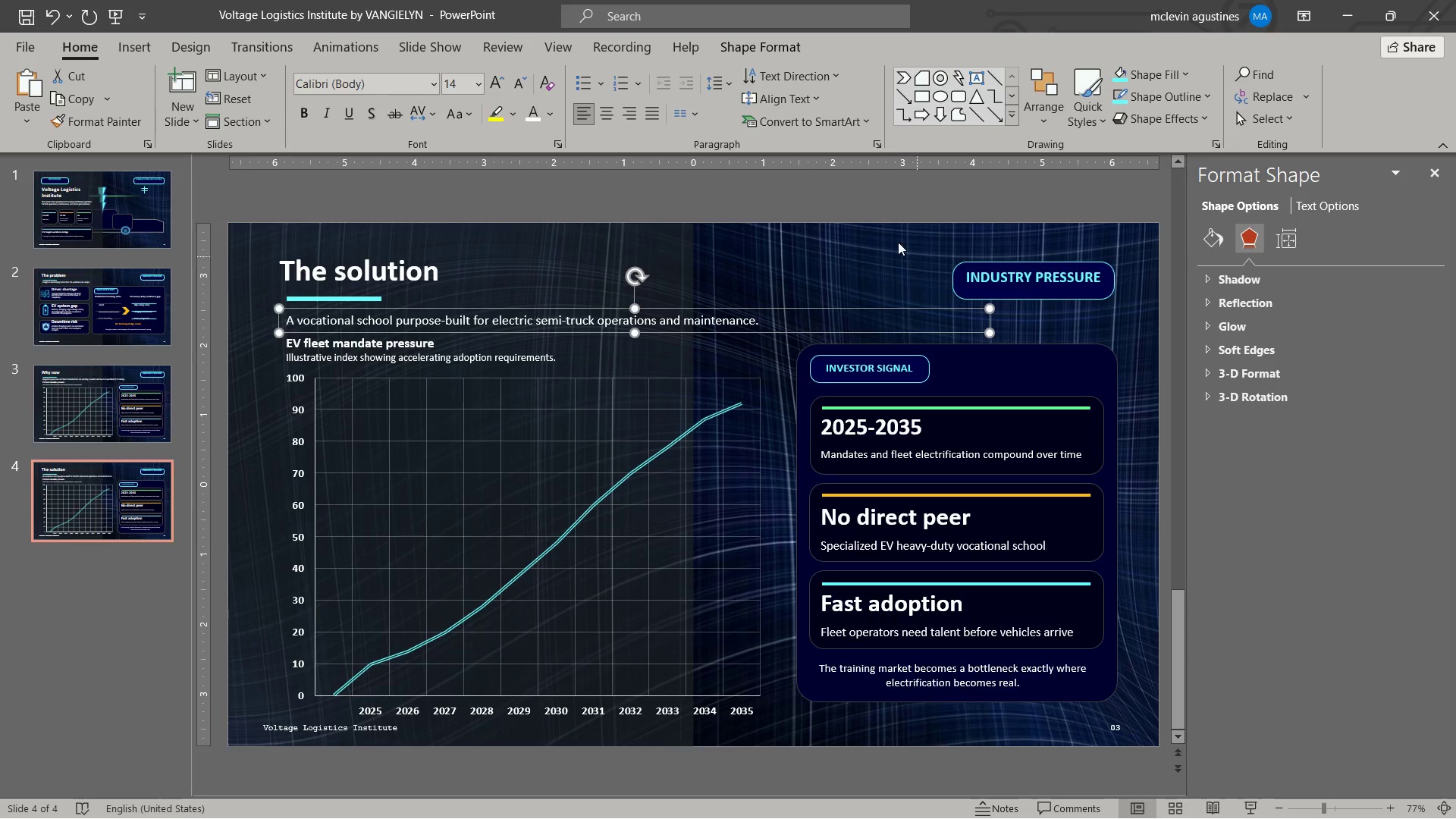 
key(Escape)
 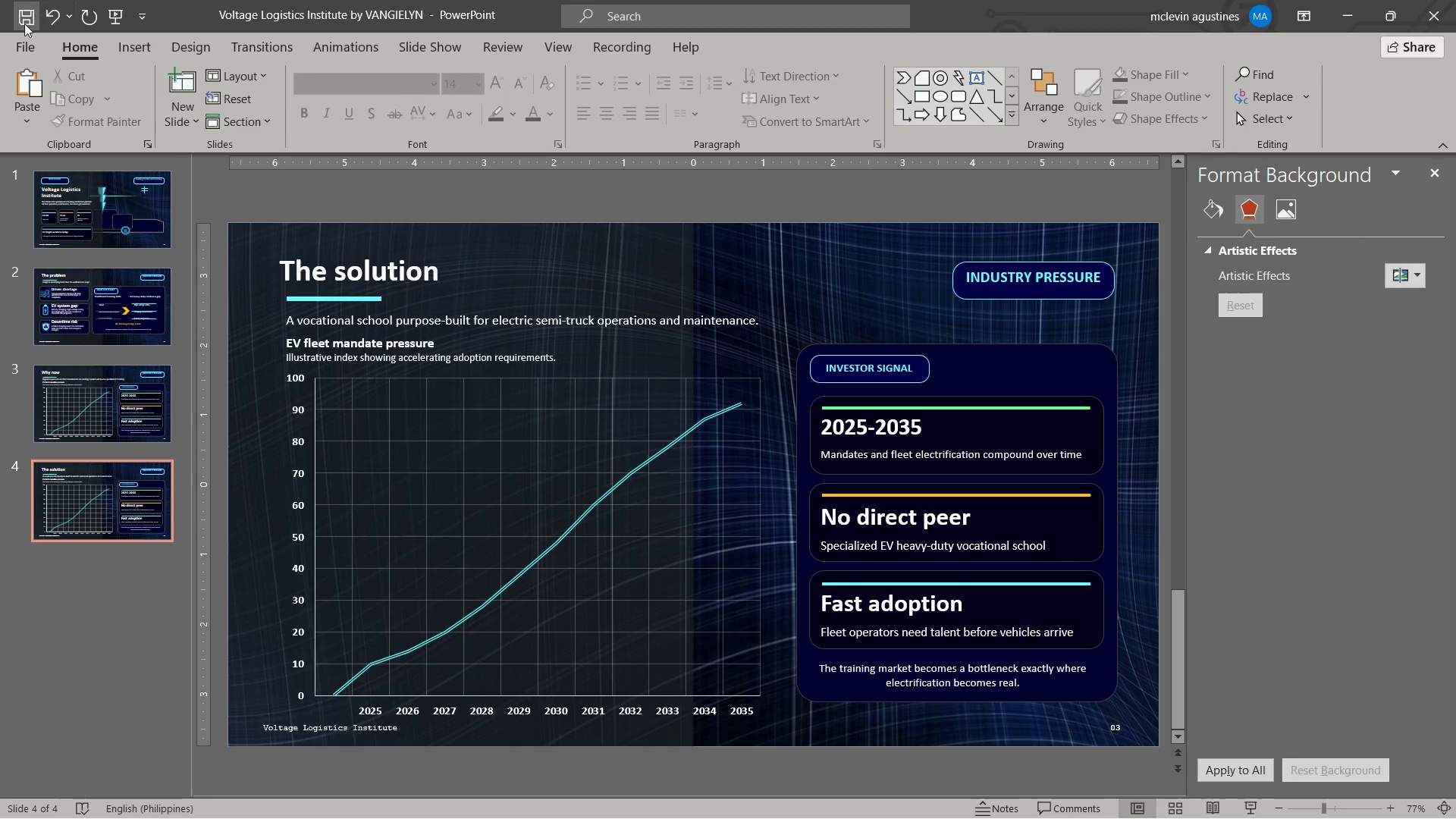 
left_click([24, 24])
 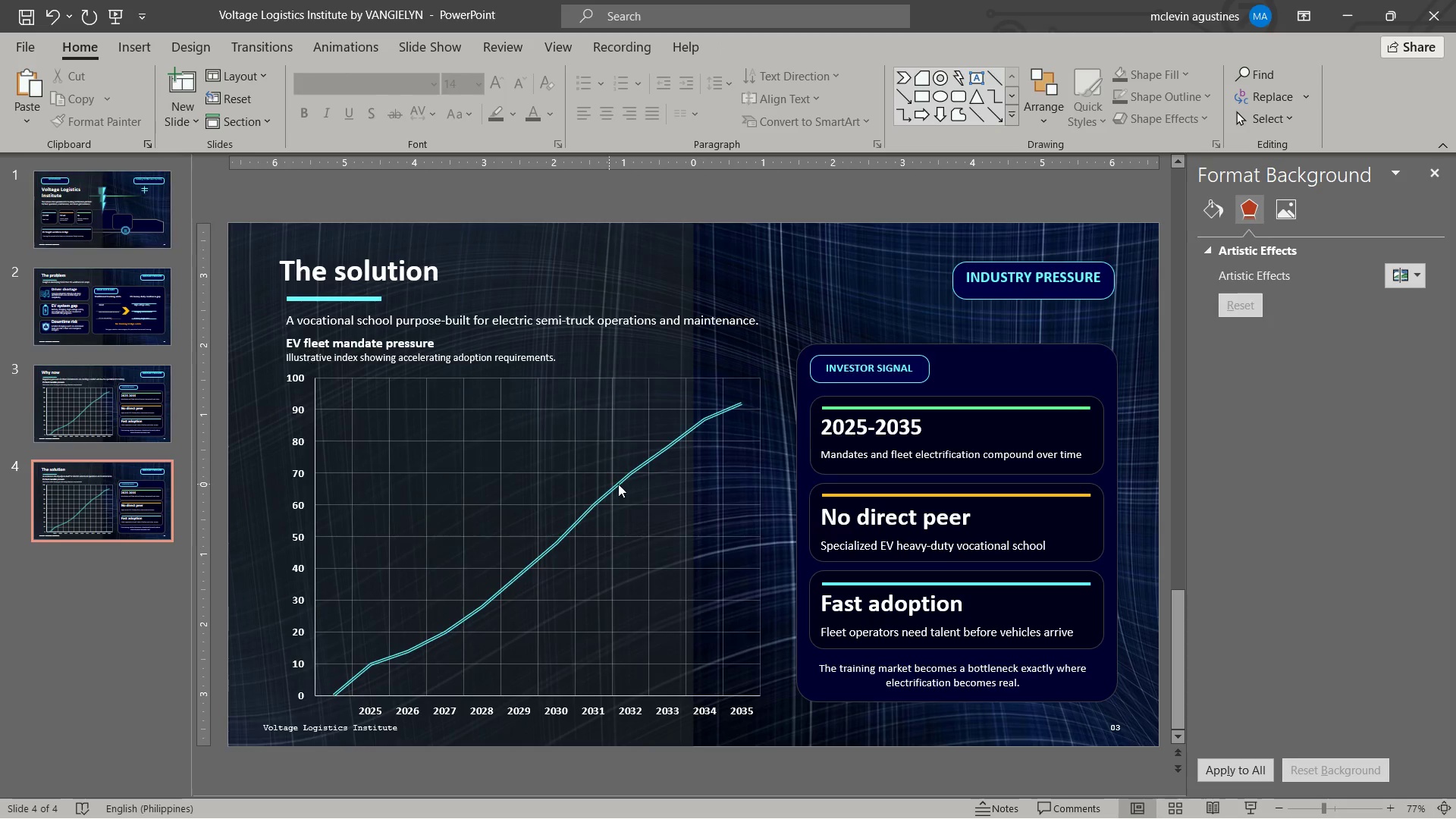 
mouse_move([637, 491])
 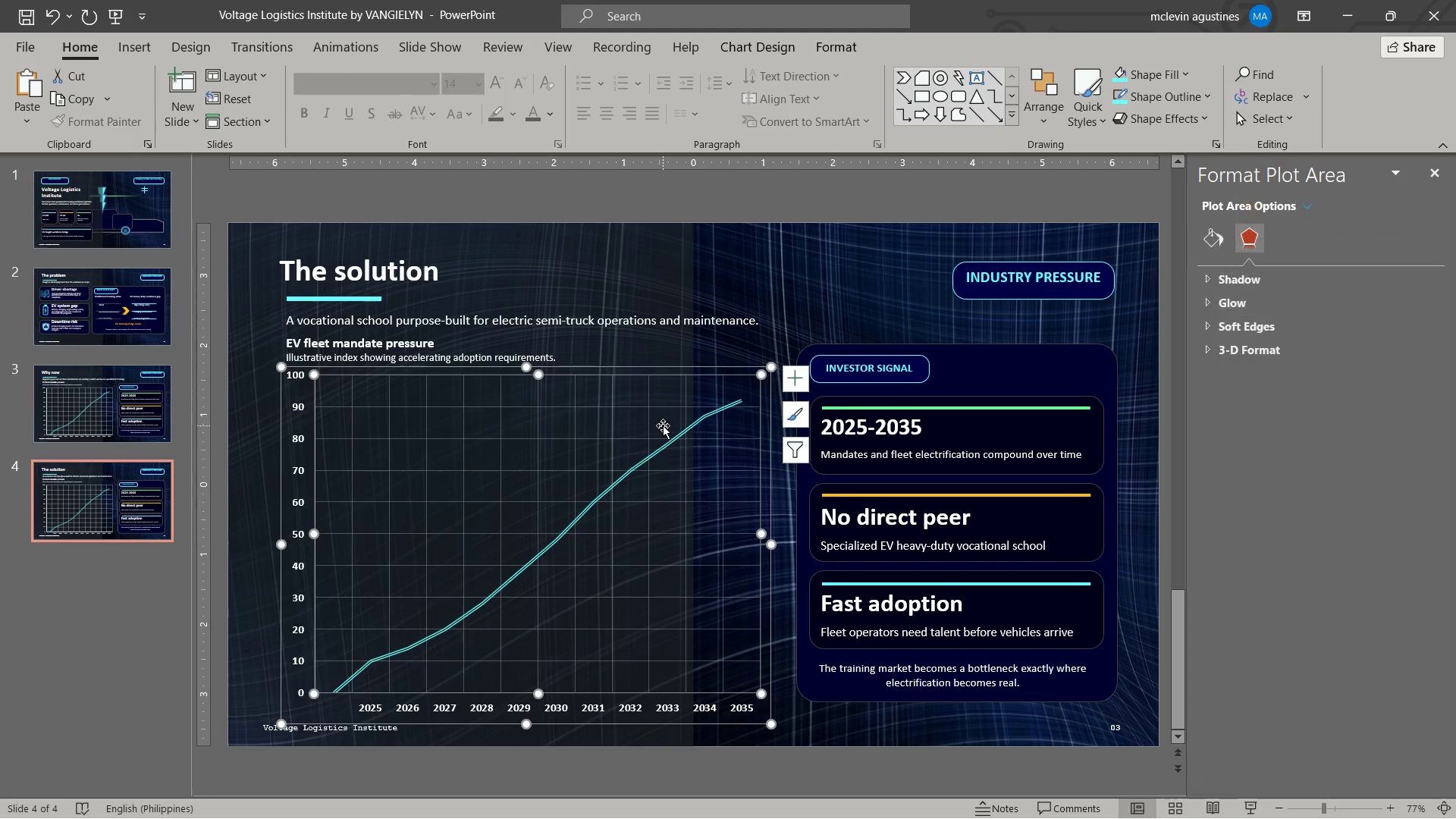 
key(Delete)
 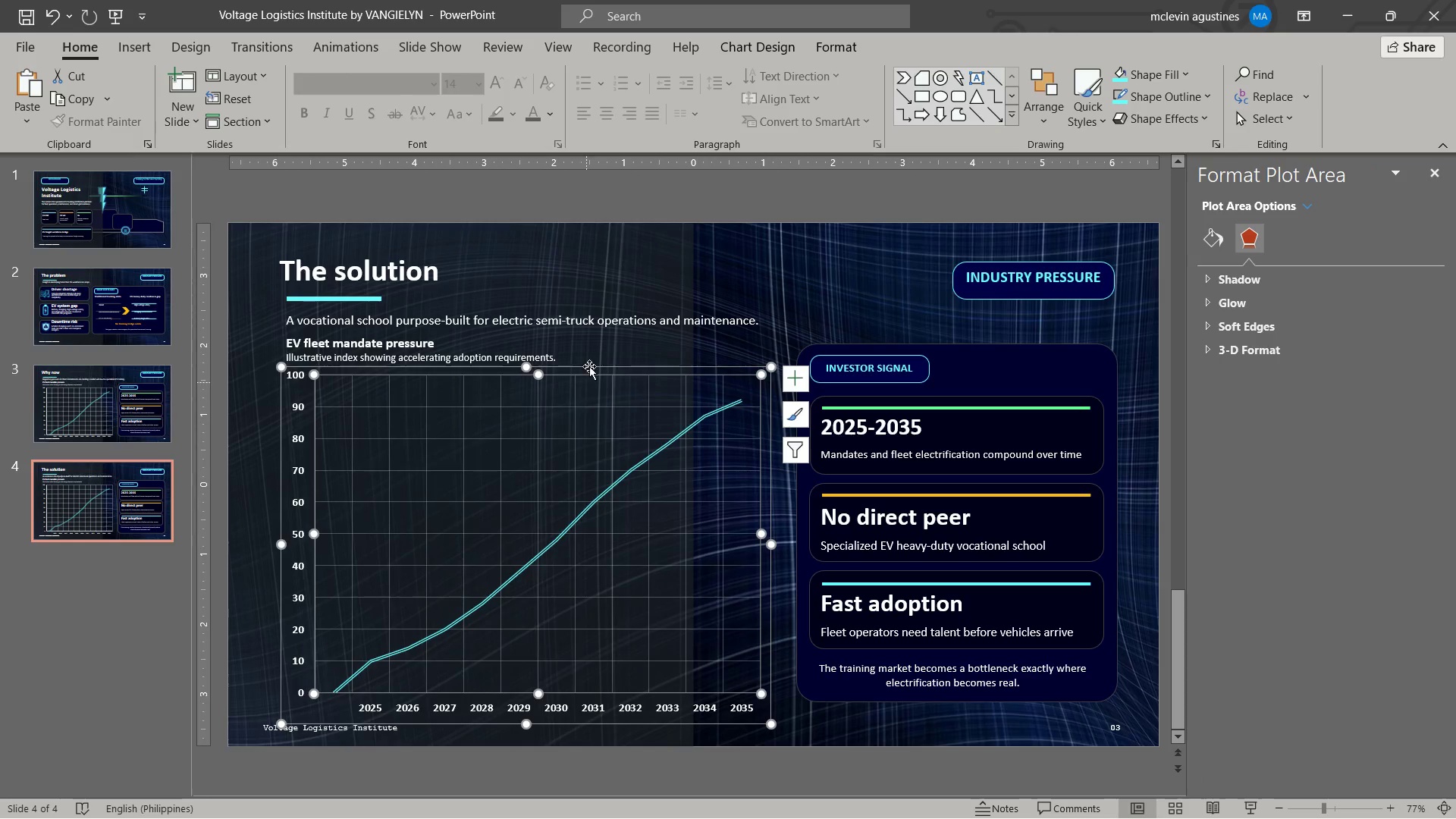 
left_click([590, 362])
 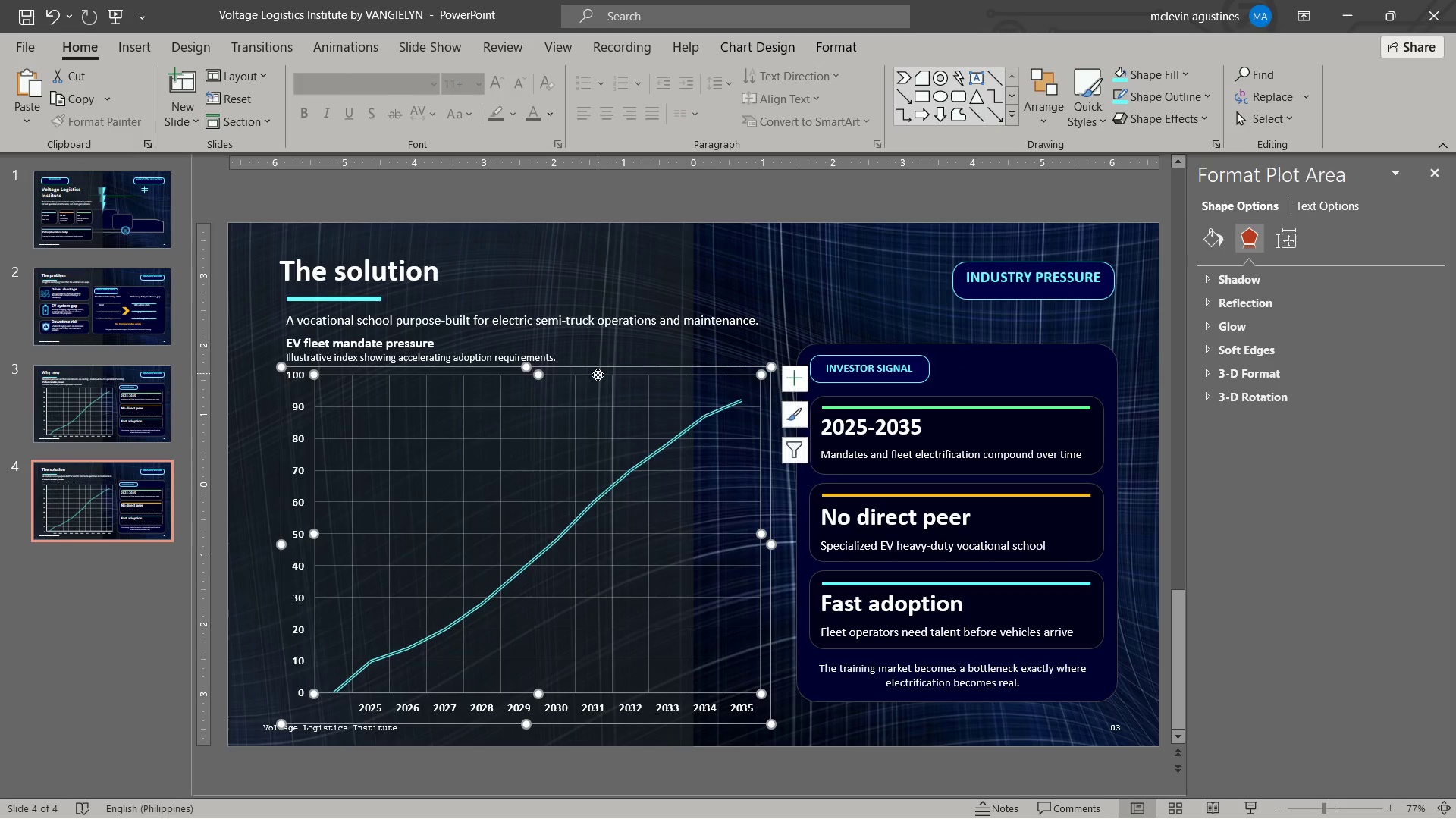 
key(Delete)
 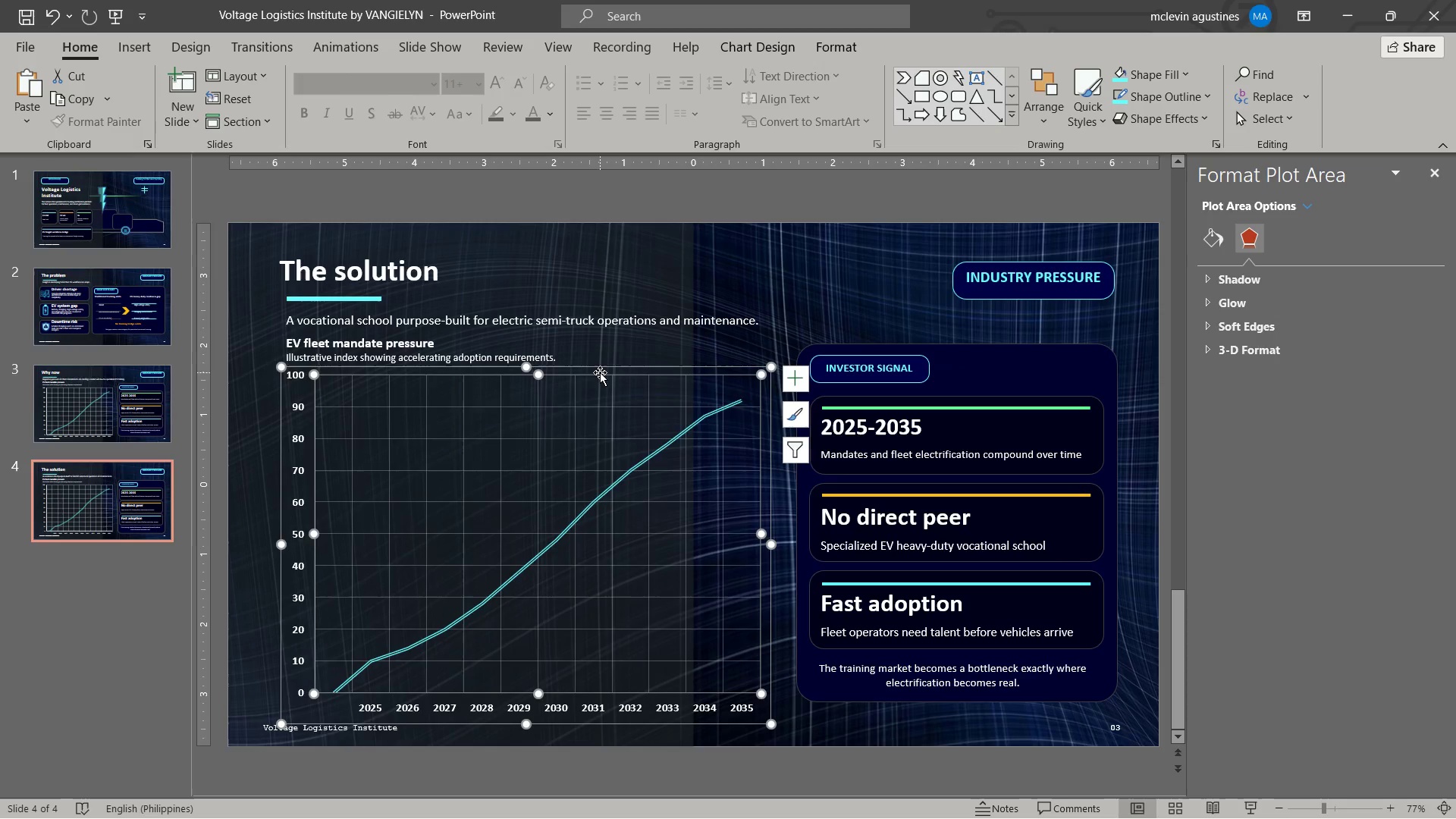 
key(Delete)
 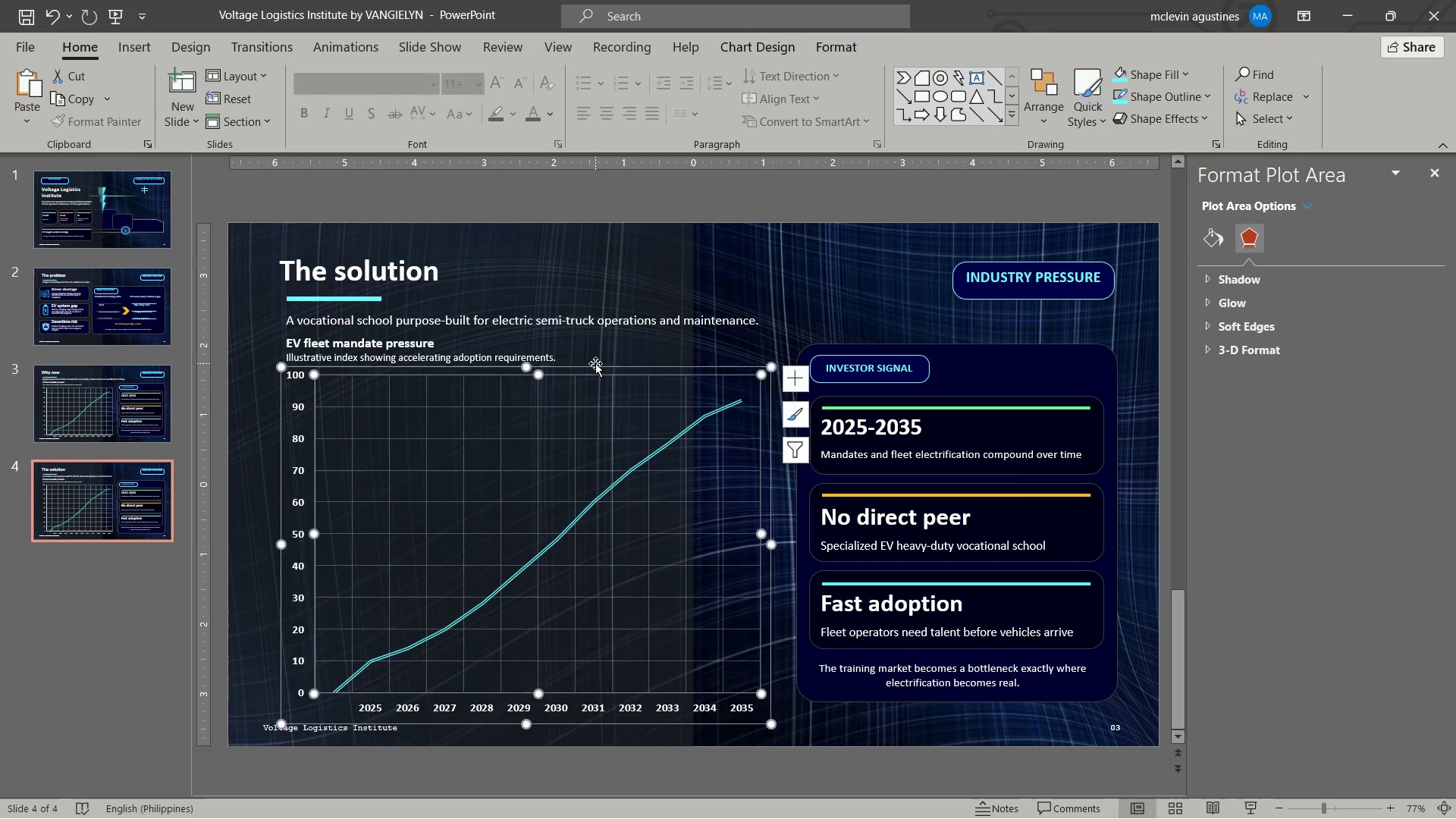 
left_click([595, 363])
 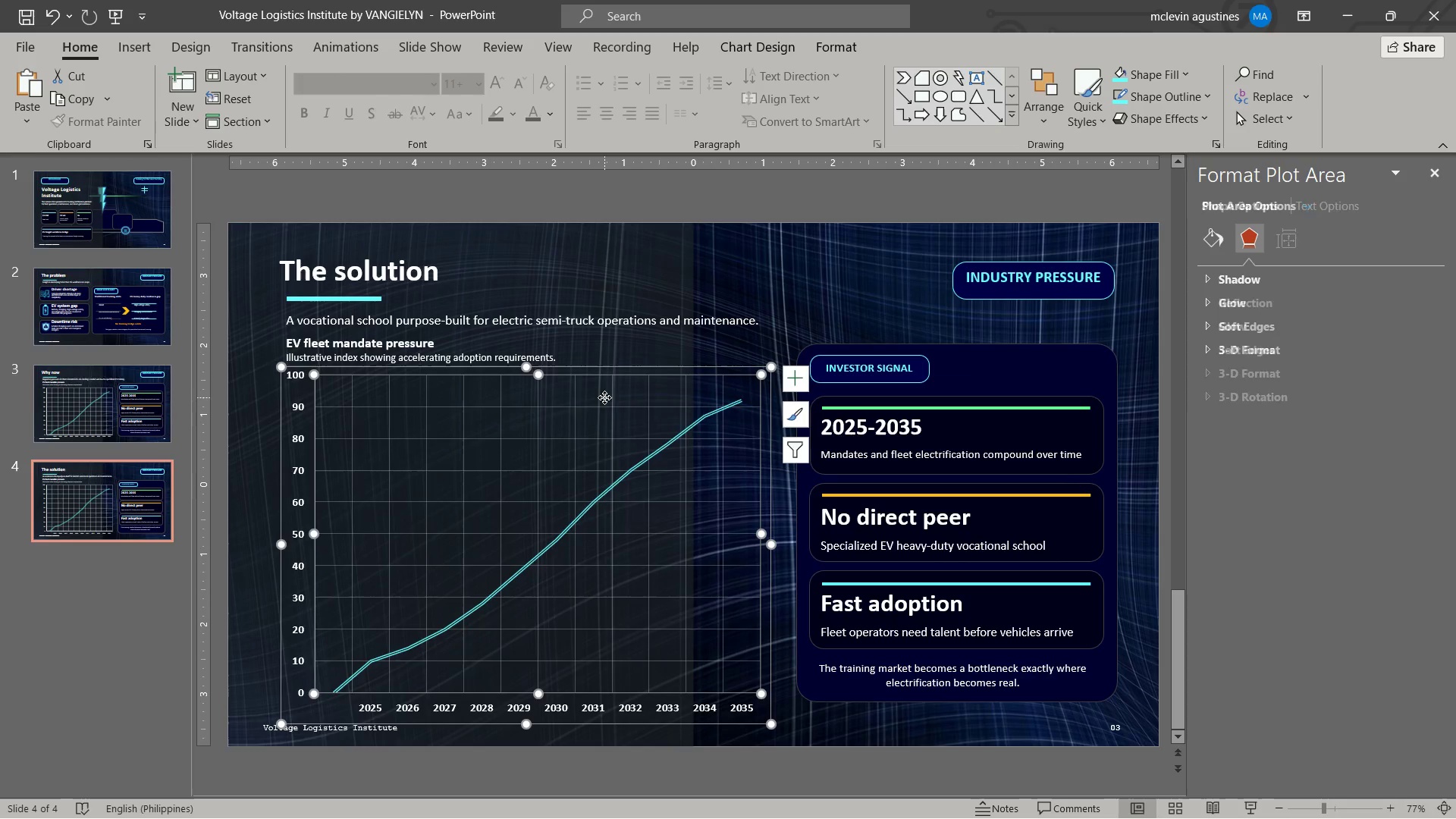 
key(Delete)
 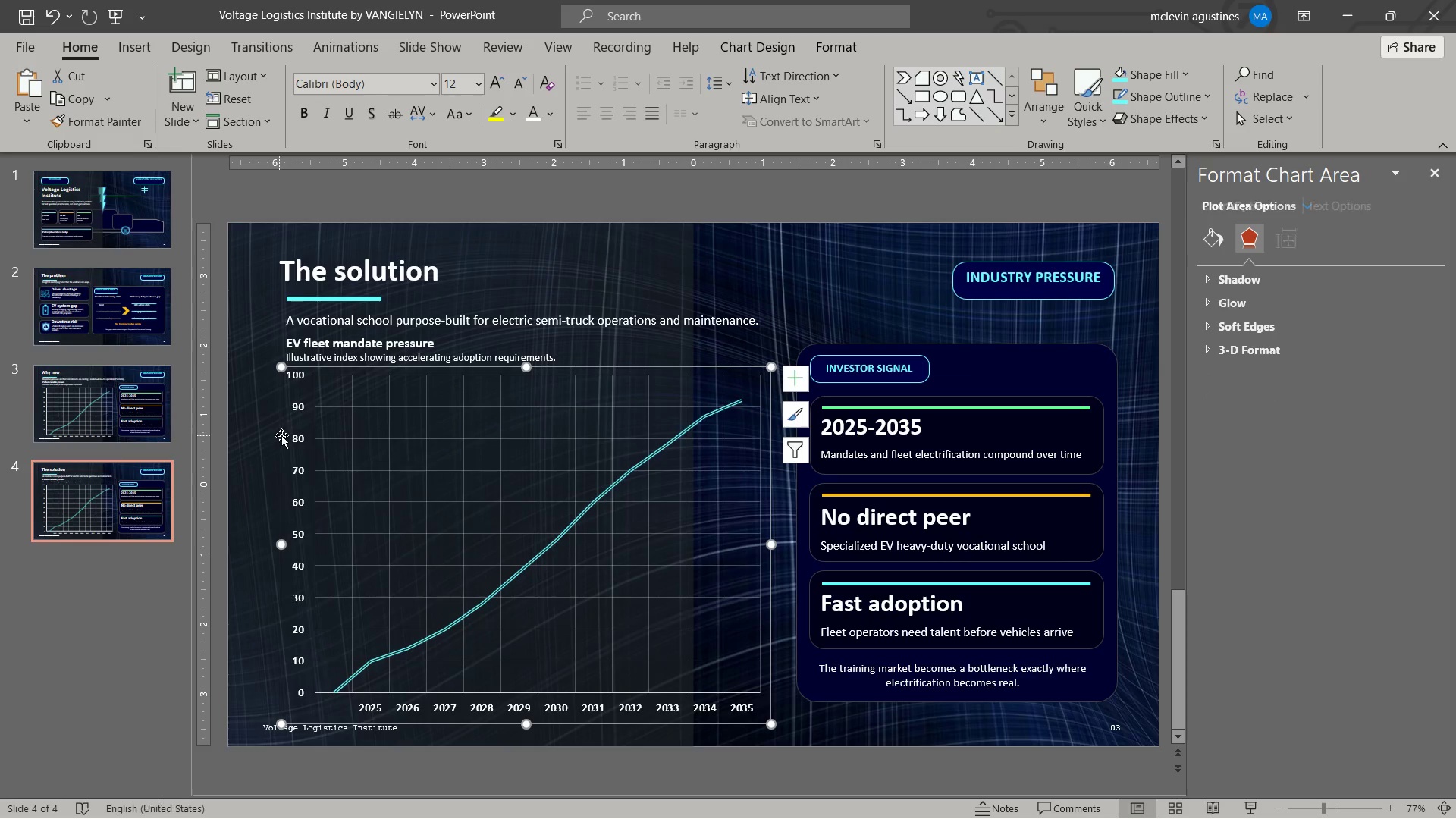 
key(Delete)
 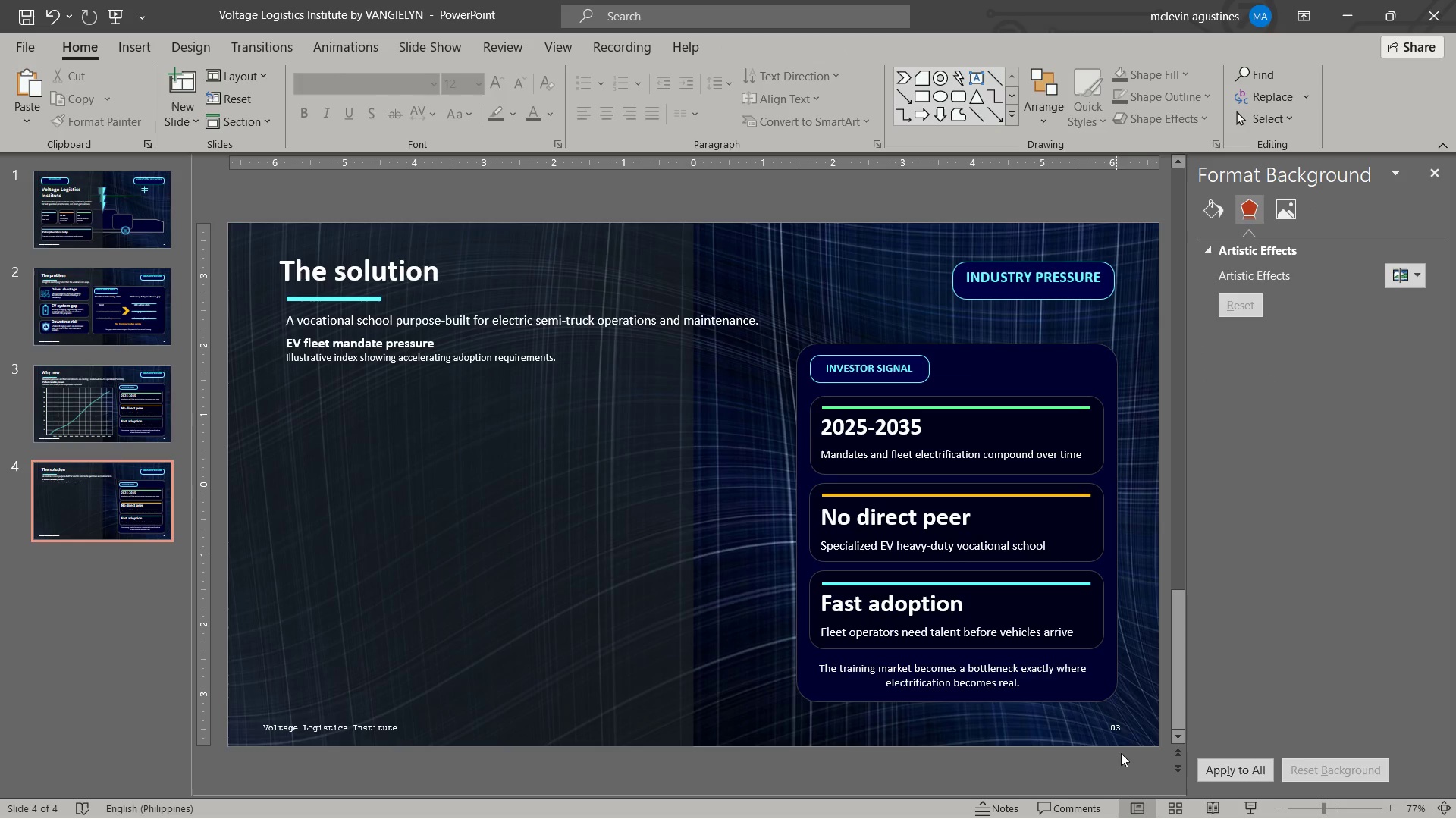 
left_click([1117, 732])
 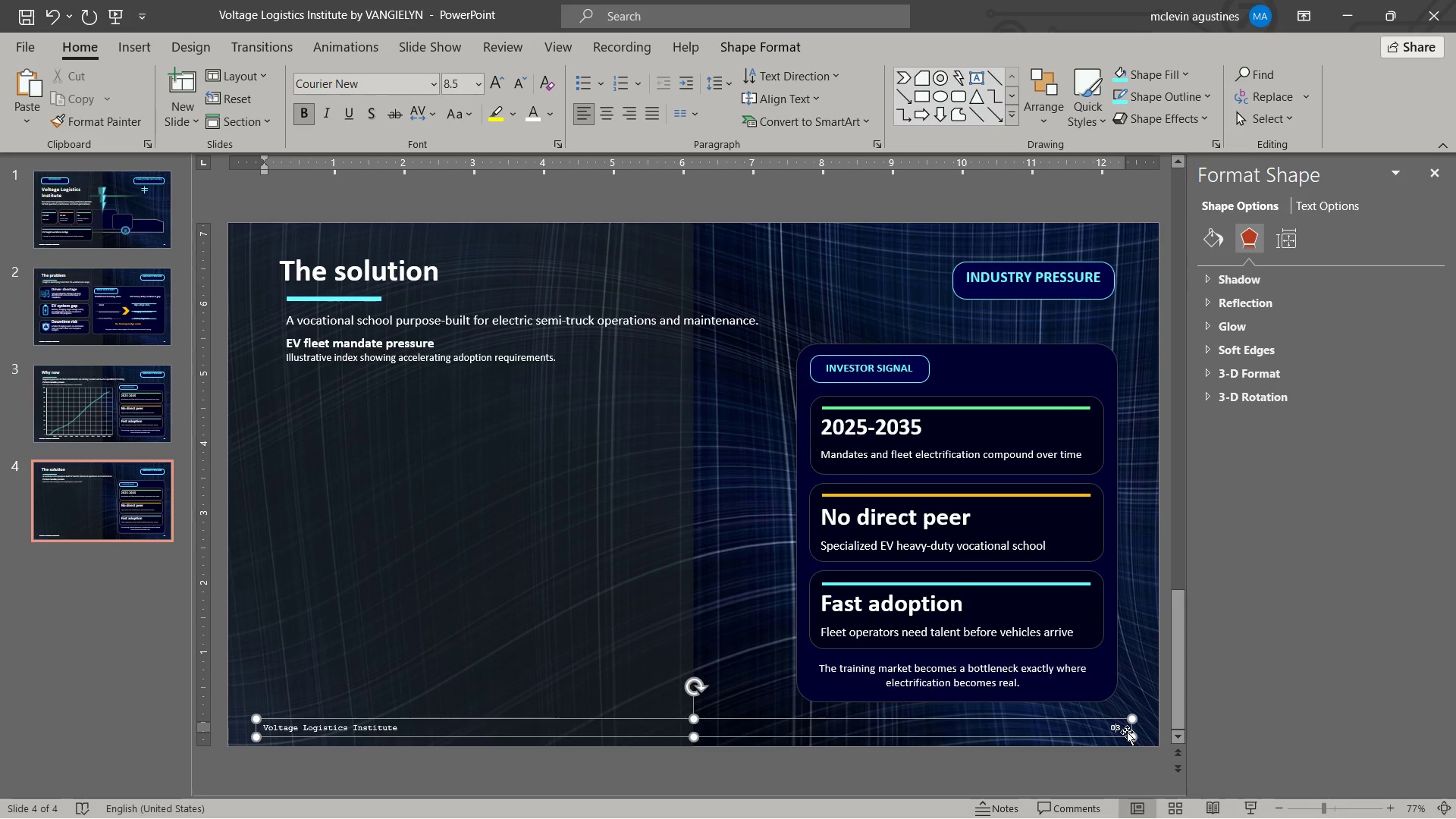 
key(Delete)
 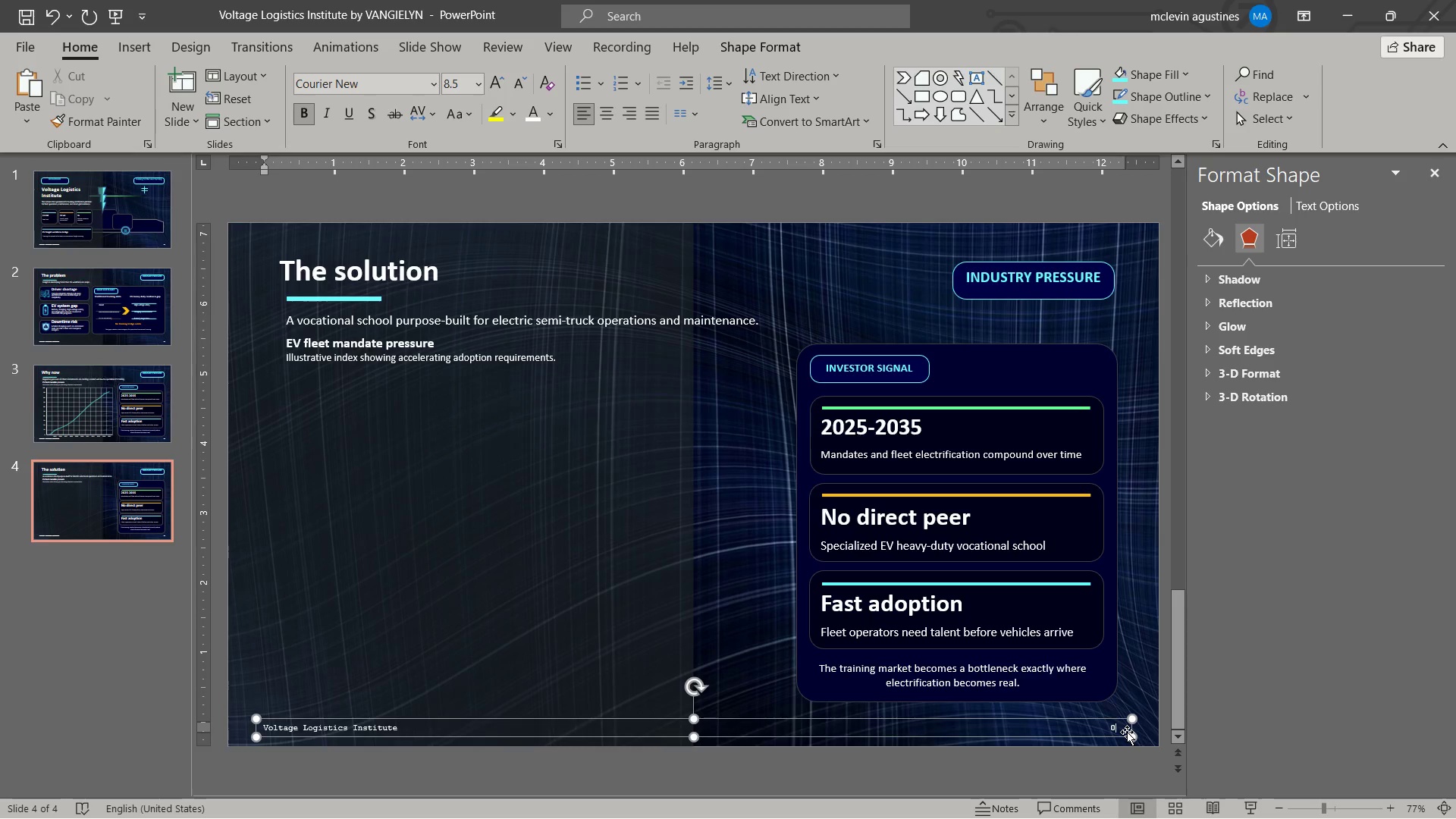 
key(Numpad4)
 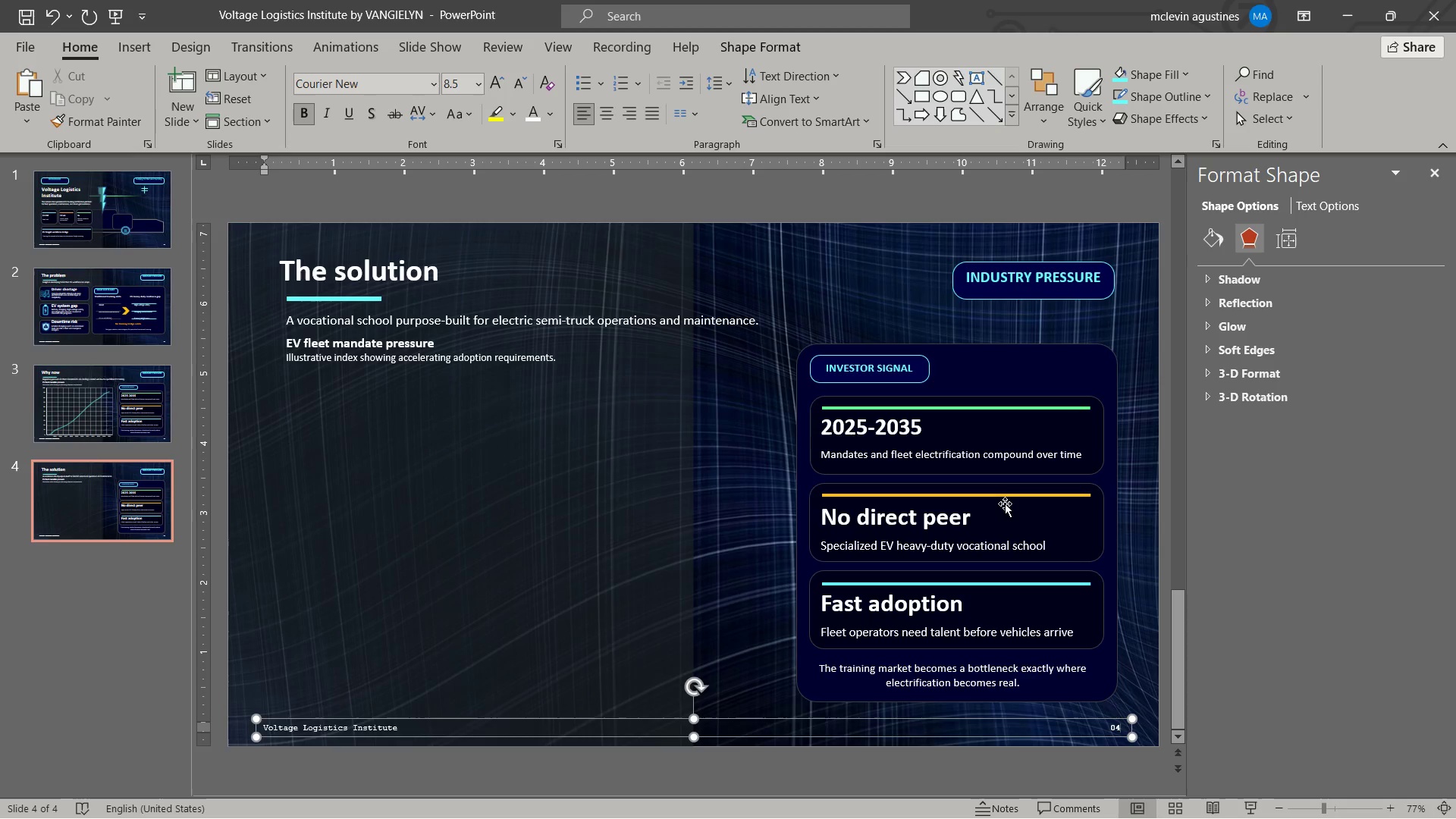 
key(Escape)
 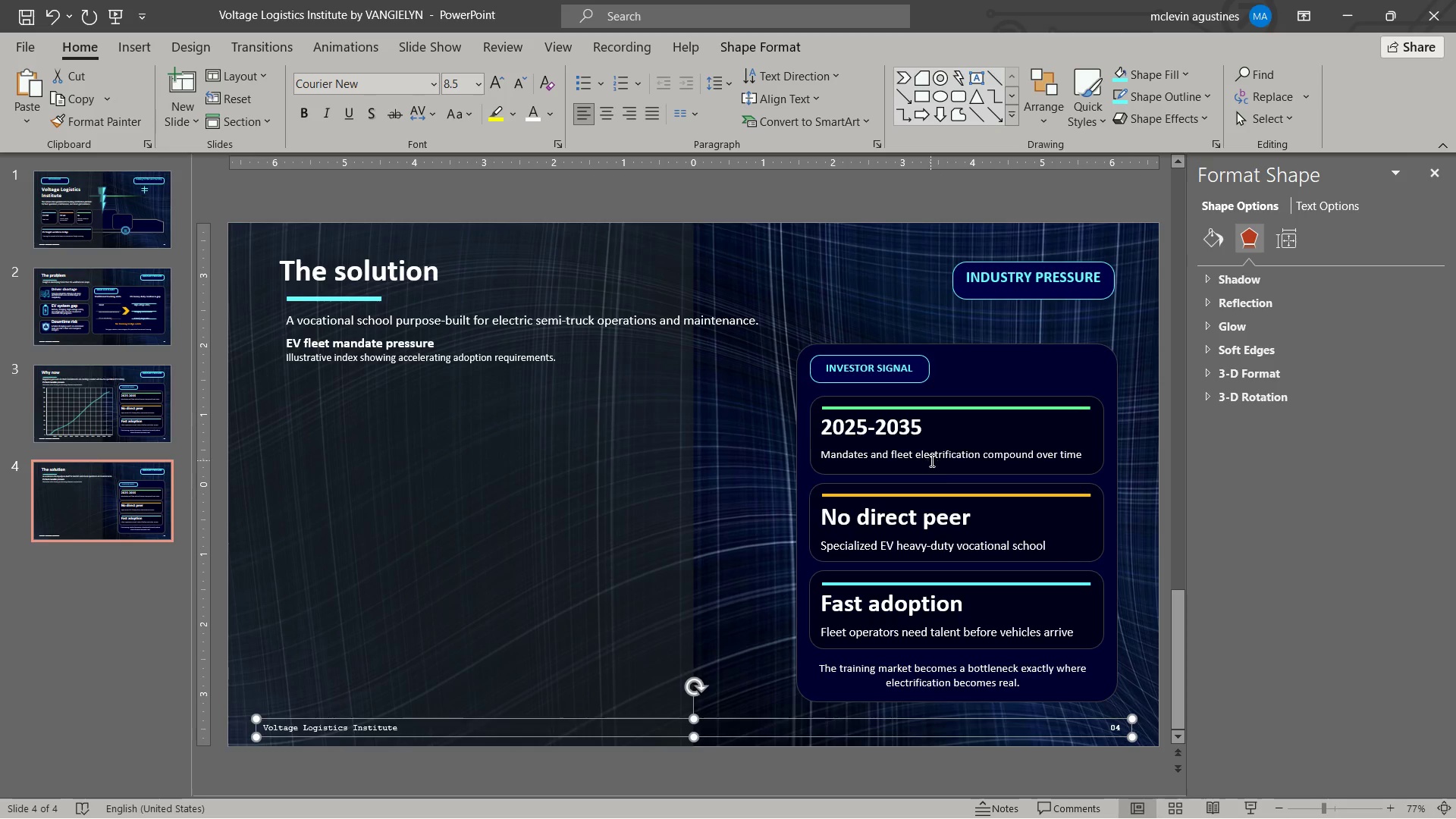 
key(Escape)
 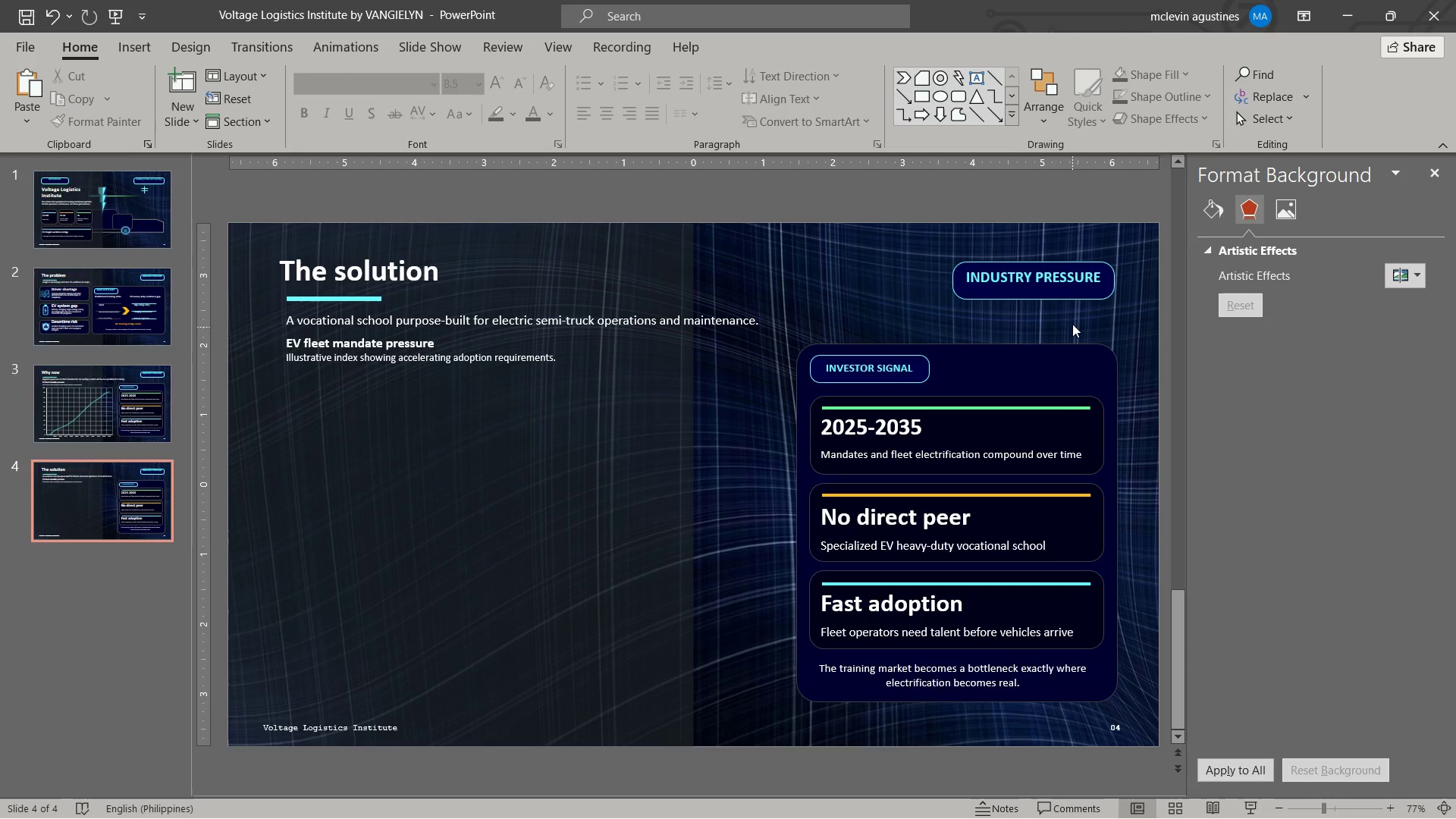 
left_click([1059, 290])
 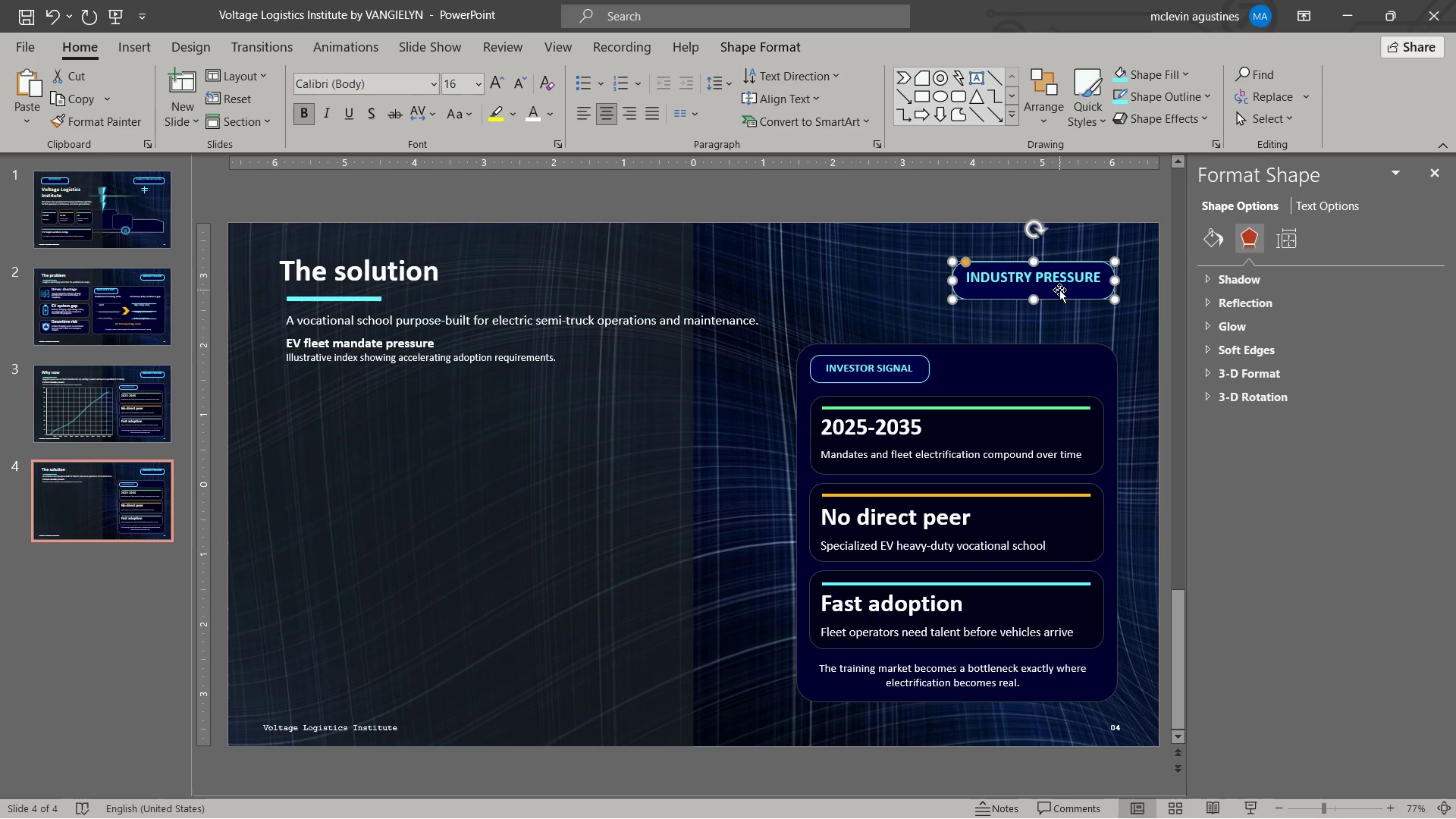 
key(Delete)
 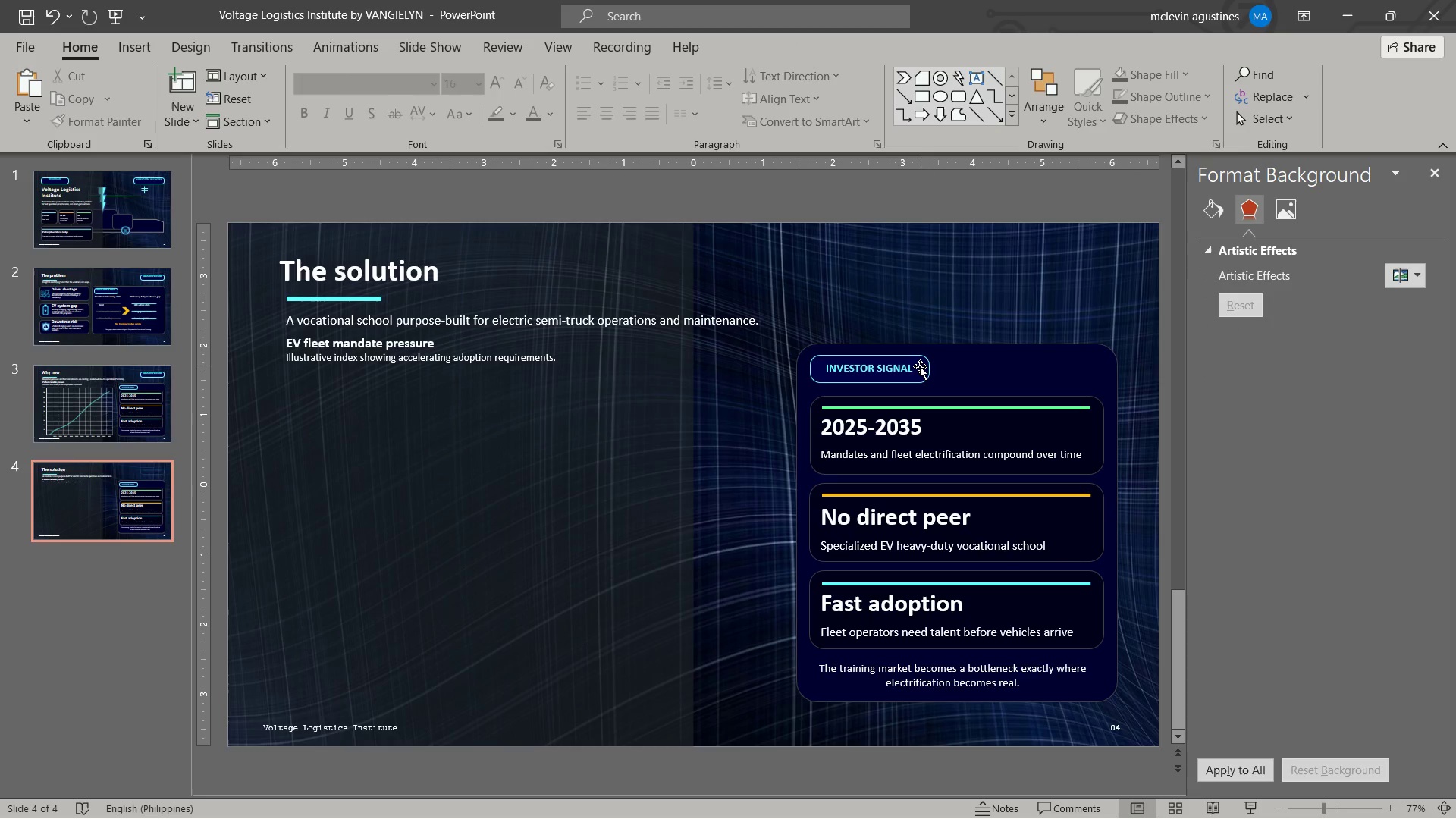 
left_click([919, 367])
 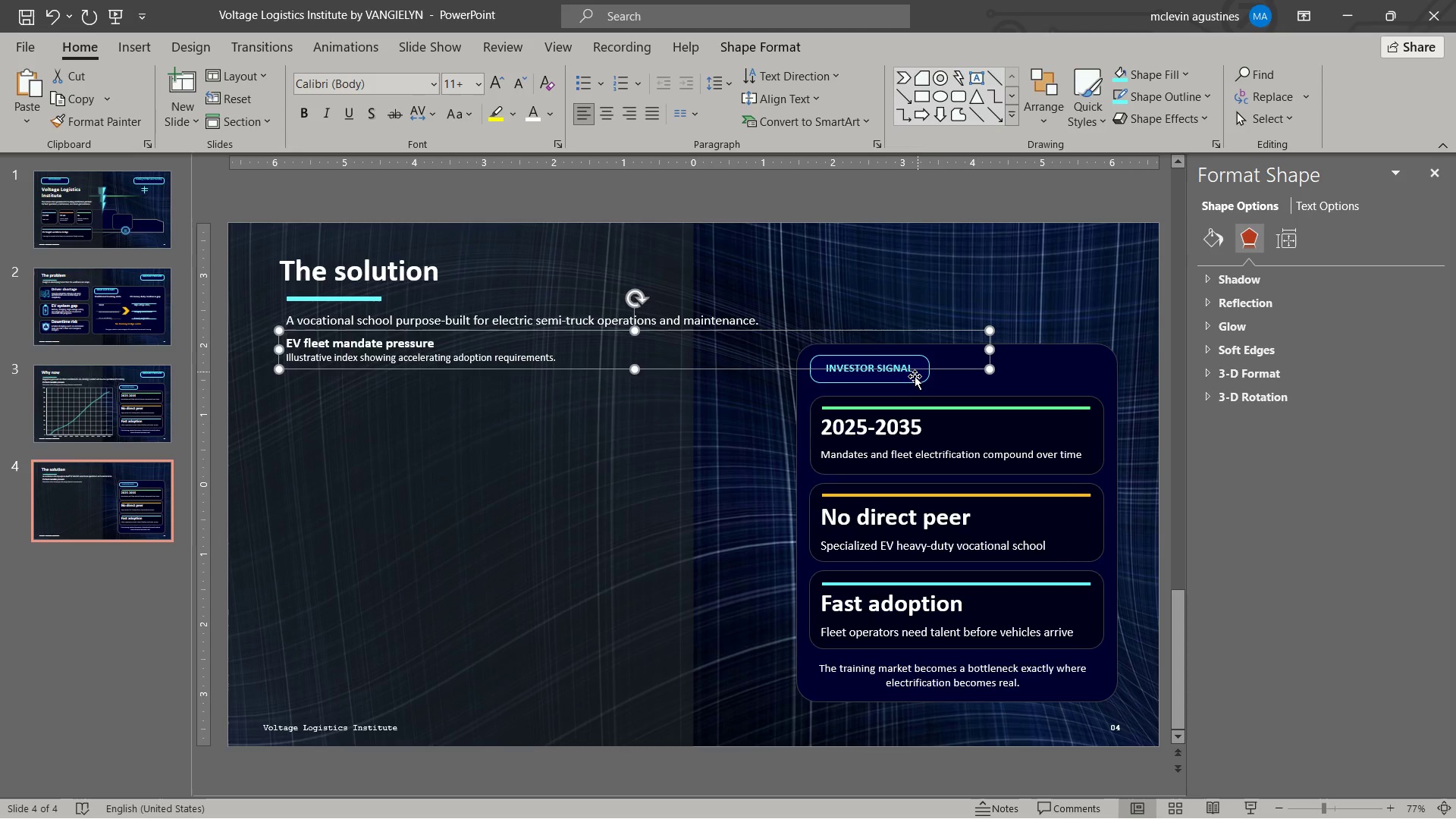 
left_click([915, 376])
 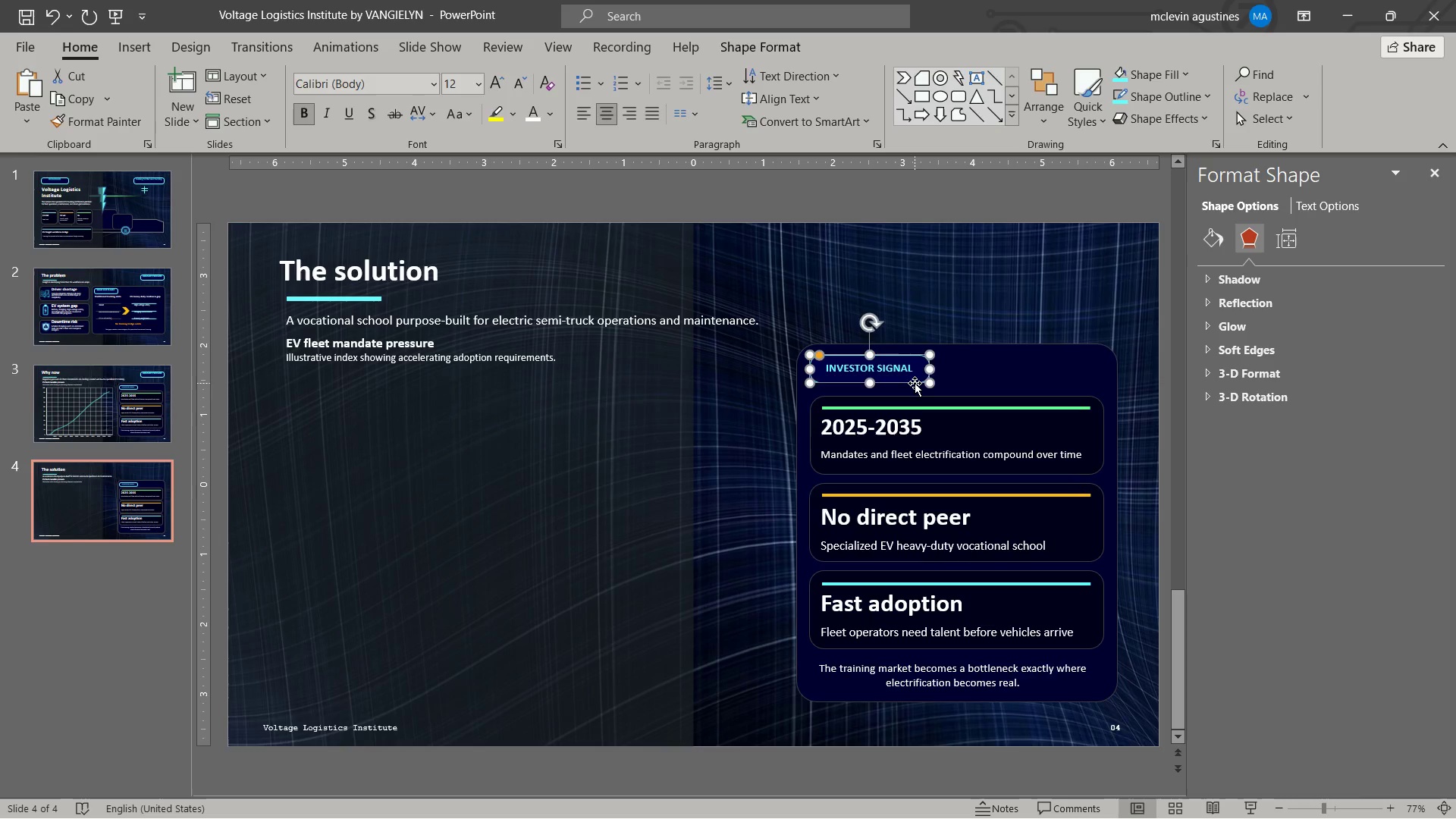 
key(Delete)
 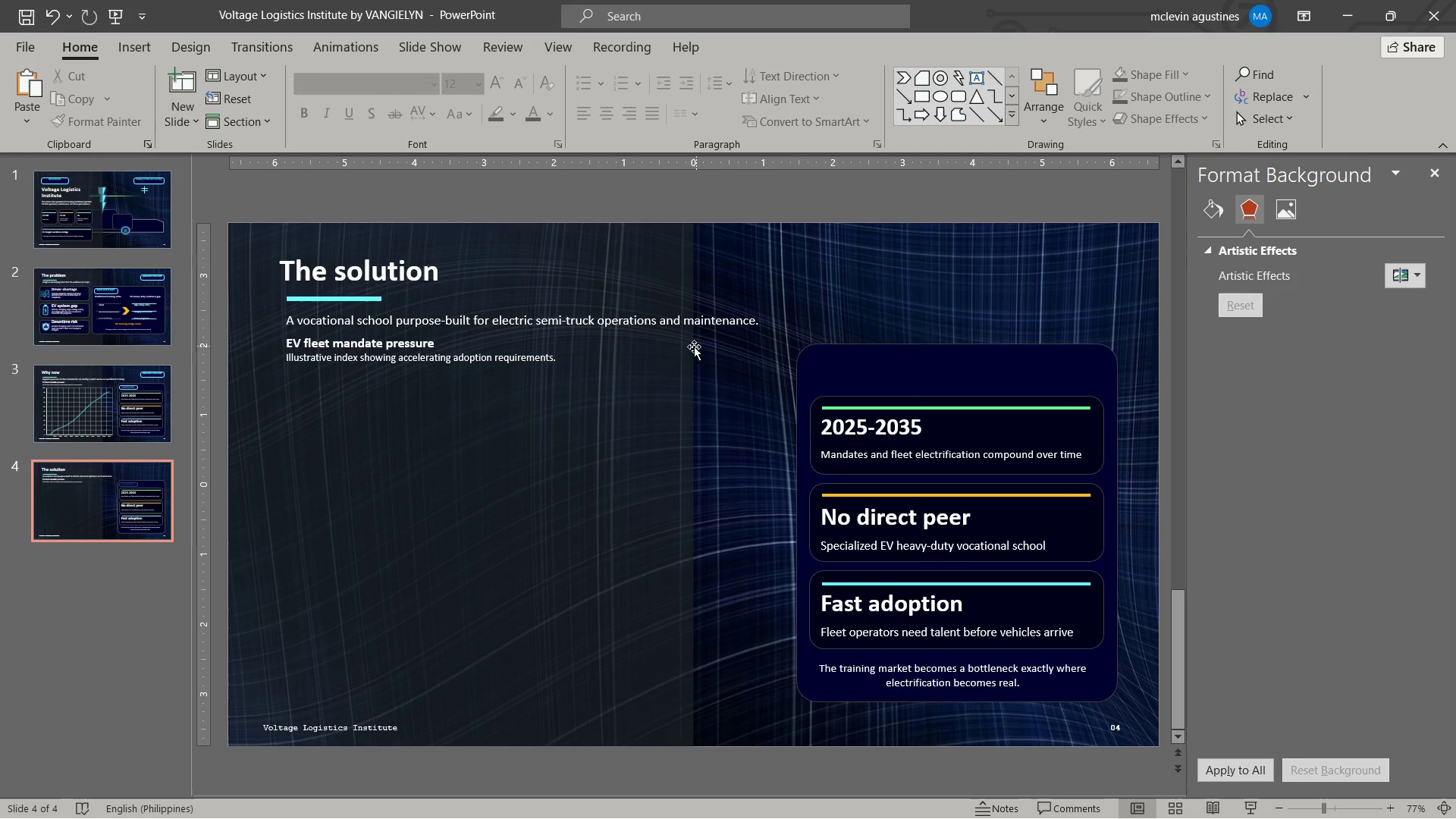 
left_click([694, 347])
 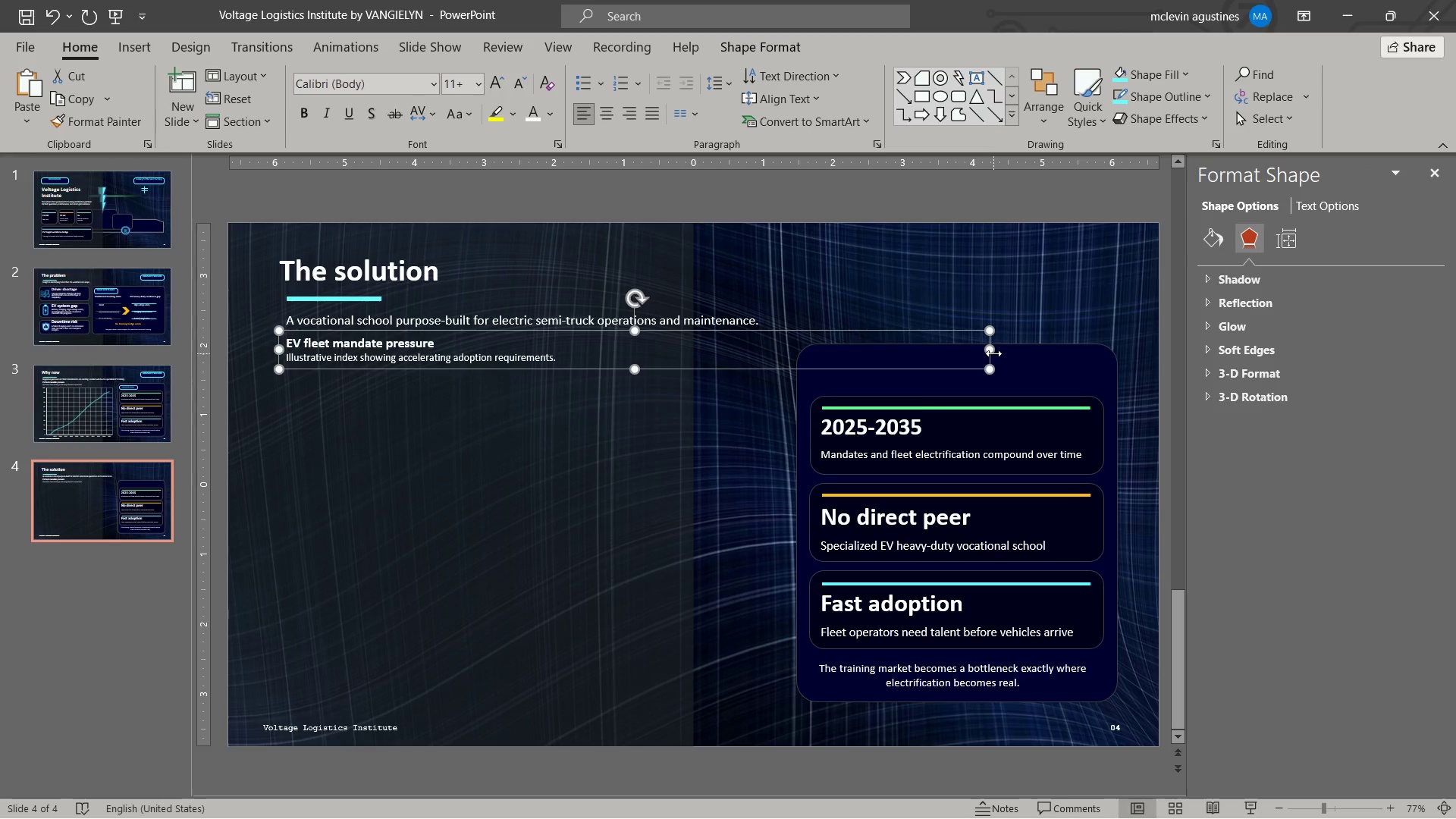 
left_click_drag(start_coordinate=[991, 353], to_coordinate=[632, 362])
 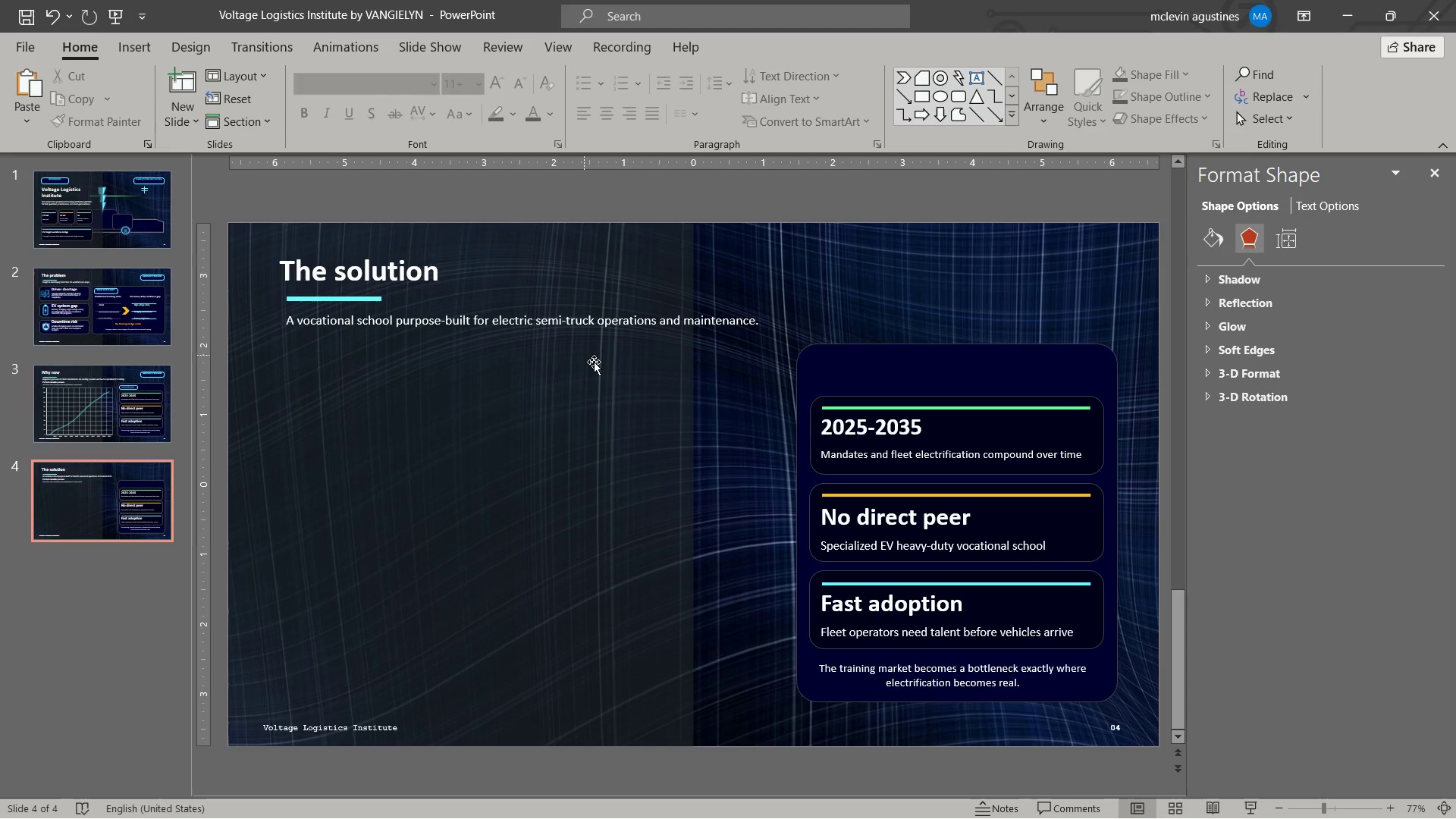 
key(Delete)
 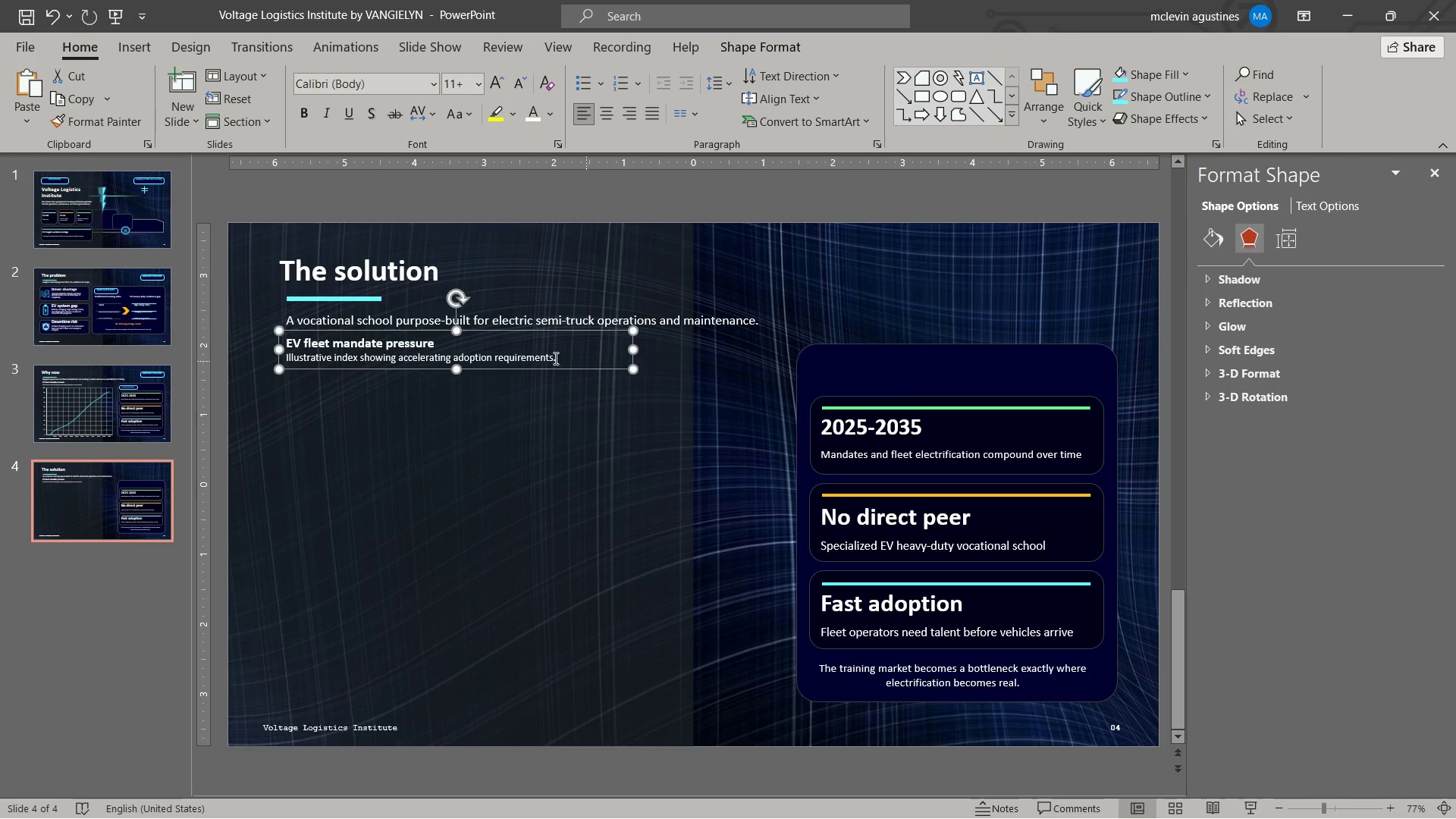 
key(Delete)
 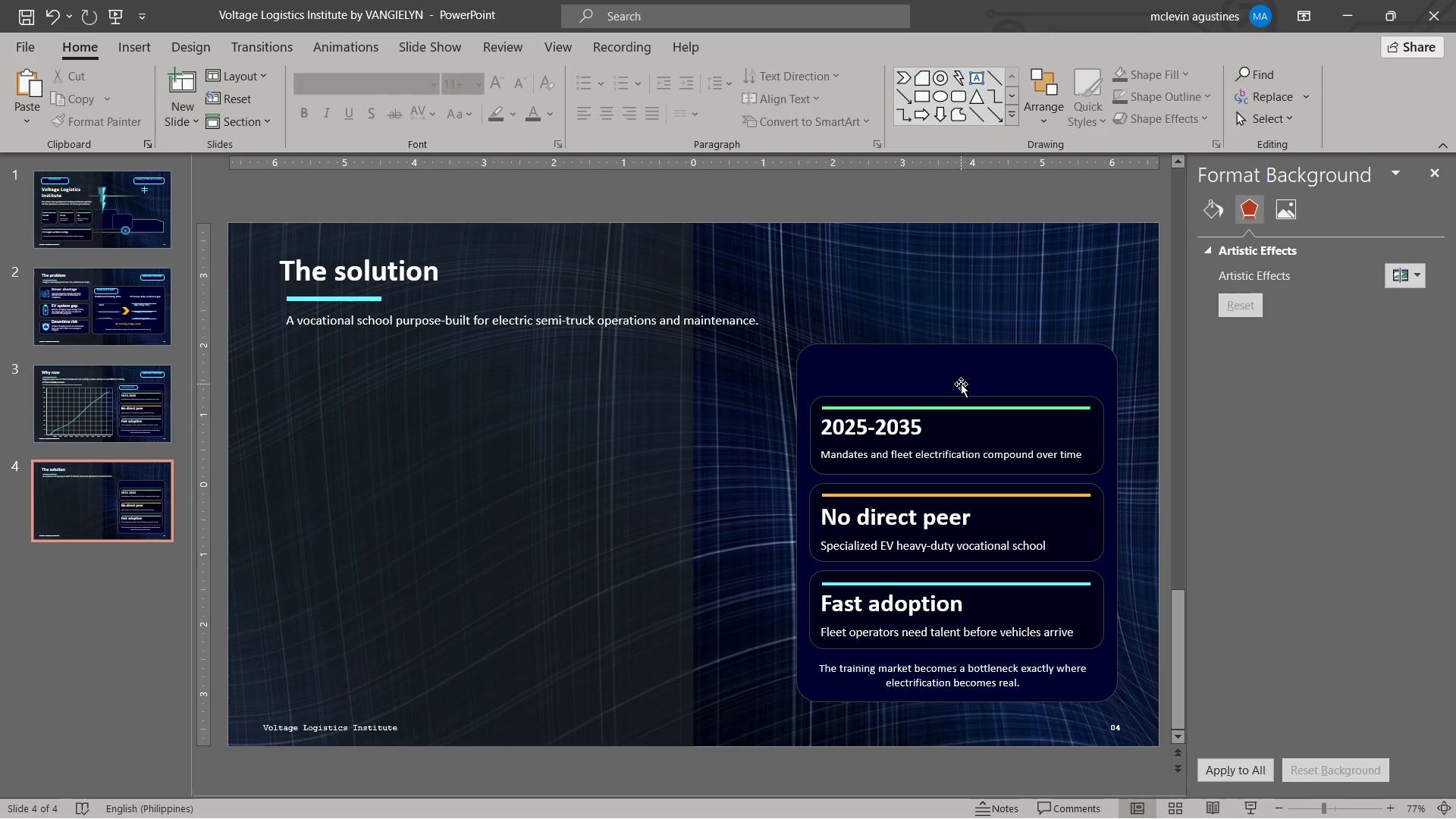 
wait(5.73)
 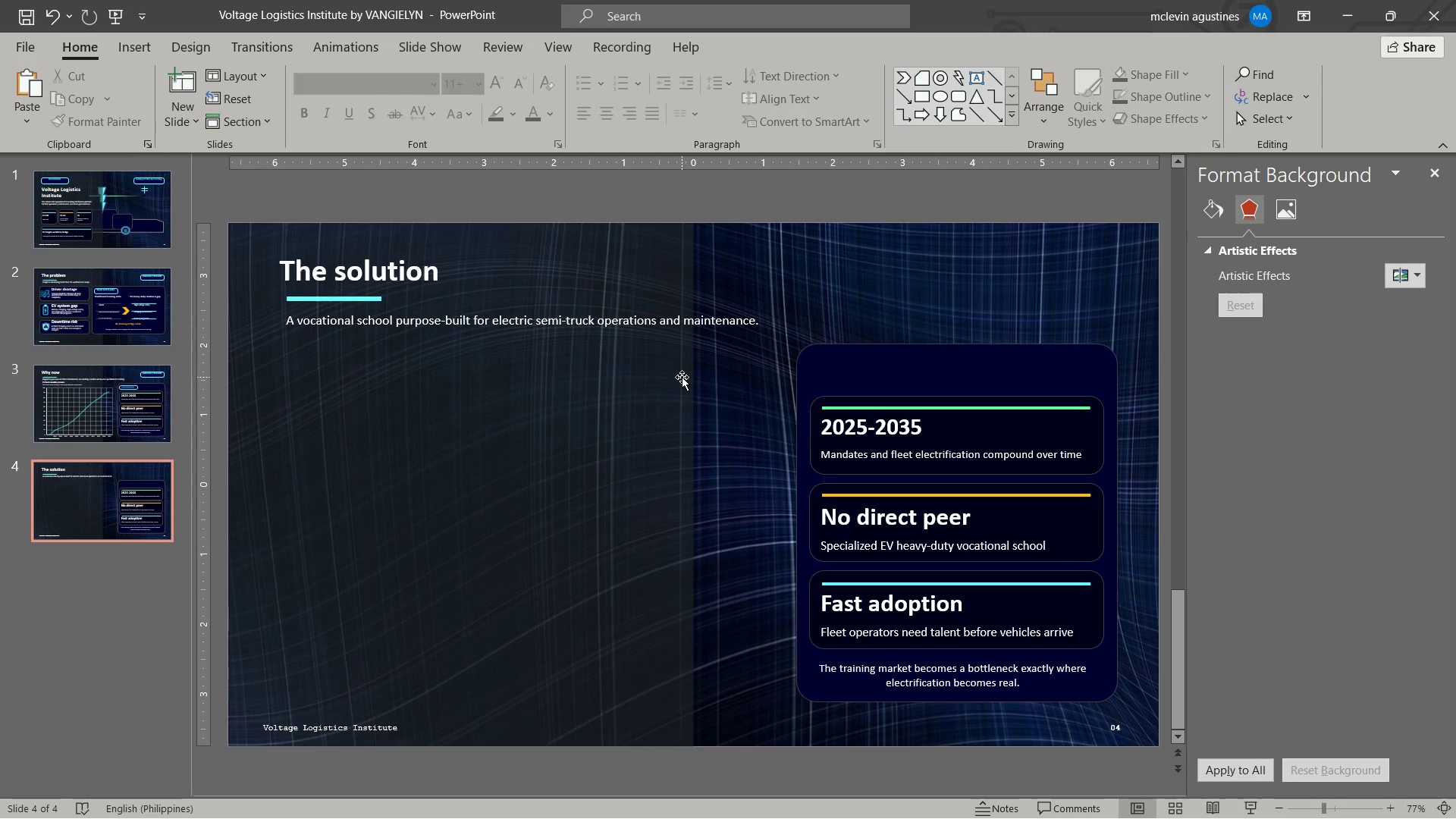 
left_click([957, 381])
 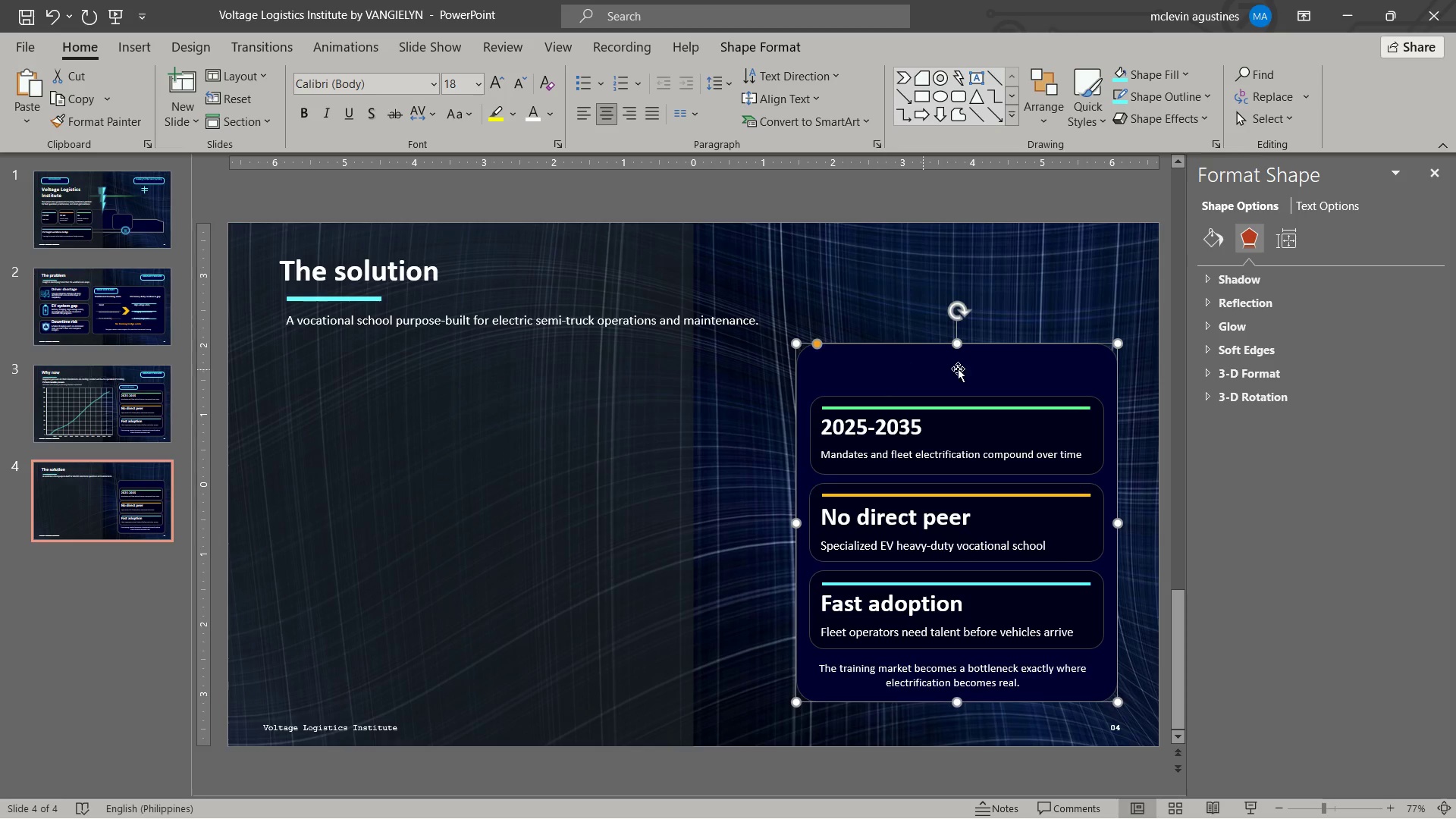 
wait(5.95)
 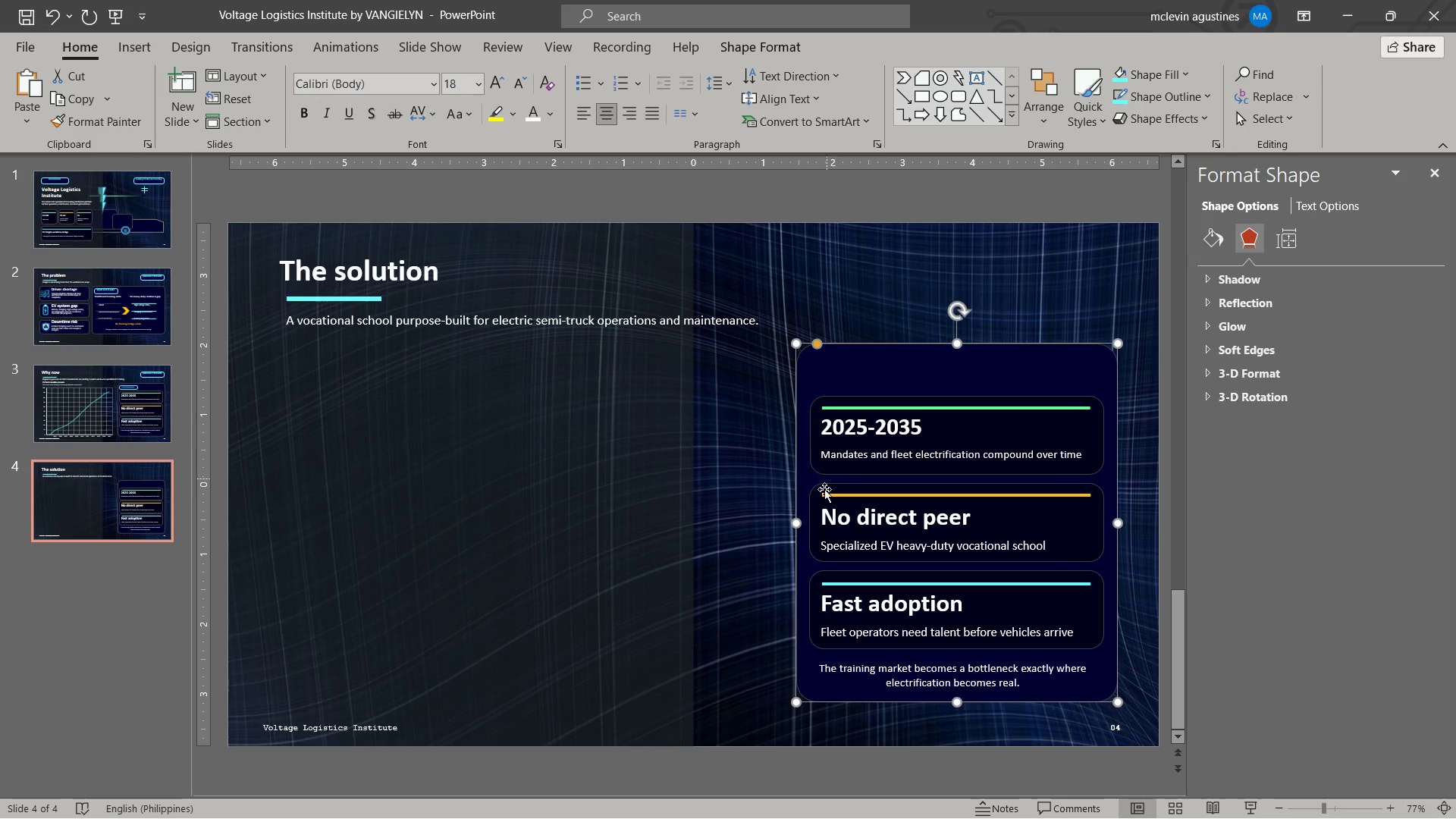 
left_click_drag(start_coordinate=[799, 347], to_coordinate=[273, 576])
 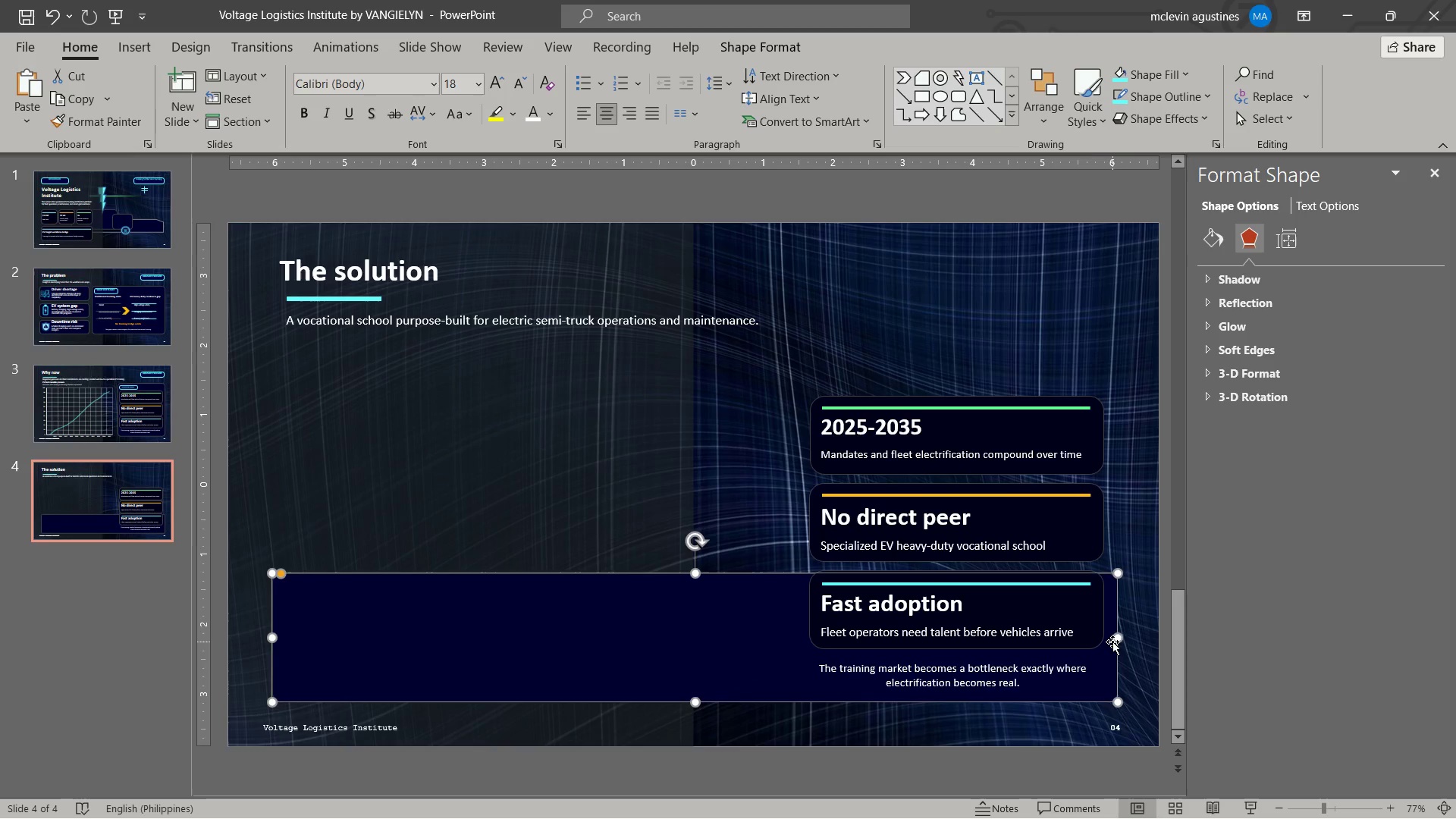 
left_click_drag(start_coordinate=[1116, 642], to_coordinate=[1111, 641])
 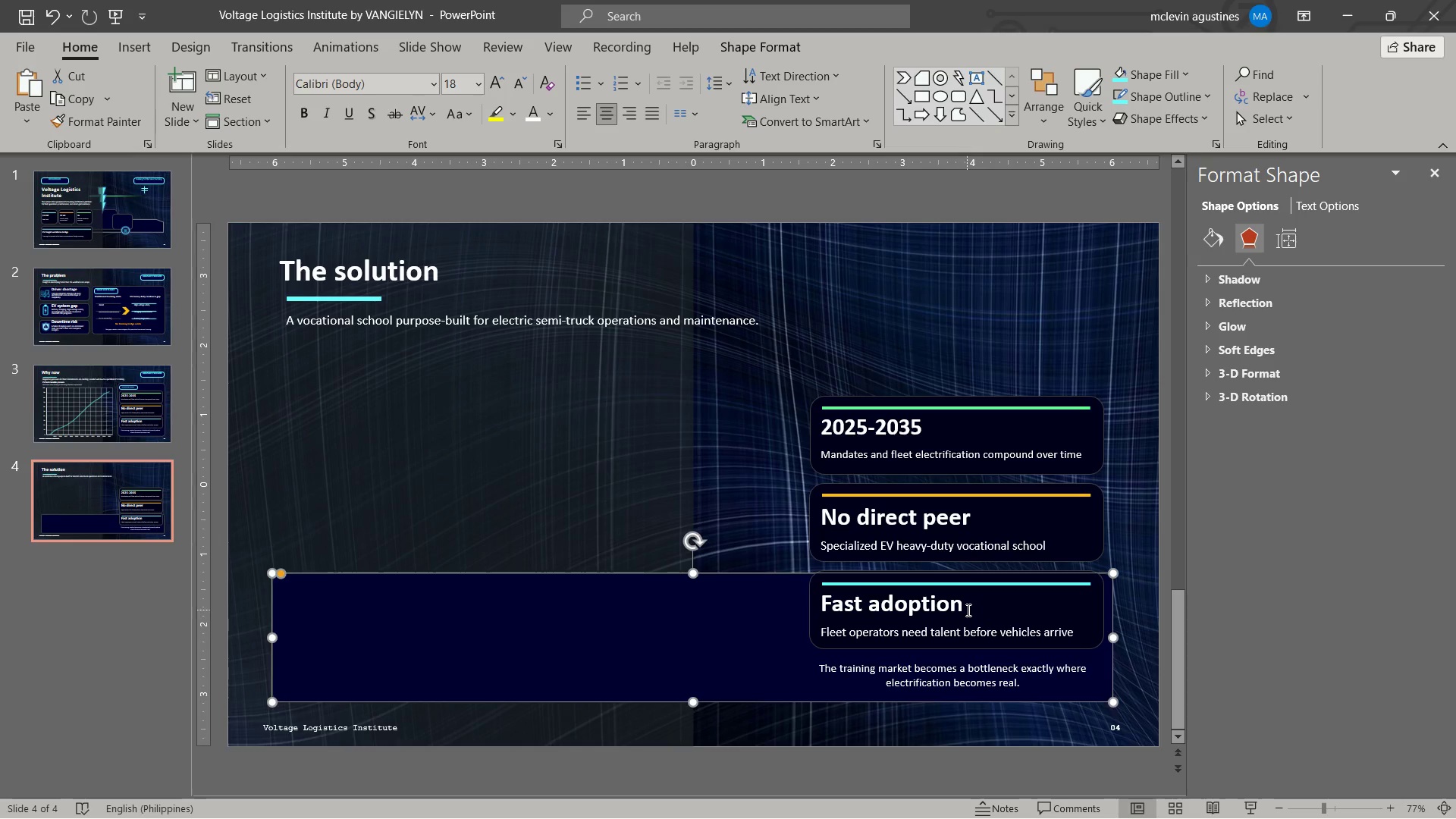 
hold_key(key=ShiftLeft, duration=1.45)
left_click([1010, 607])
 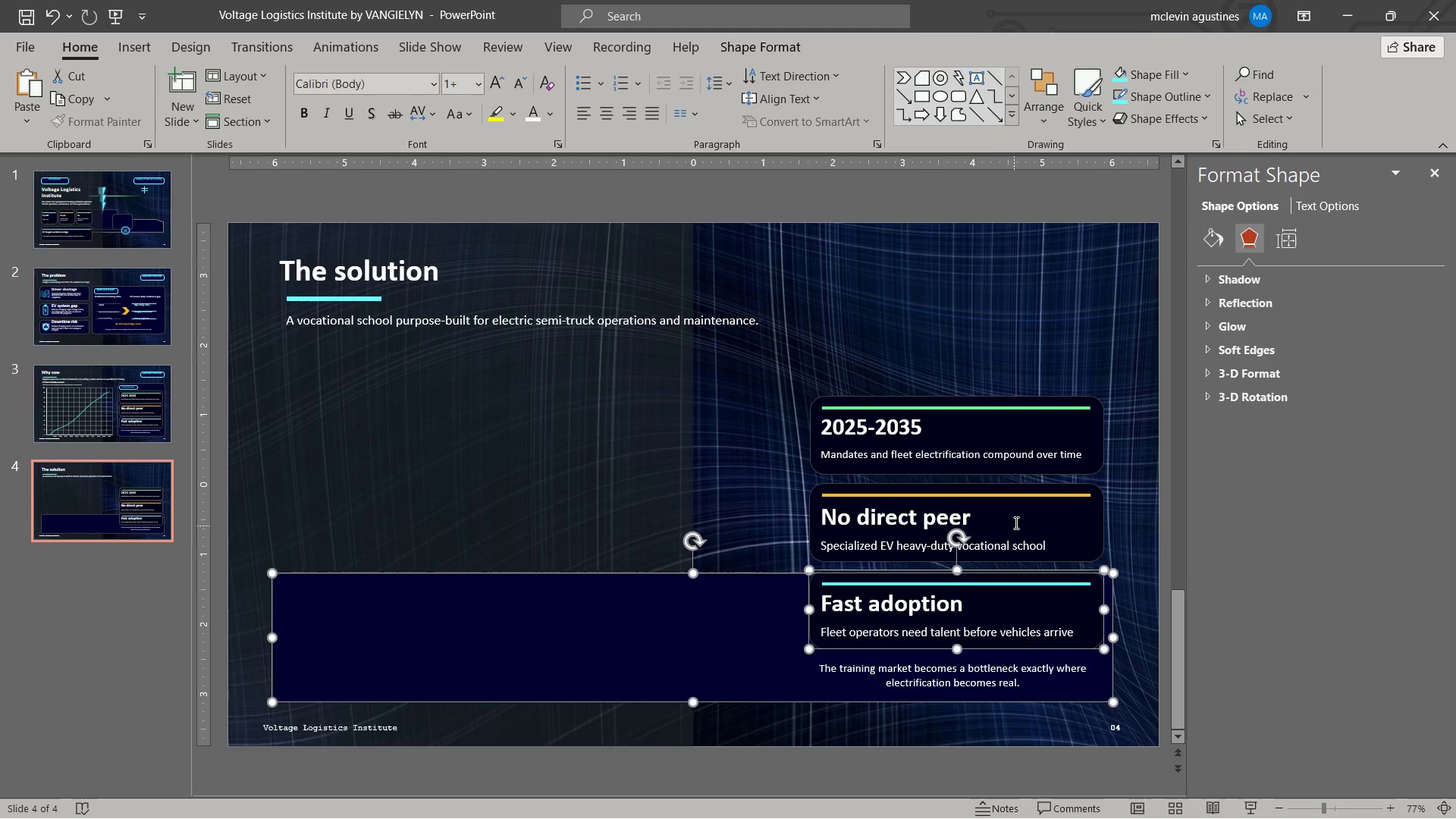 
left_click([1020, 516])
 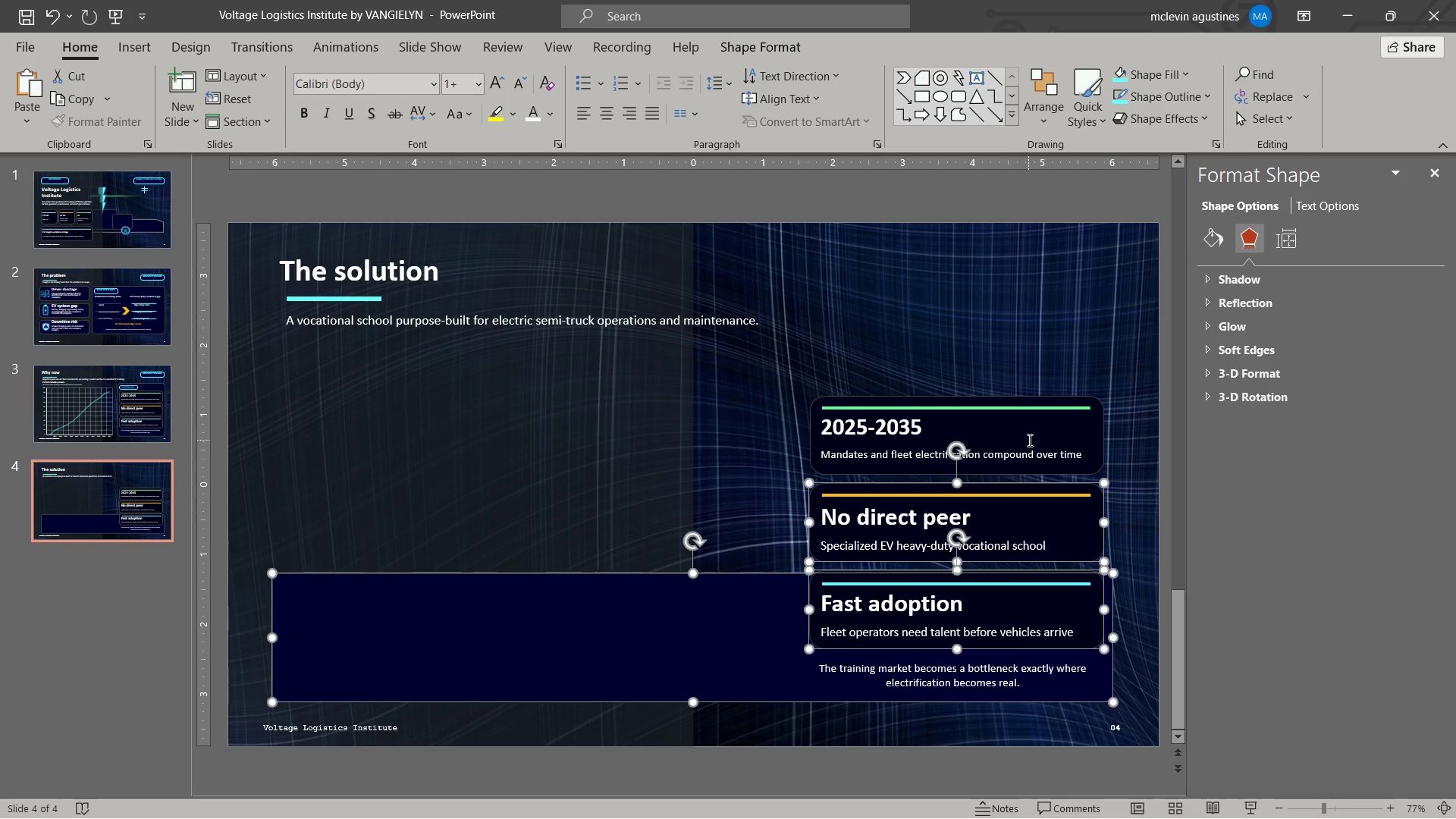 
left_click([1028, 440])
 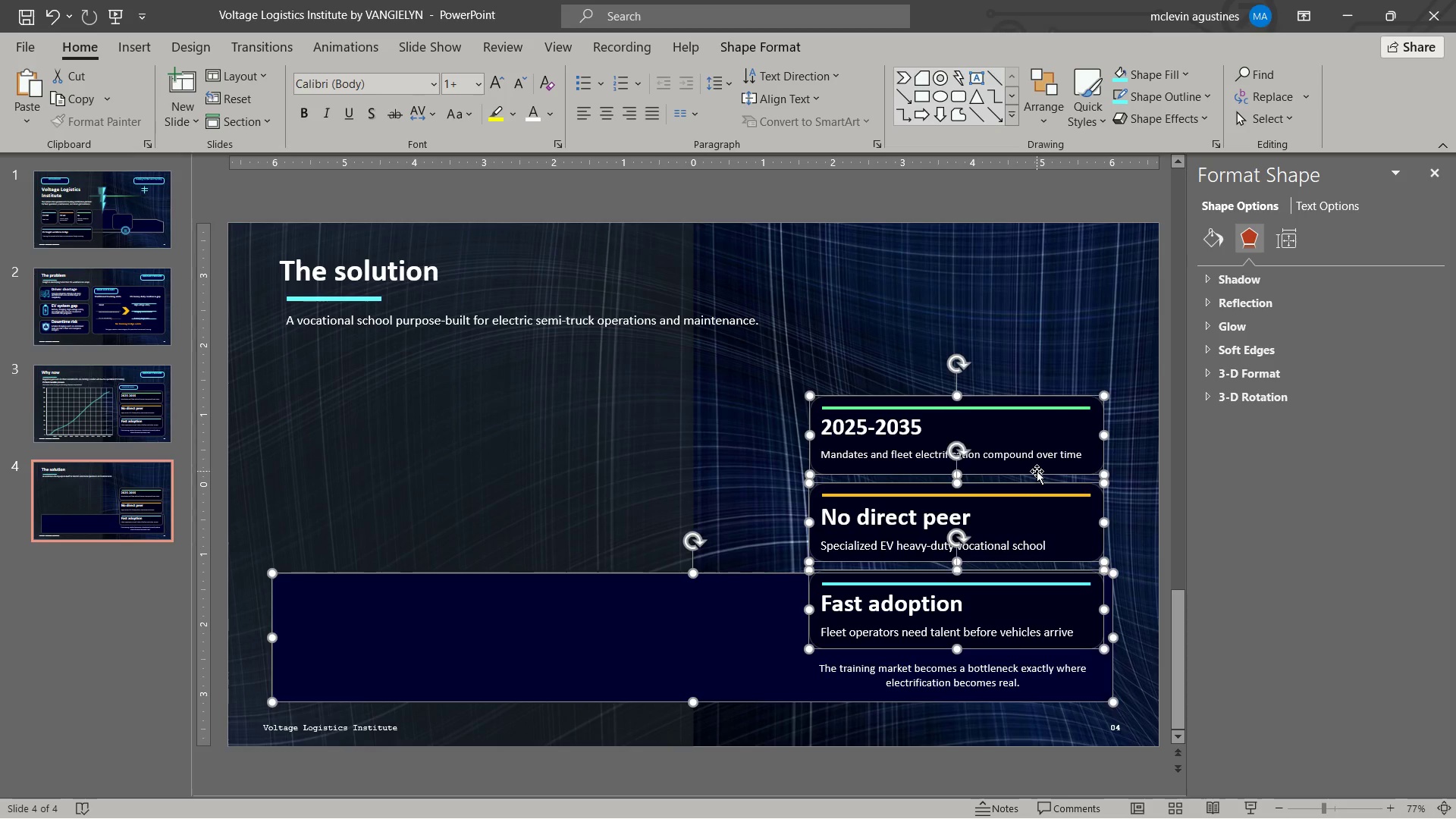 
left_click_drag(start_coordinate=[1037, 471], to_coordinate=[622, 449])
 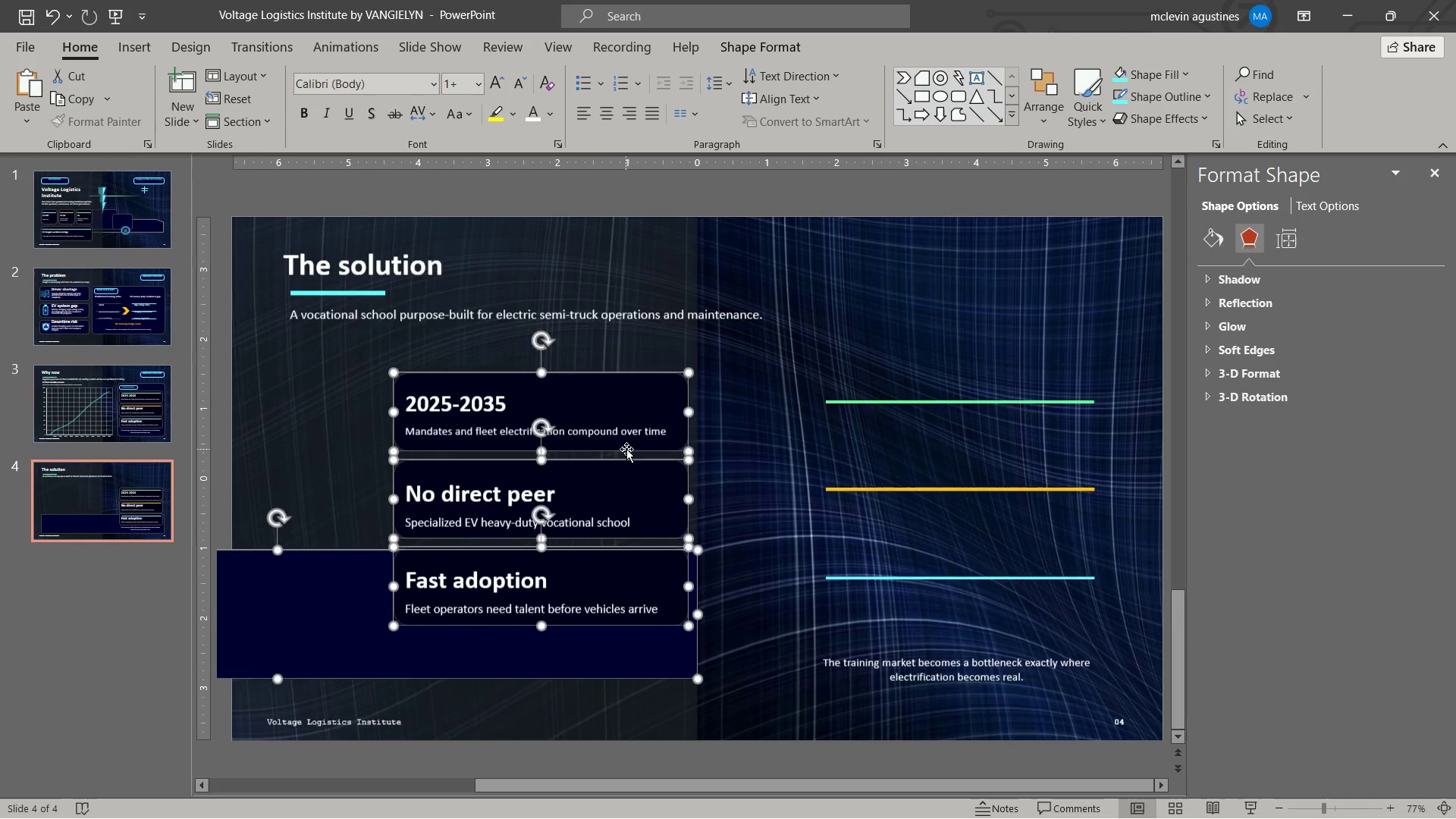 
key(Control+Z)
 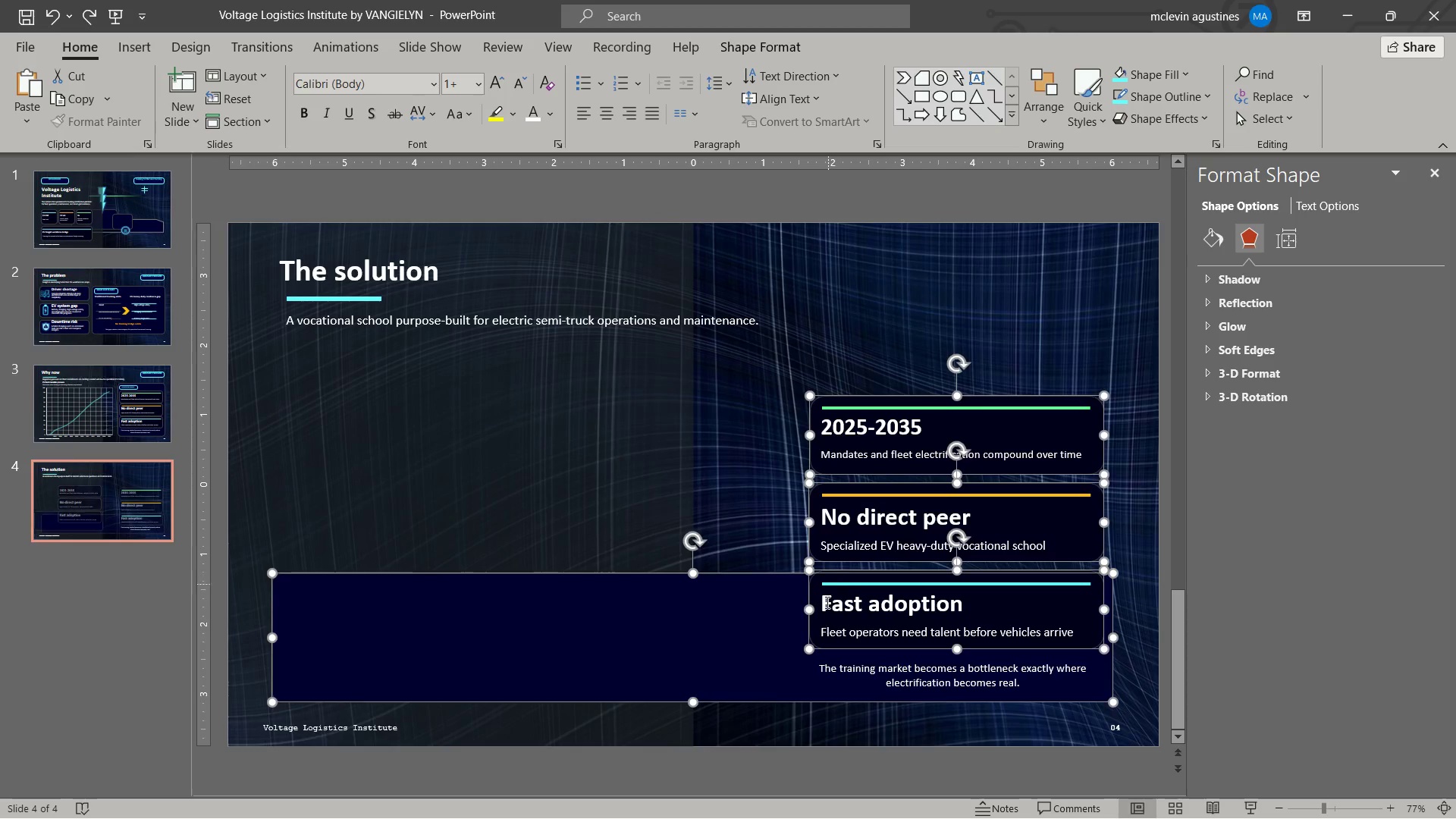 
hold_key(key=ShiftLeft, duration=0.86)
left_click([766, 577])
 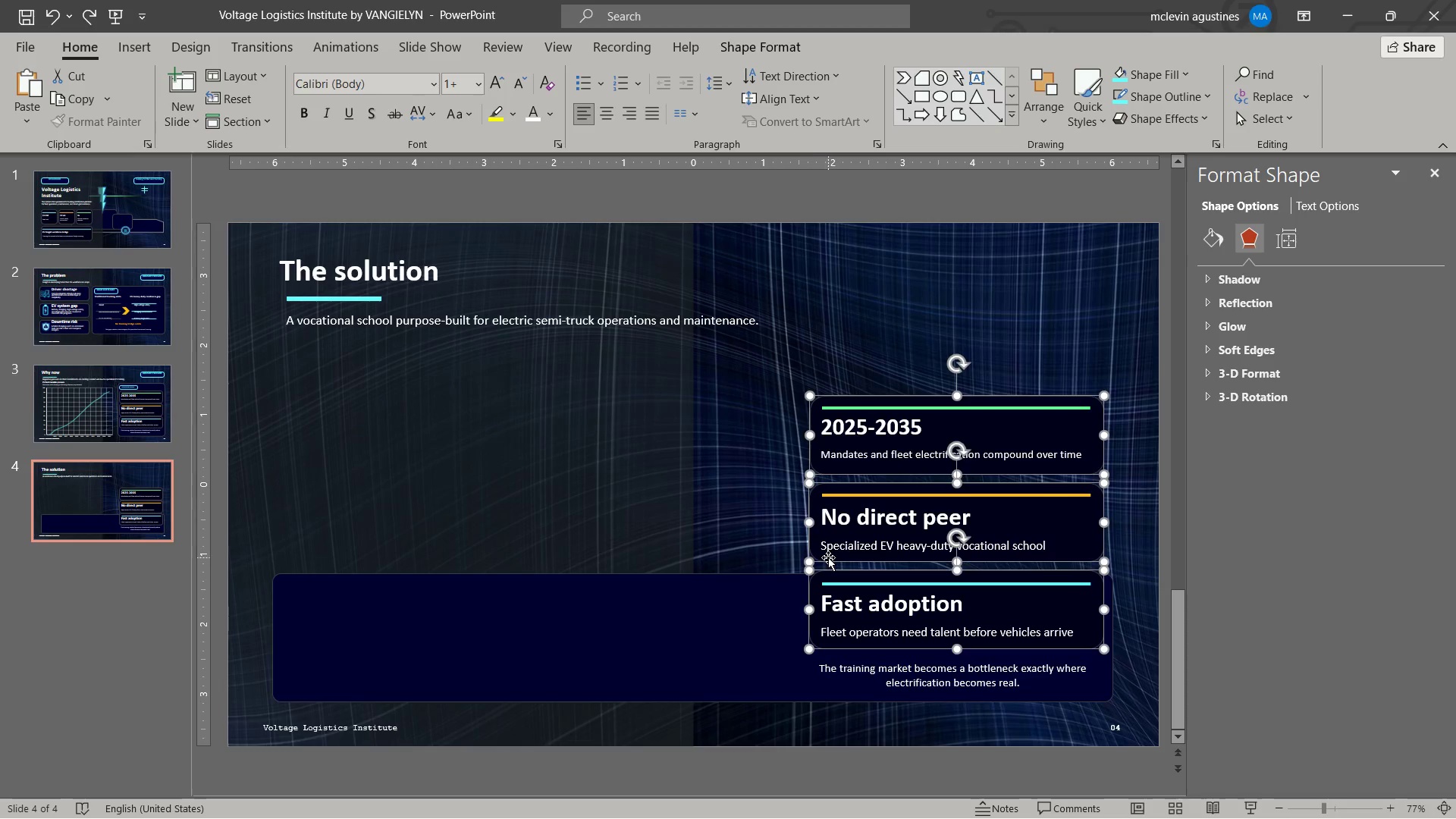 
left_click_drag(start_coordinate=[828, 557], to_coordinate=[306, 518])
 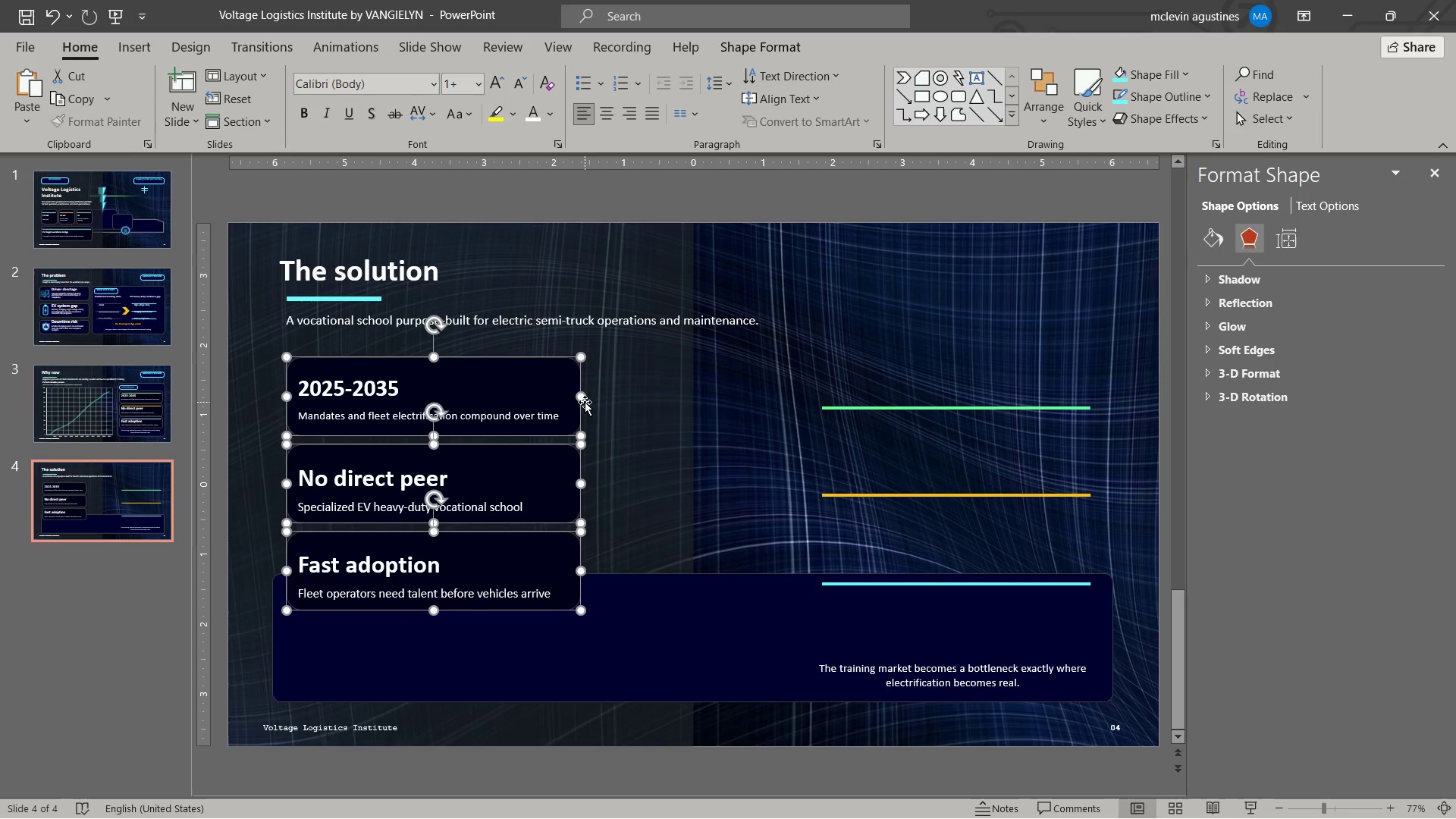 
left_click_drag(start_coordinate=[577, 396], to_coordinate=[510, 420])
 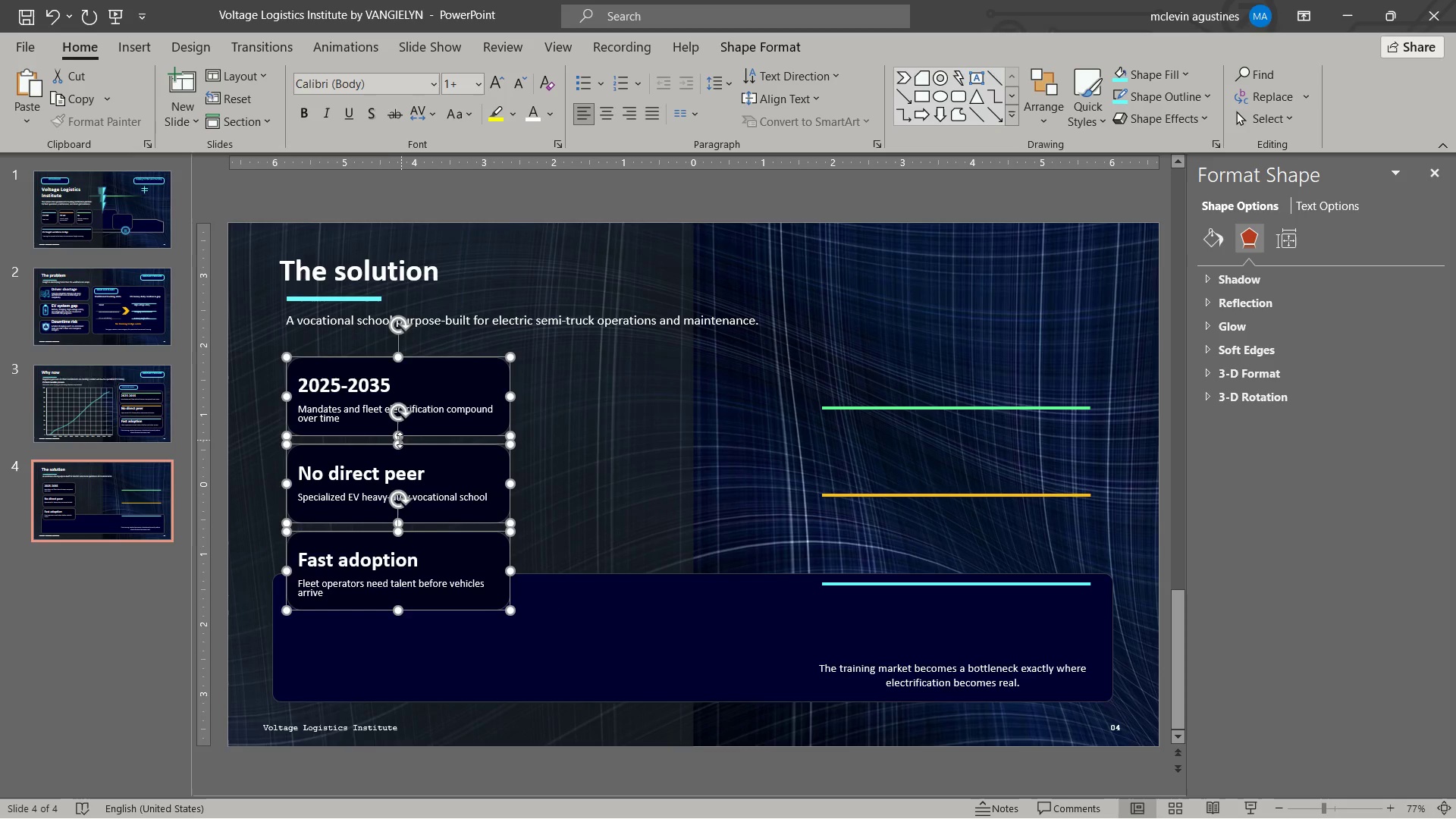 
left_click_drag(start_coordinate=[399, 440], to_coordinate=[403, 455])
 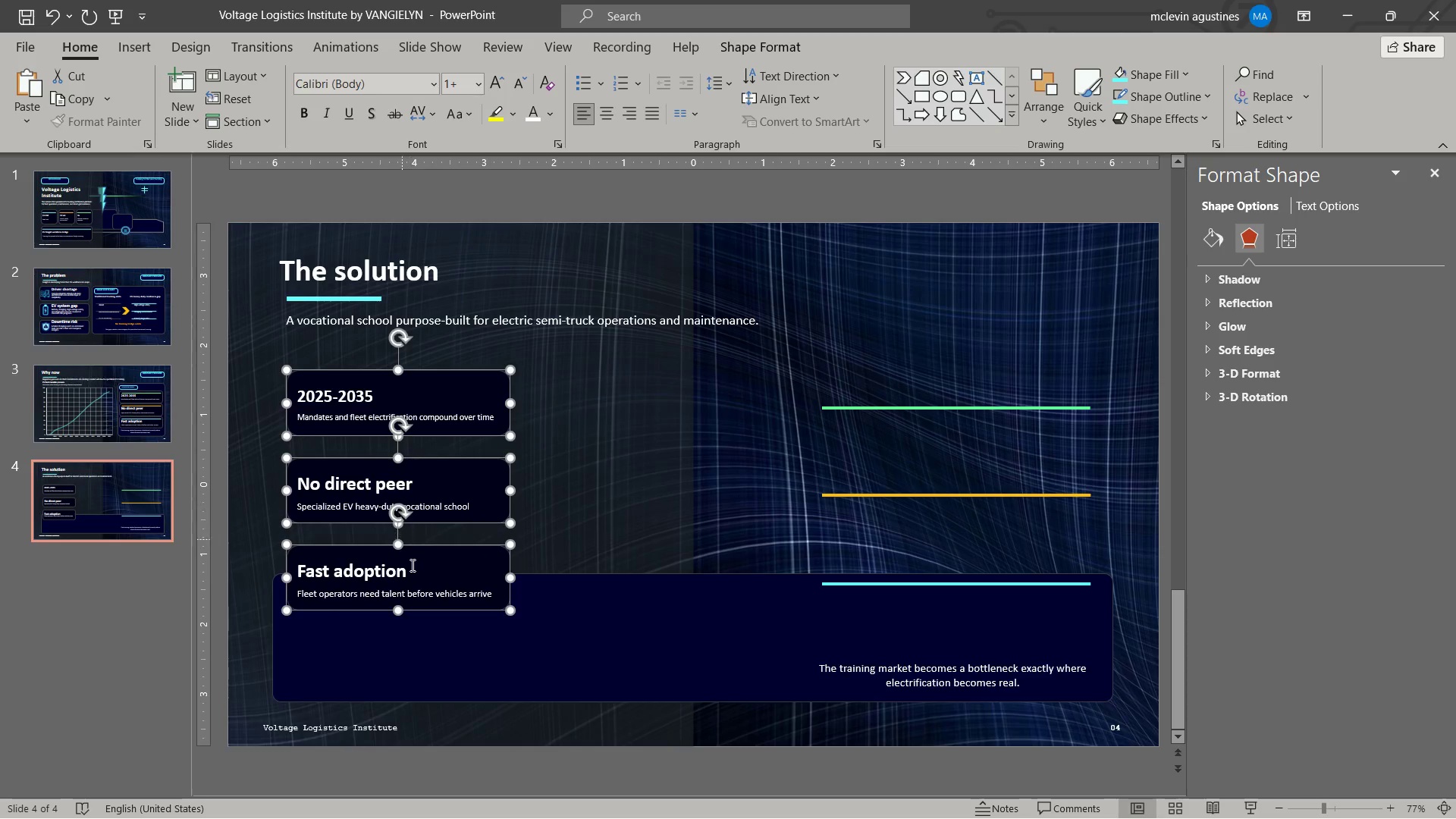 
left_click_drag(start_coordinate=[394, 610], to_coordinate=[403, 648])
 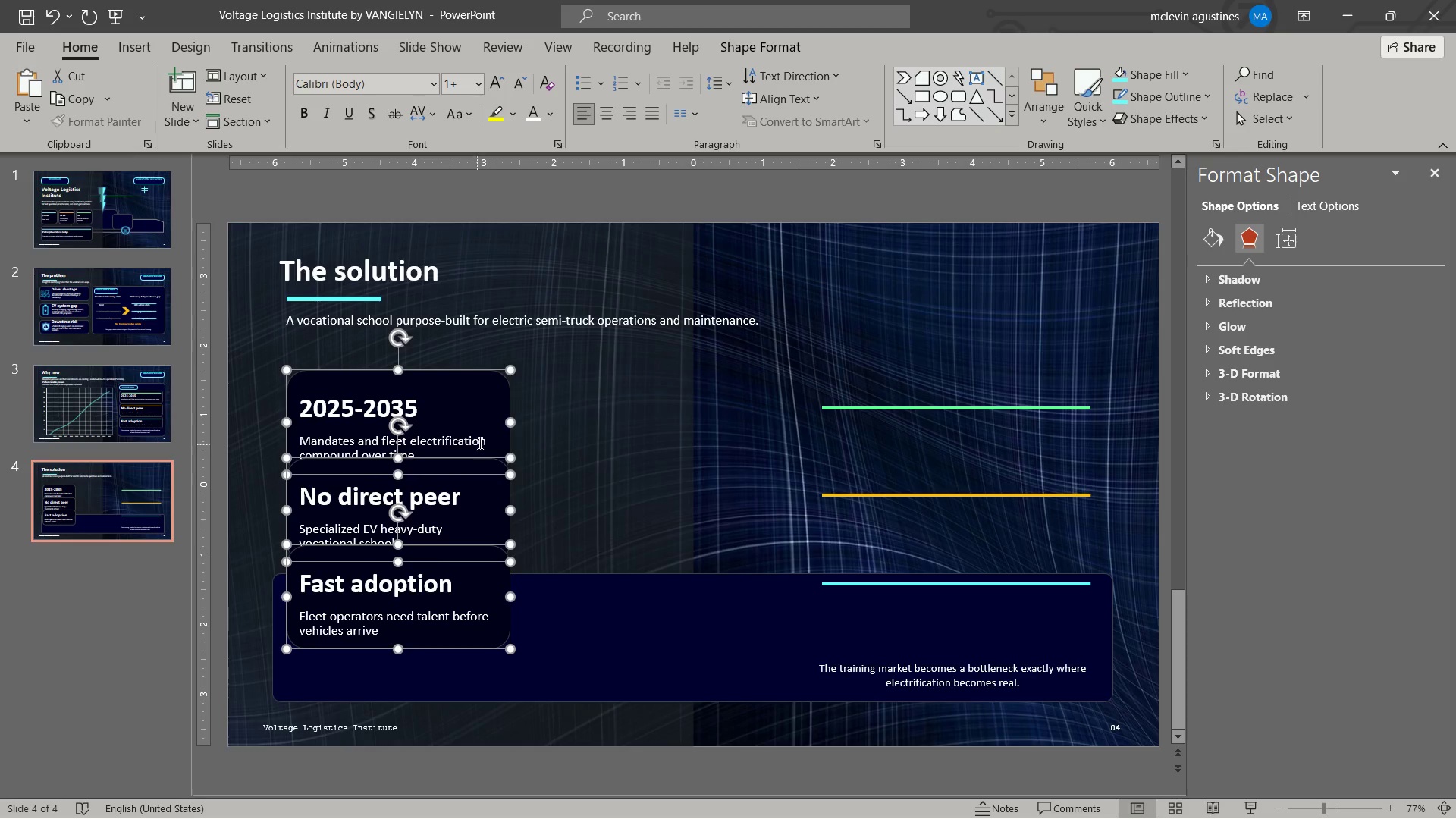 
hold_key(key=ShiftLeft, duration=0.8)
left_click([506, 442])
 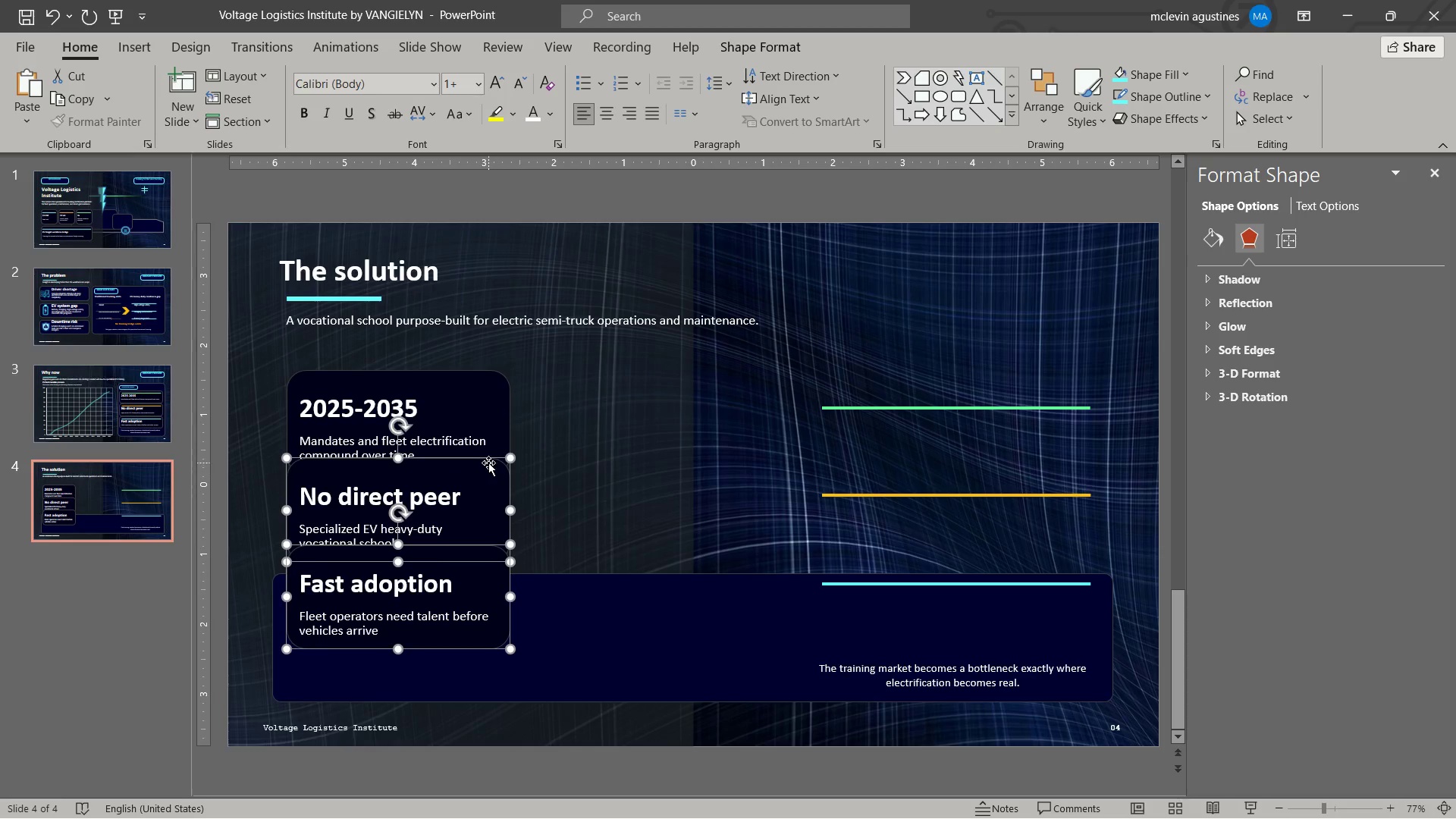 
left_click_drag(start_coordinate=[488, 463], to_coordinate=[752, 374])
 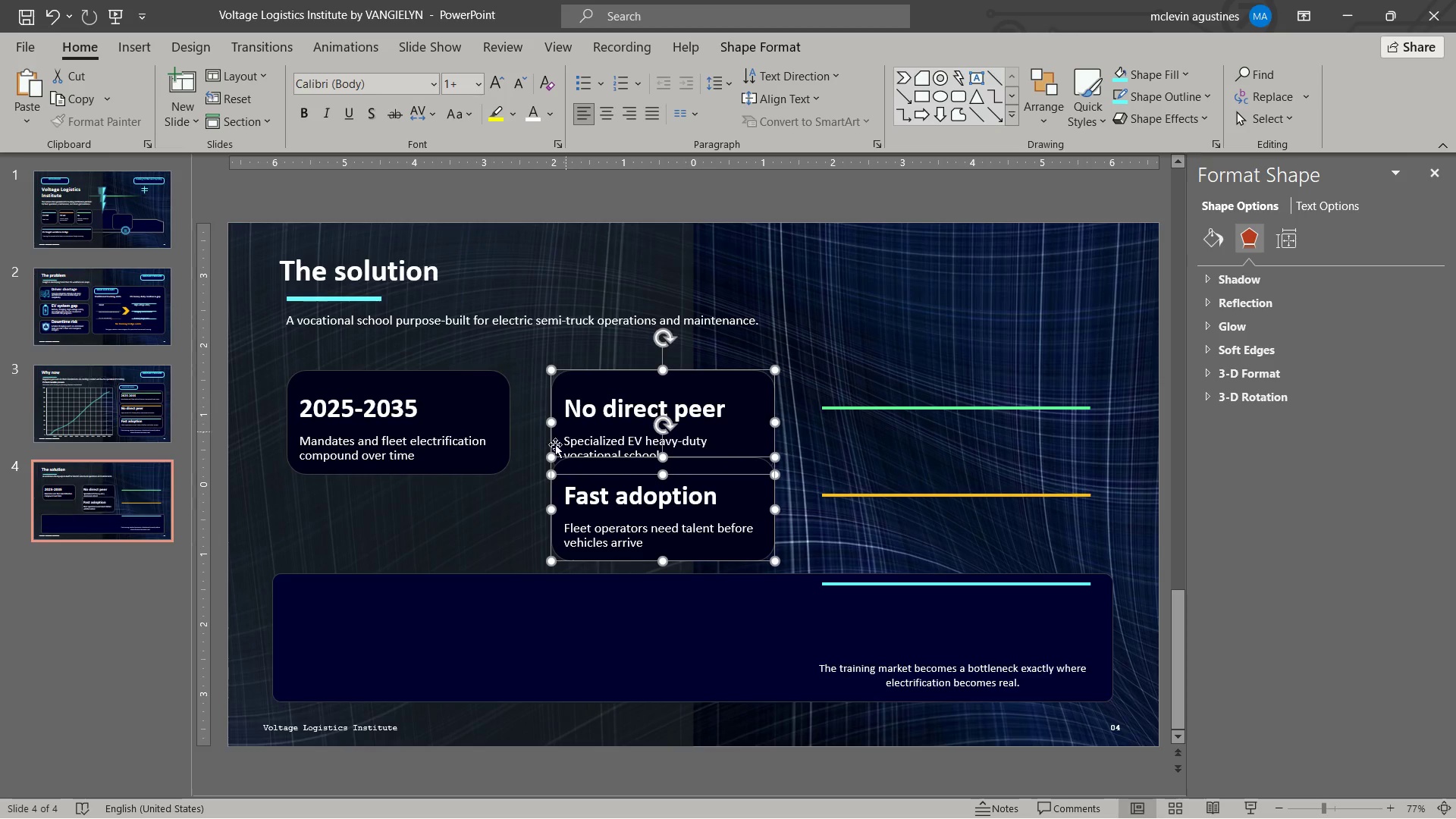 
hold_key(key=ShiftLeft, duration=2.19)
left_click([507, 469])
 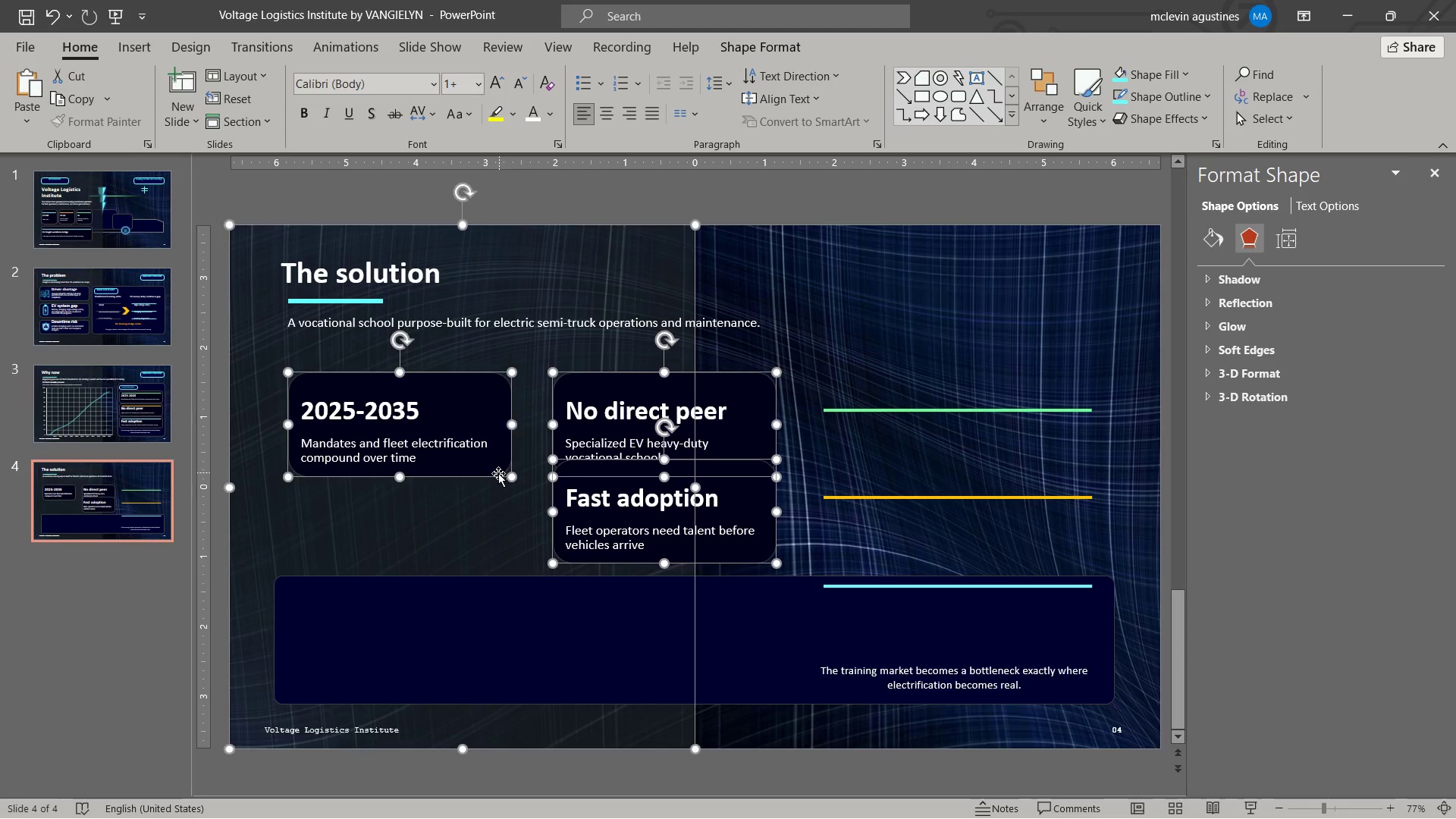 
double_click([510, 515])
 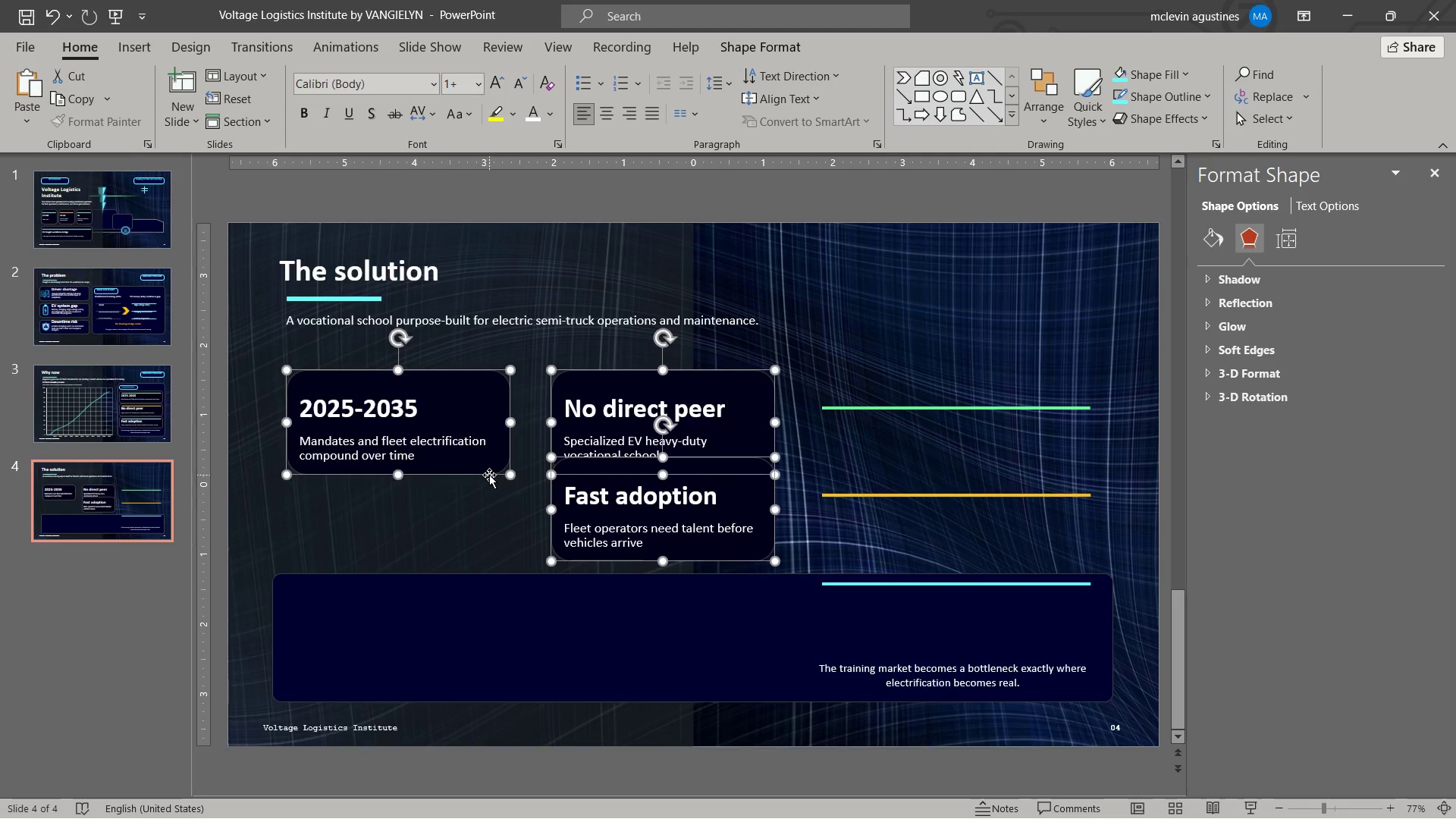 
left_click_drag(start_coordinate=[489, 475], to_coordinate=[491, 463])
 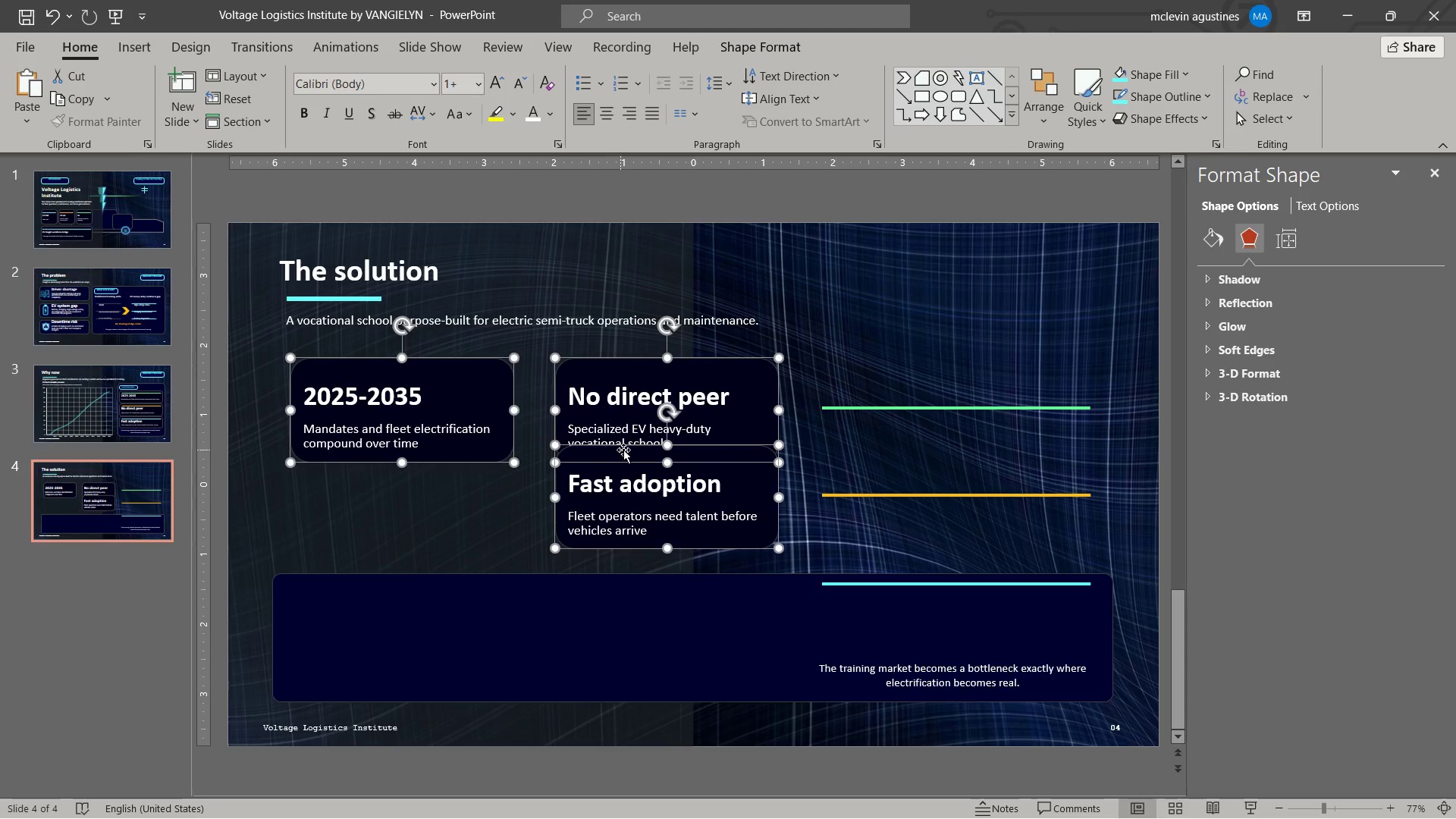 
left_click_drag(start_coordinate=[626, 447], to_coordinate=[622, 448])
 